 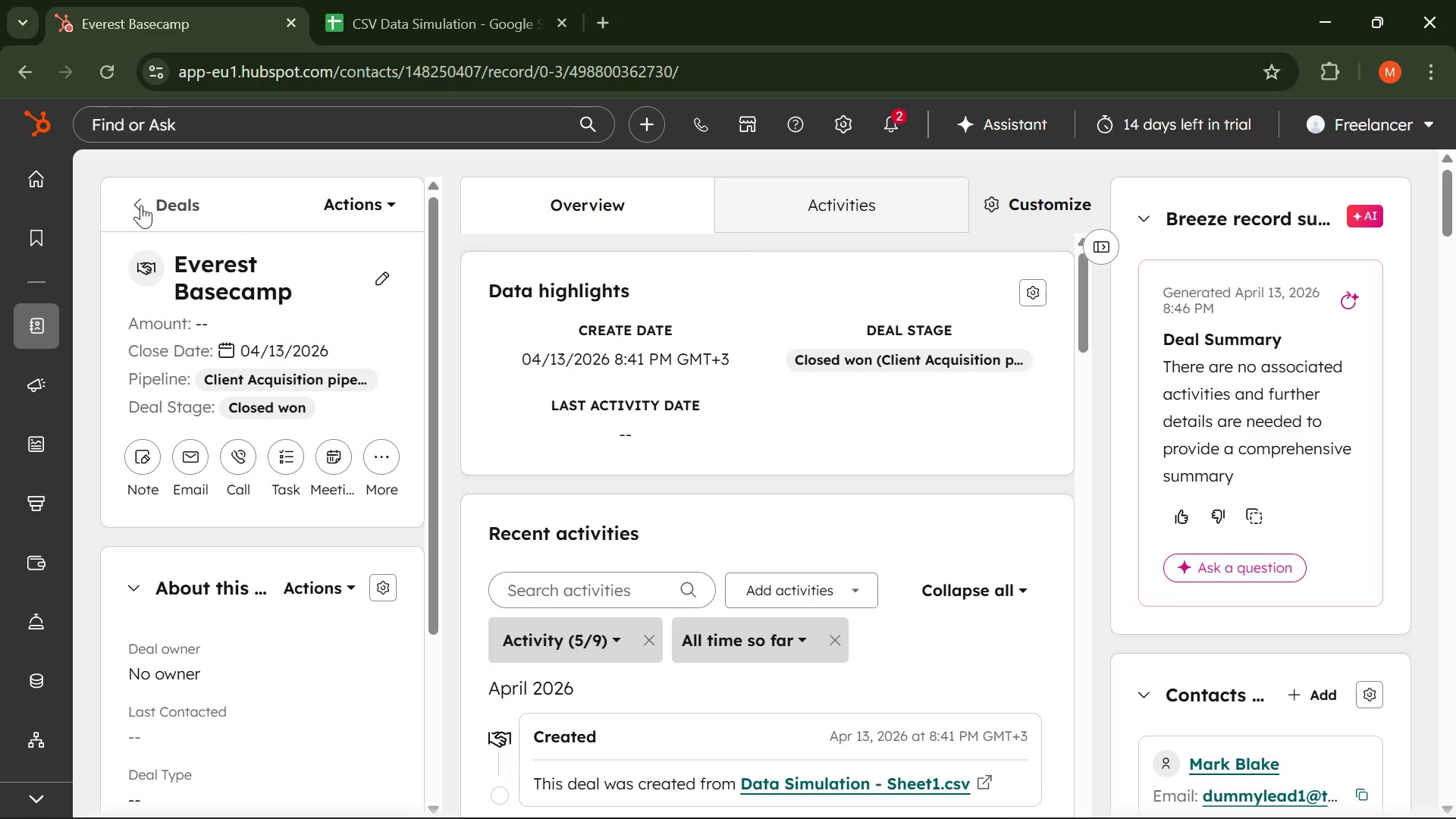 
left_click([146, 202])
 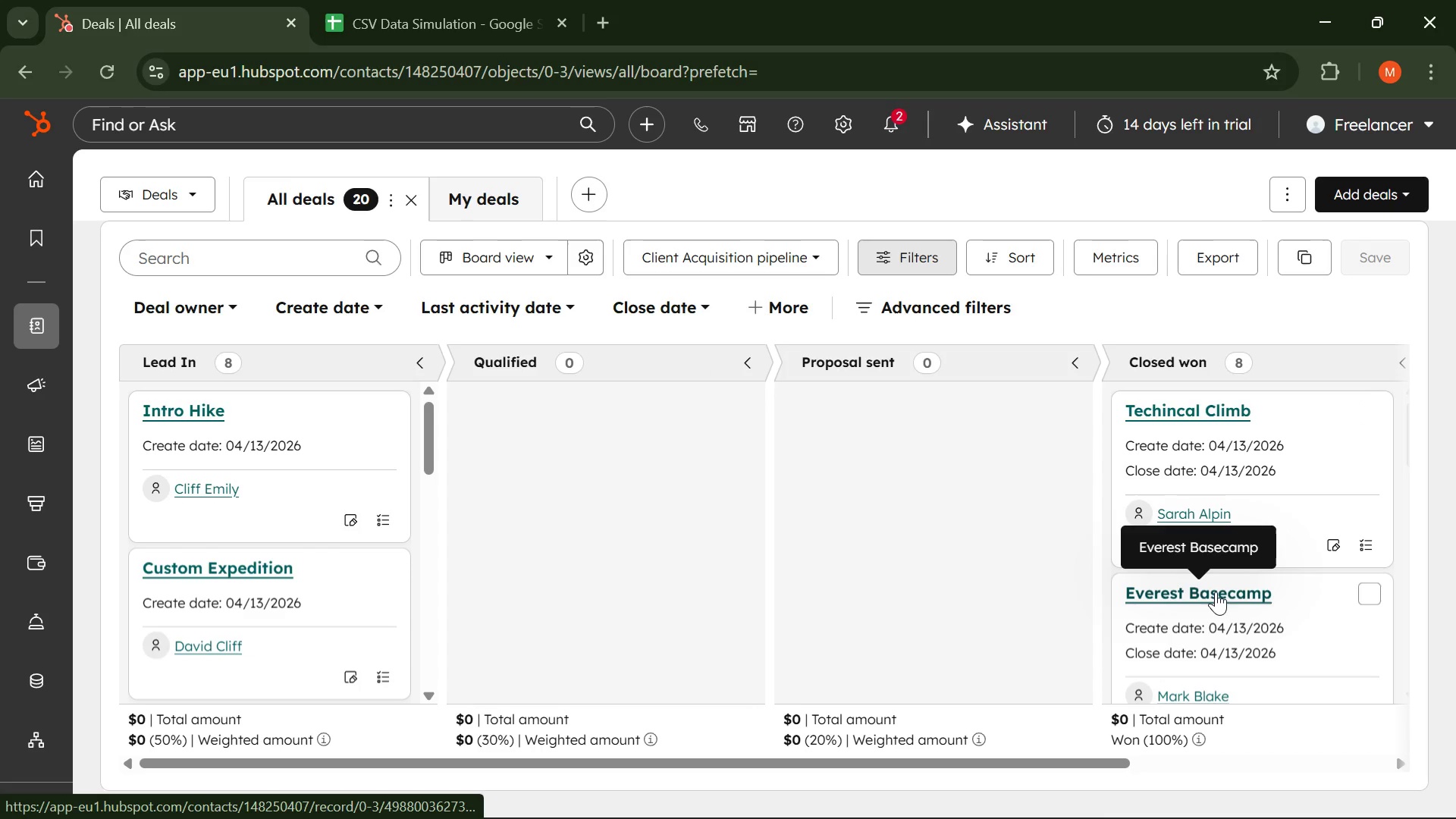 
wait(87.34)
 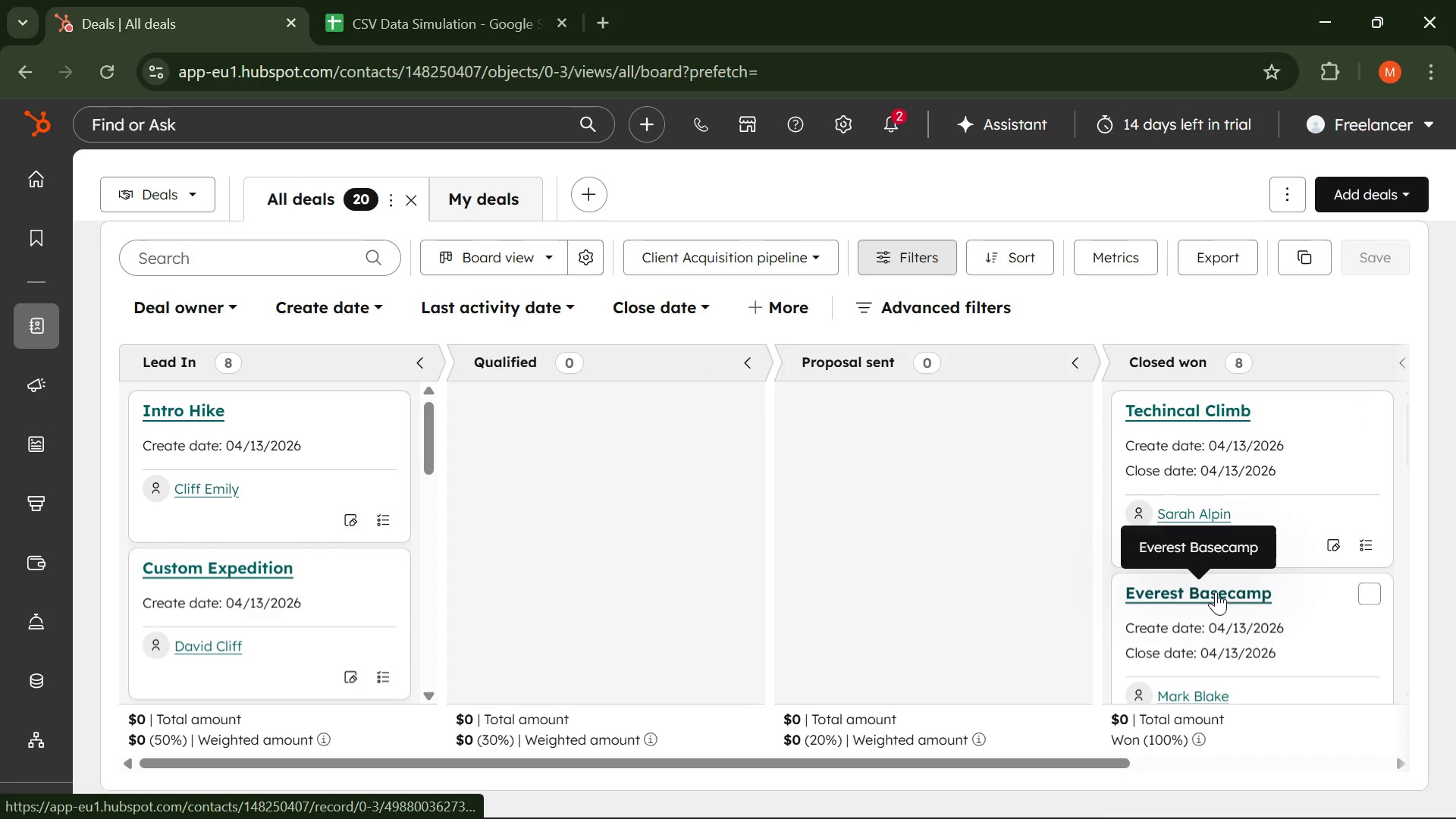 
scroll: coordinate [143, 371], scroll_direction: down, amount: 3.0
 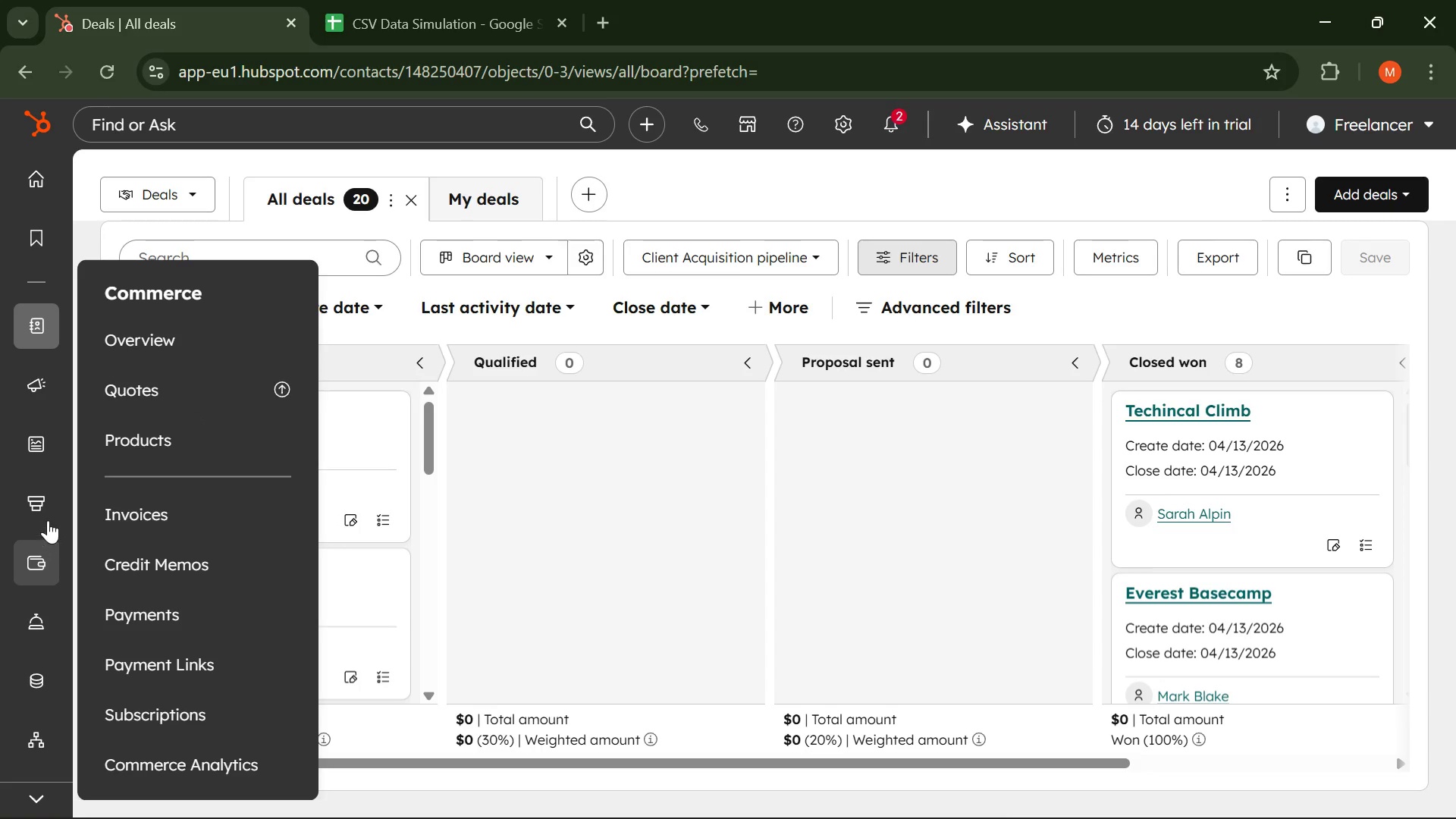 
wait(13.37)
 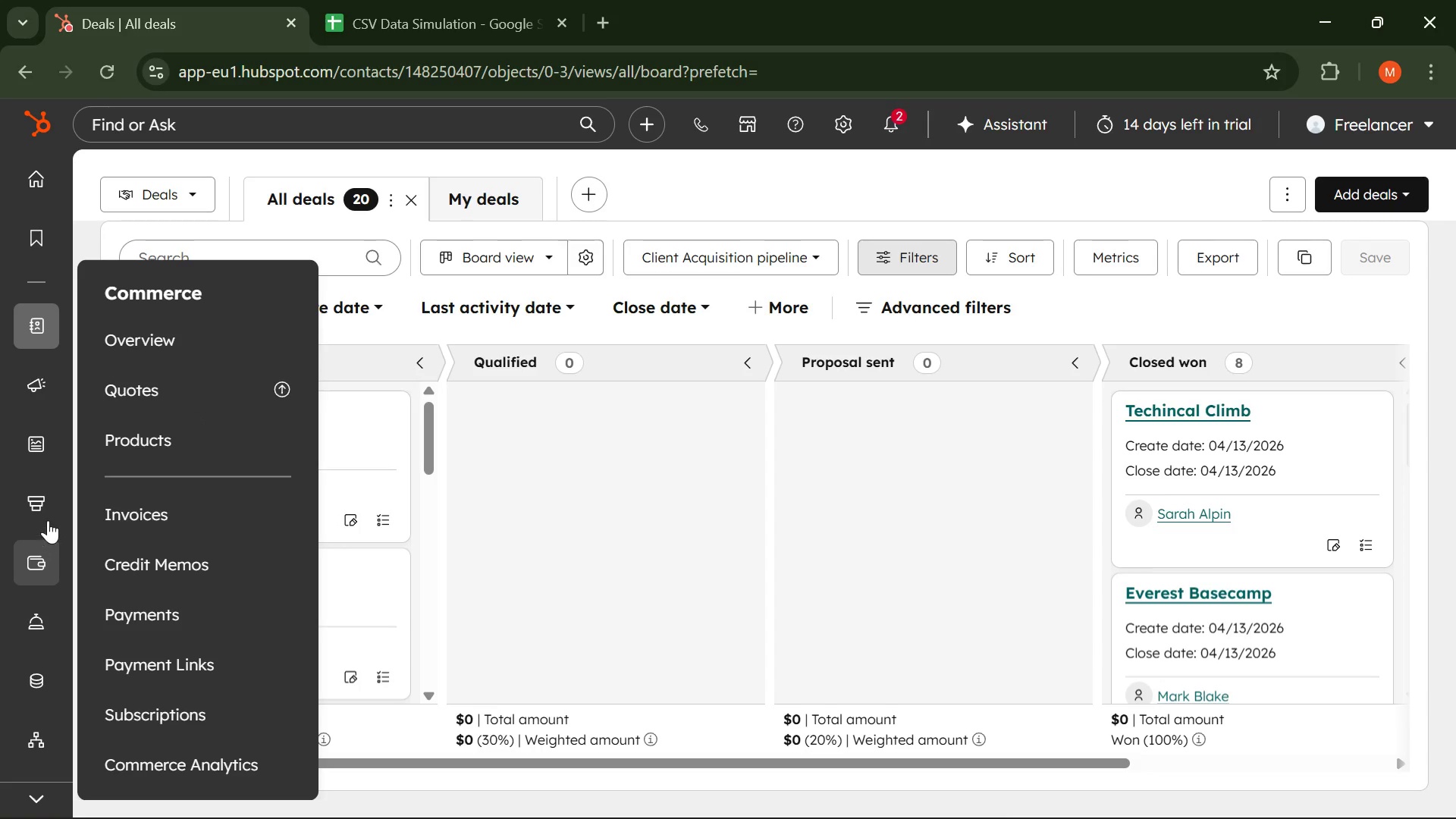 
scroll: coordinate [0, 732], scroll_direction: down, amount: 11.0
 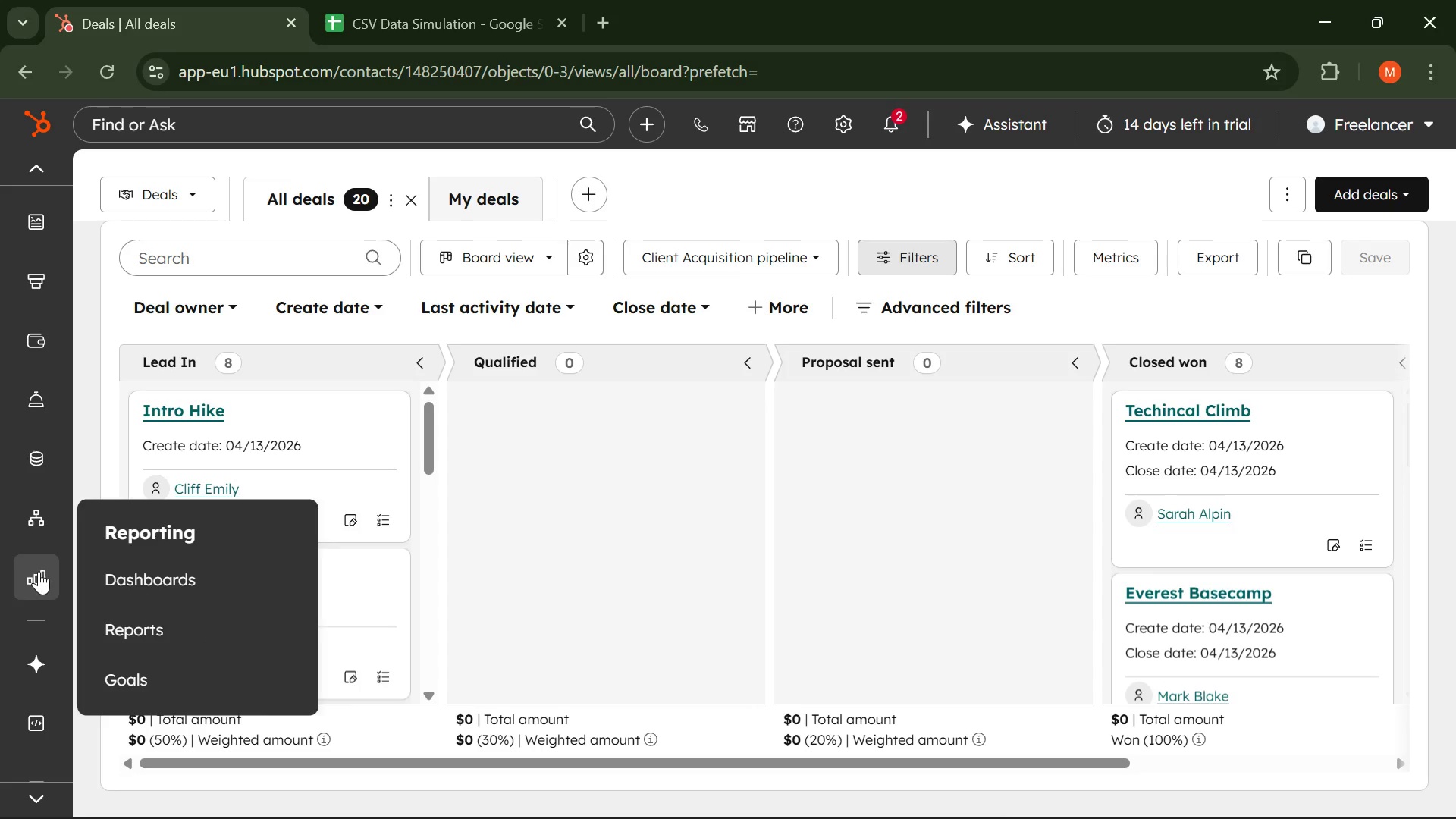 
left_click([185, 584])
 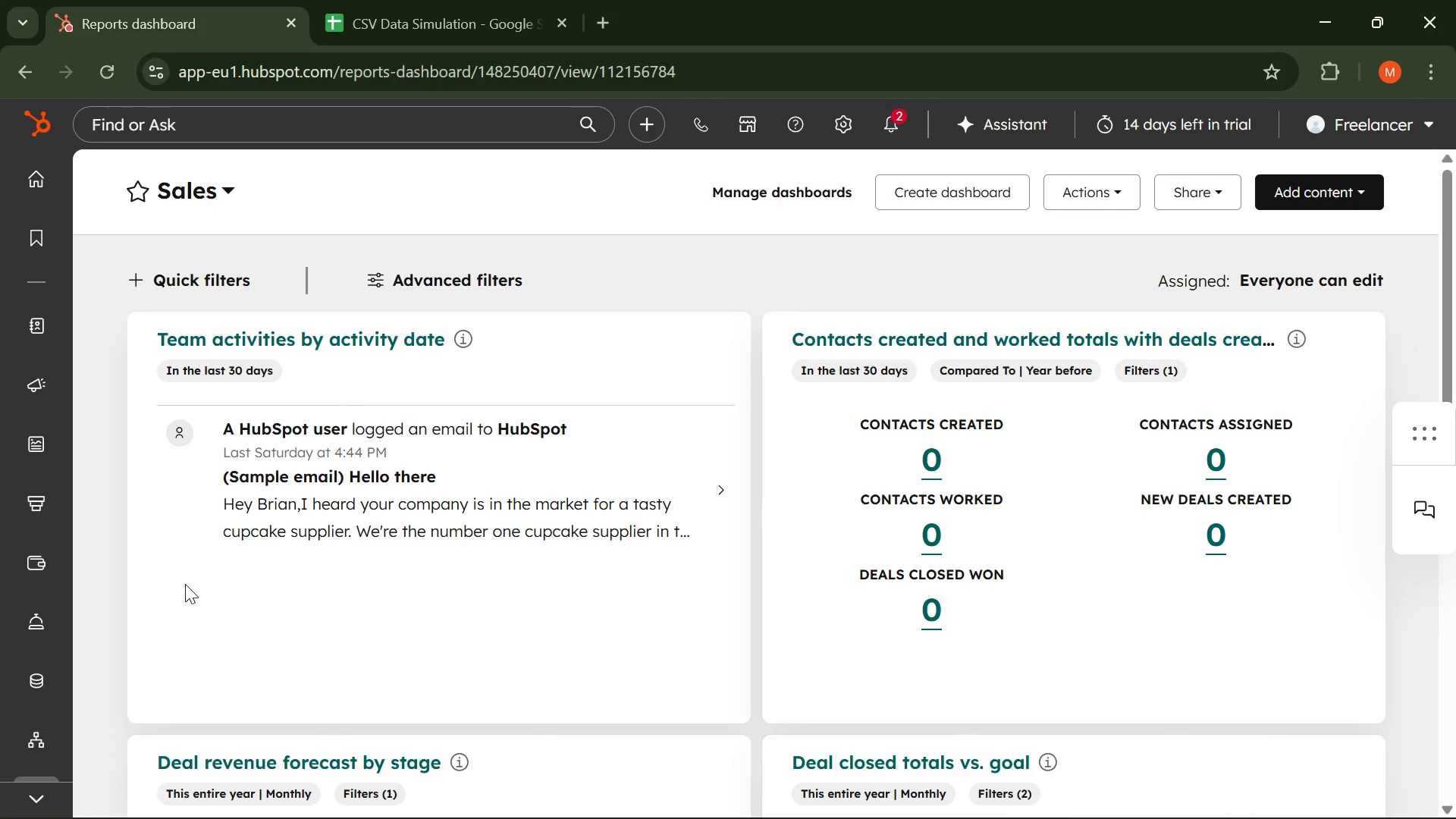 
wait(48.95)
 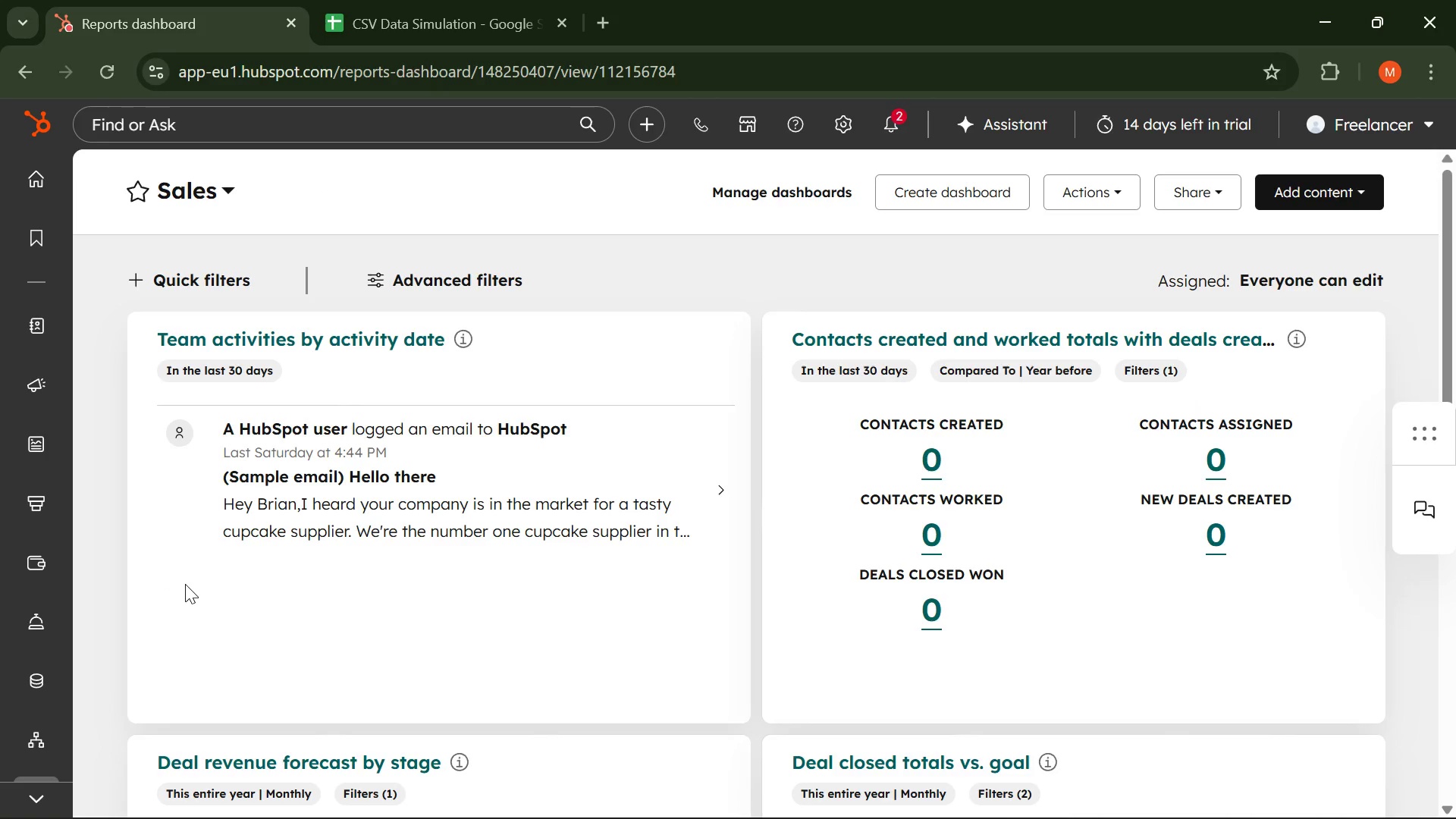 
left_click([1355, 199])
 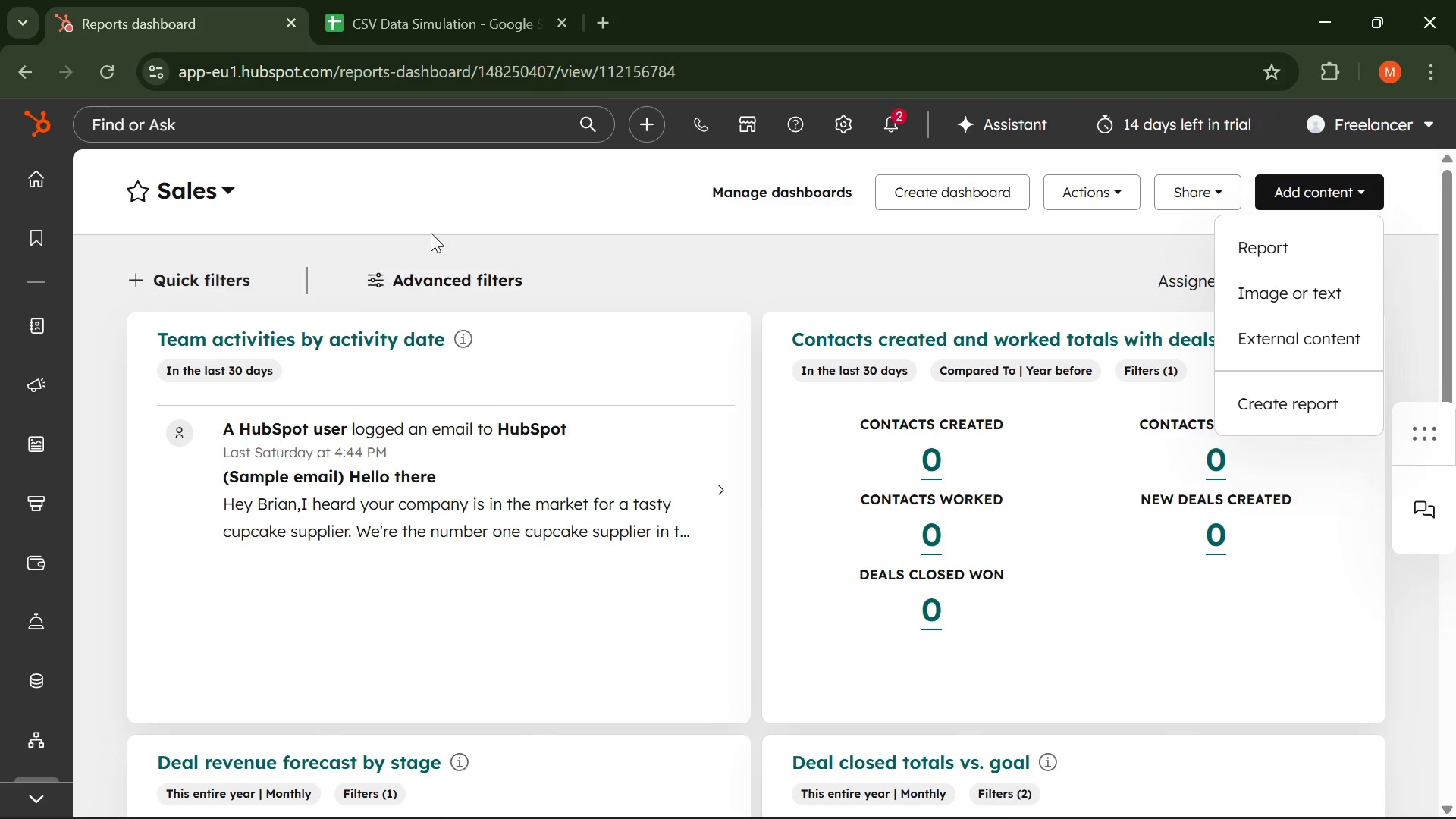 
wait(5.34)
 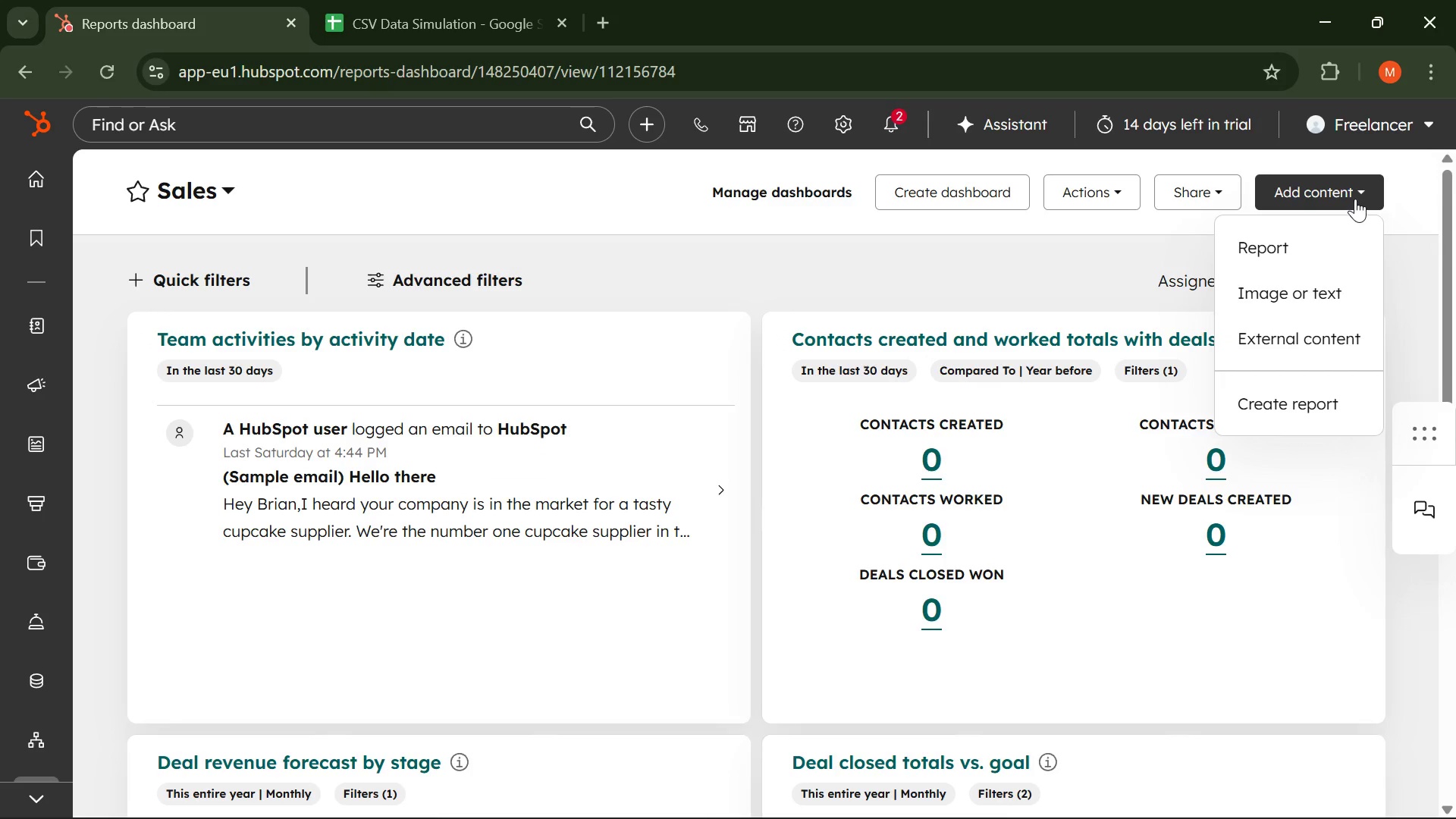 
left_click([808, 192])
 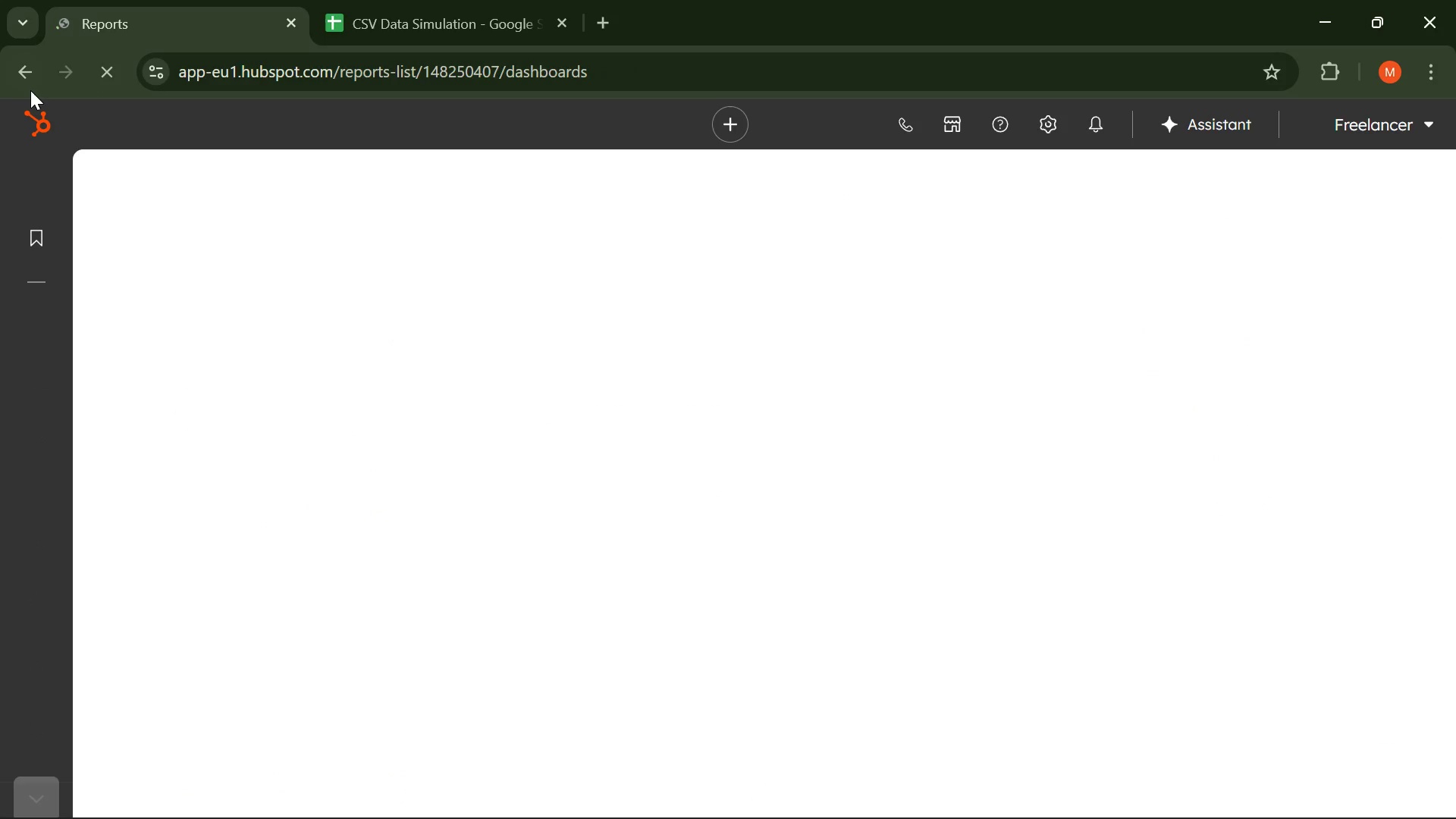 
left_click([27, 89])
 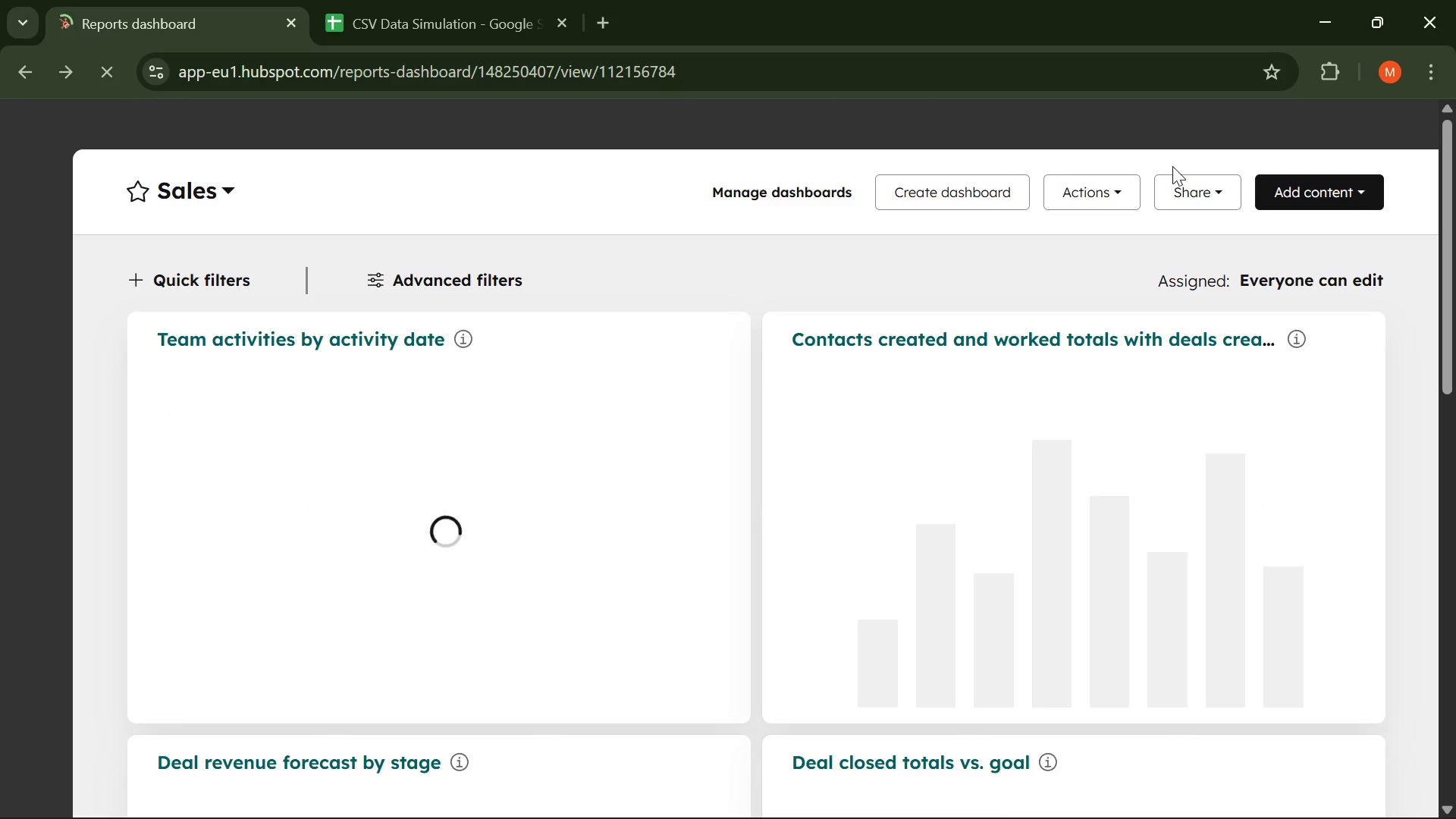 
left_click([930, 191])
 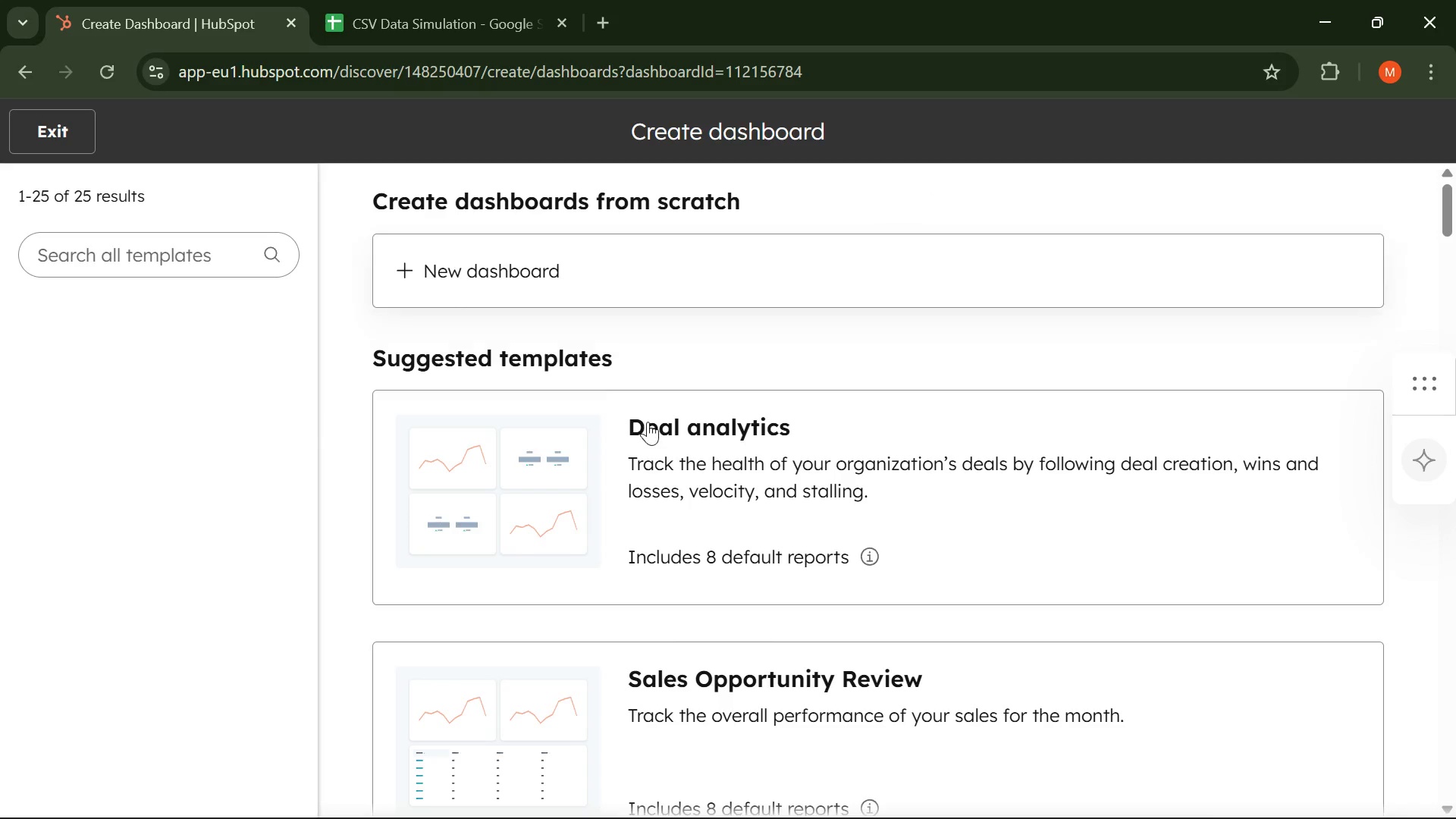 
wait(5.97)
 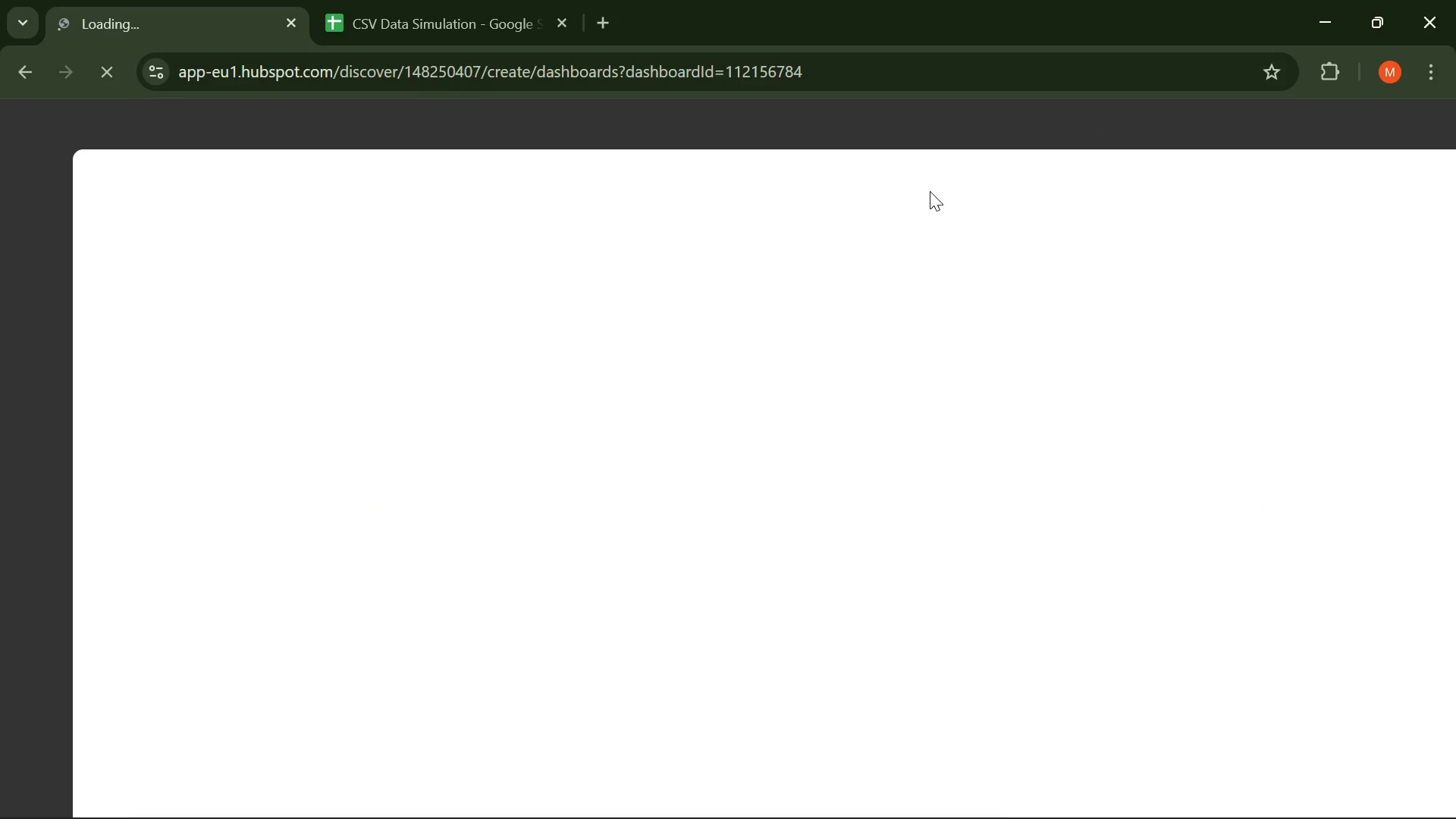 
scroll: coordinate [733, 433], scroll_direction: down, amount: 9.0
 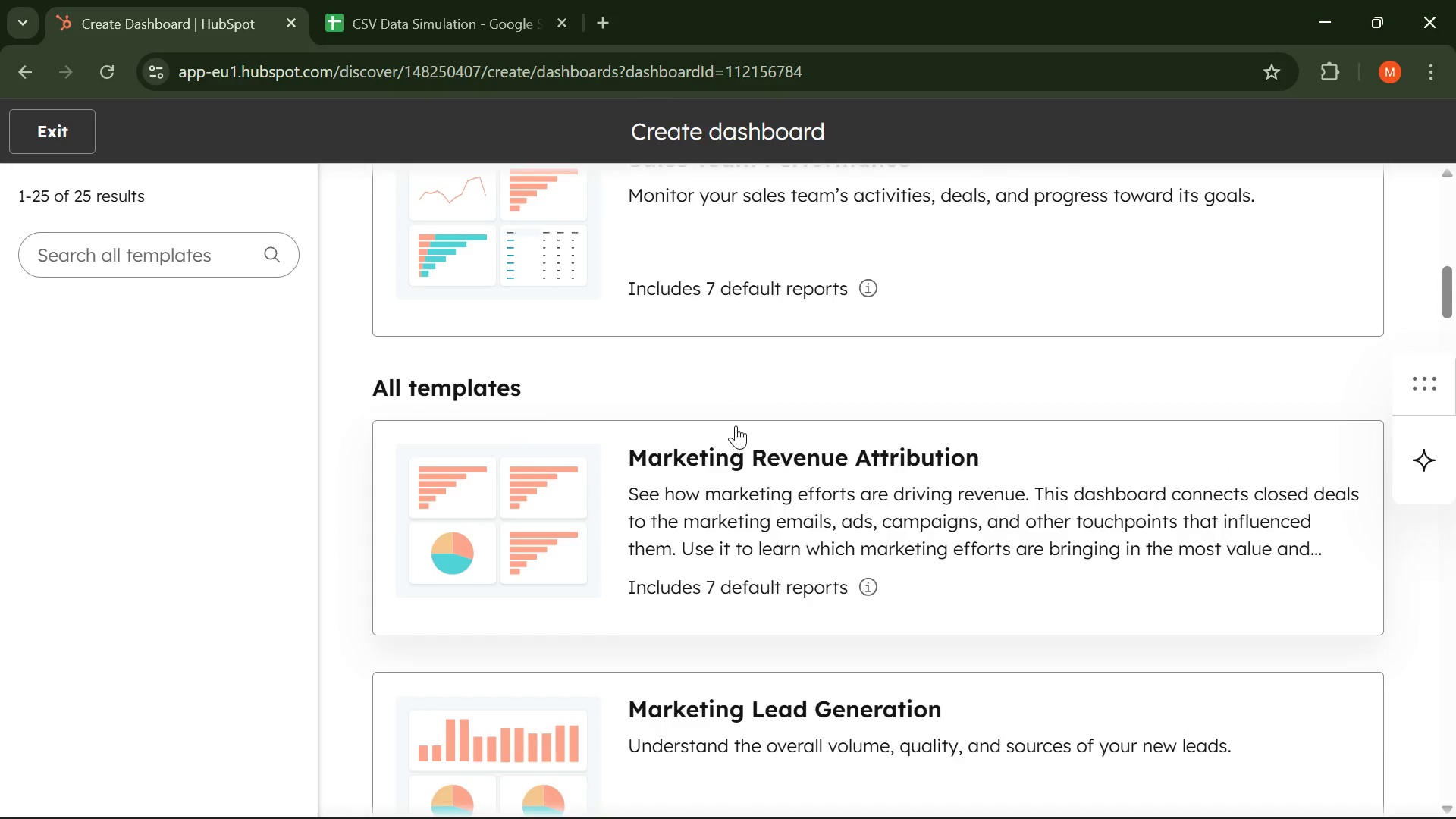 
scroll: coordinate [745, 389], scroll_direction: up, amount: 9.0
 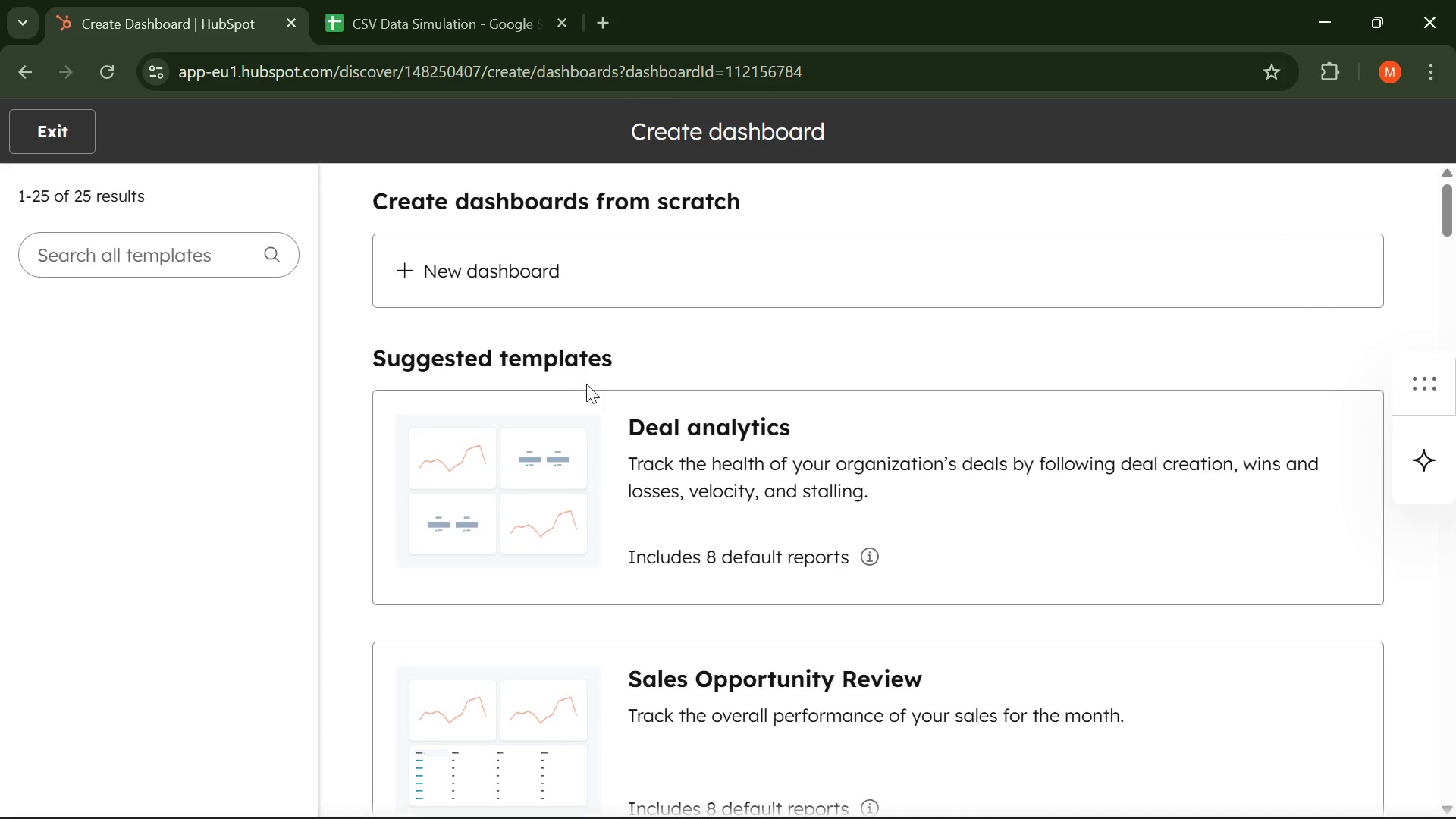 
scroll: coordinate [561, 424], scroll_direction: down, amount: 2.0
 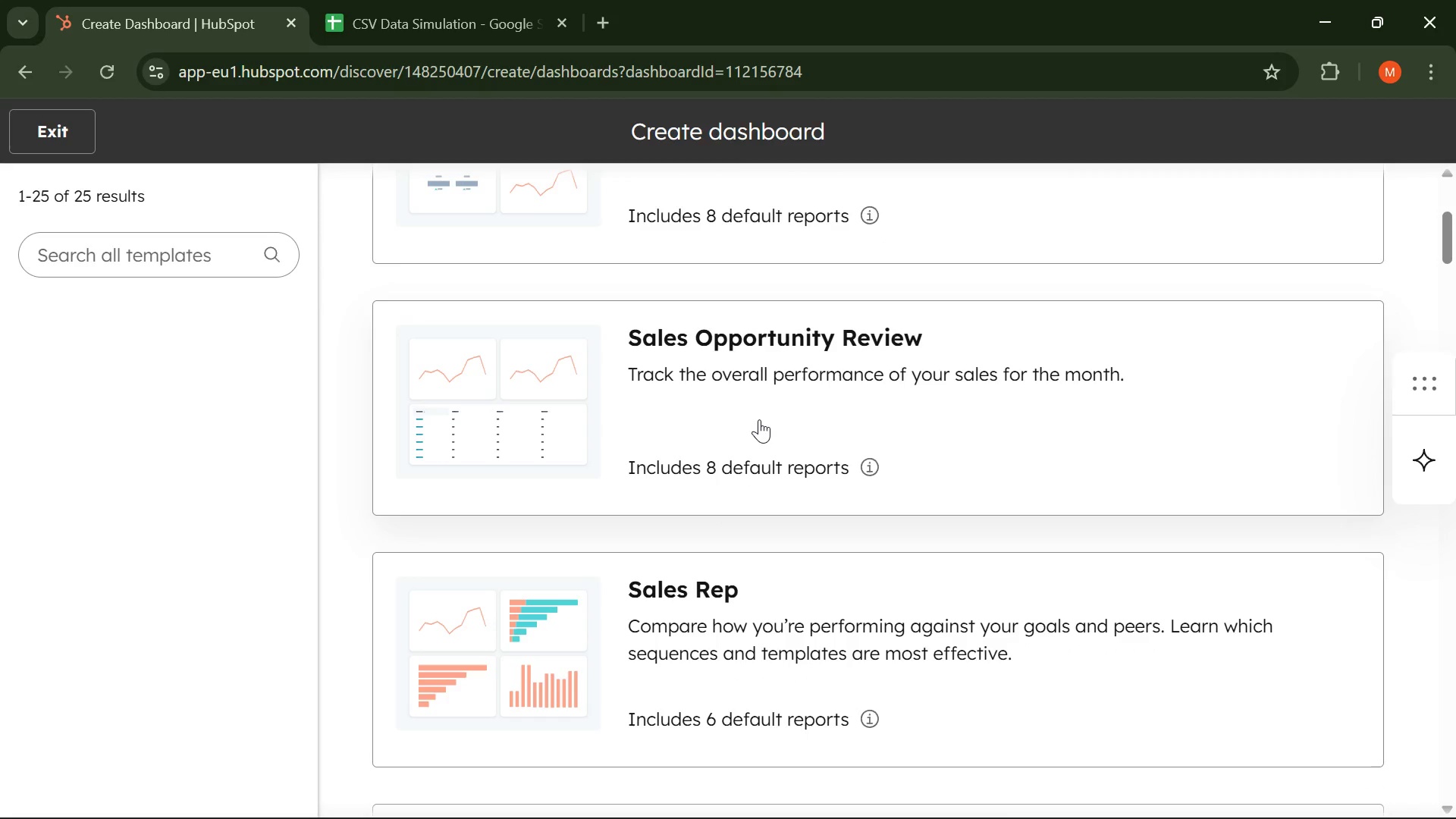 
wait(5.07)
 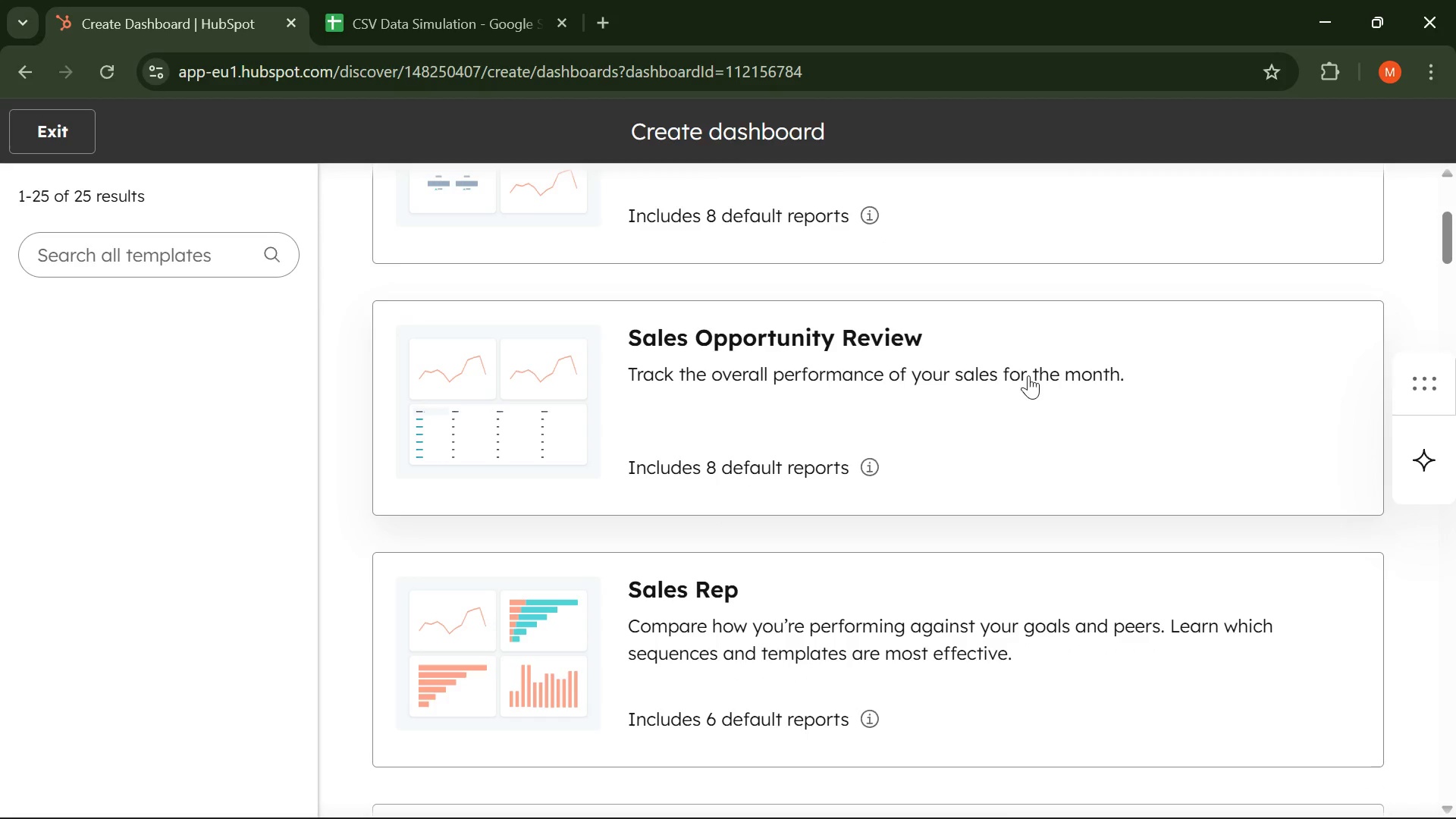 
left_click([573, 376])
 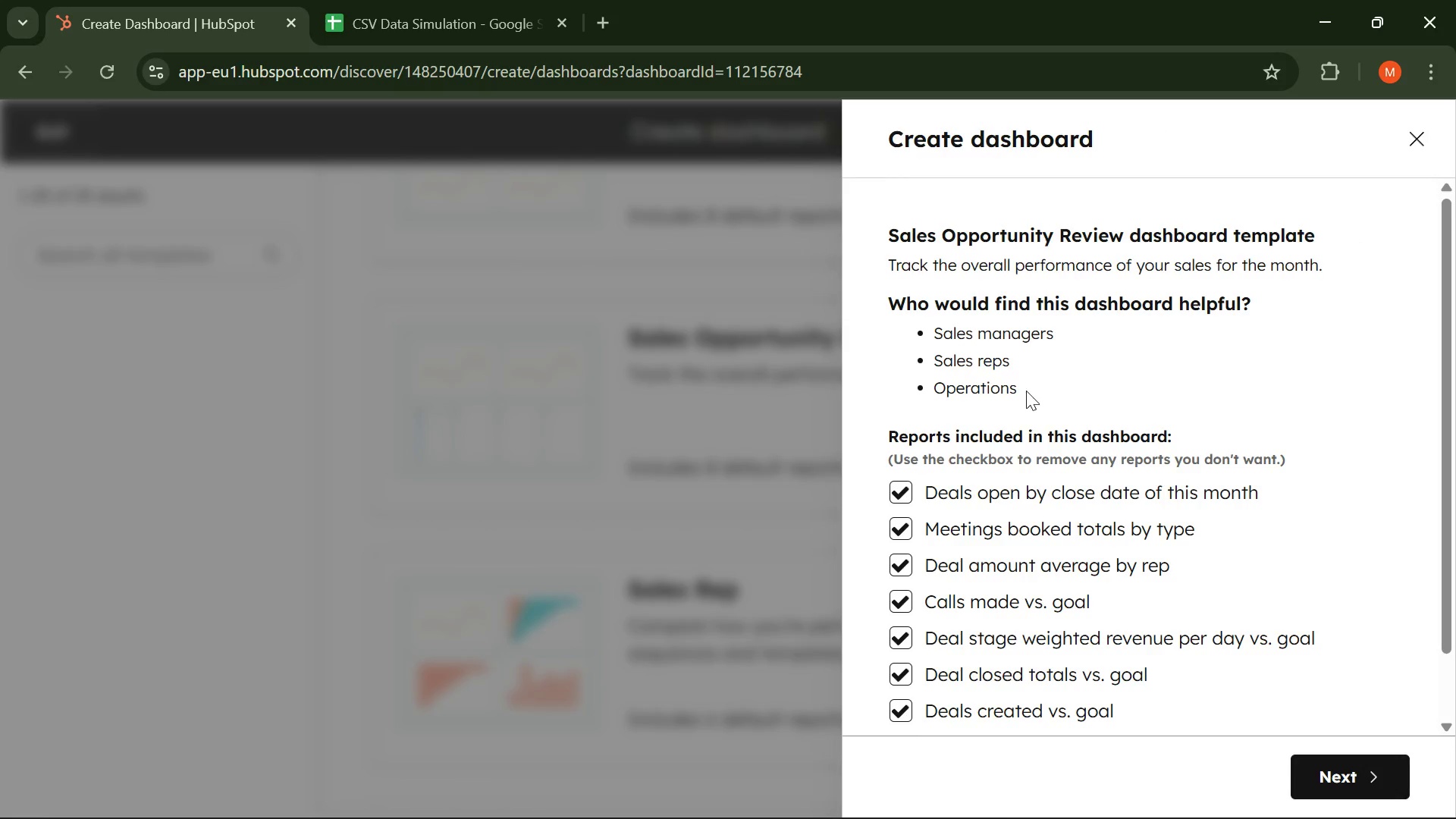 
scroll: coordinate [1010, 389], scroll_direction: down, amount: 2.0
 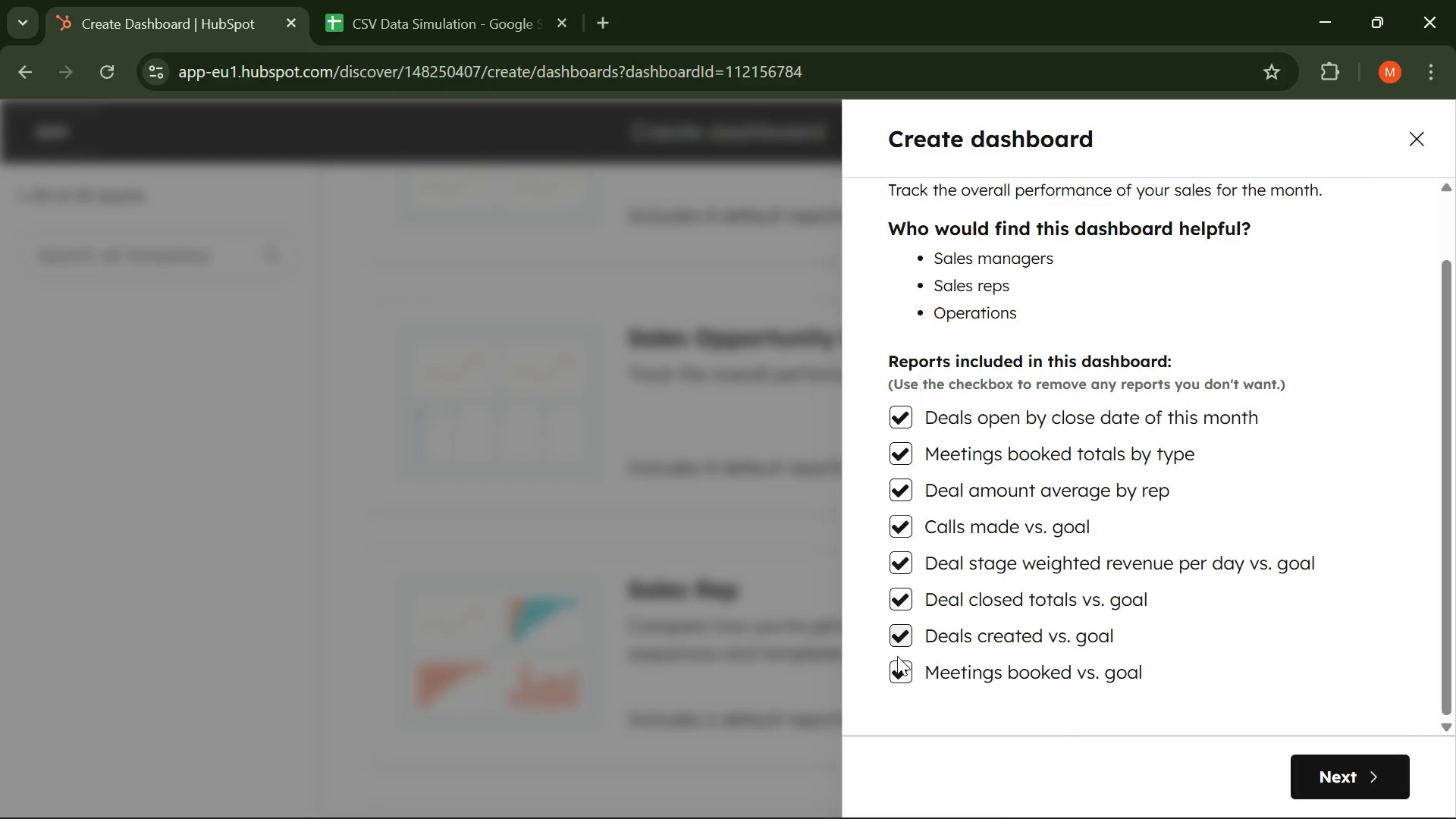 
scroll: coordinate [1051, 353], scroll_direction: up, amount: 1.0
 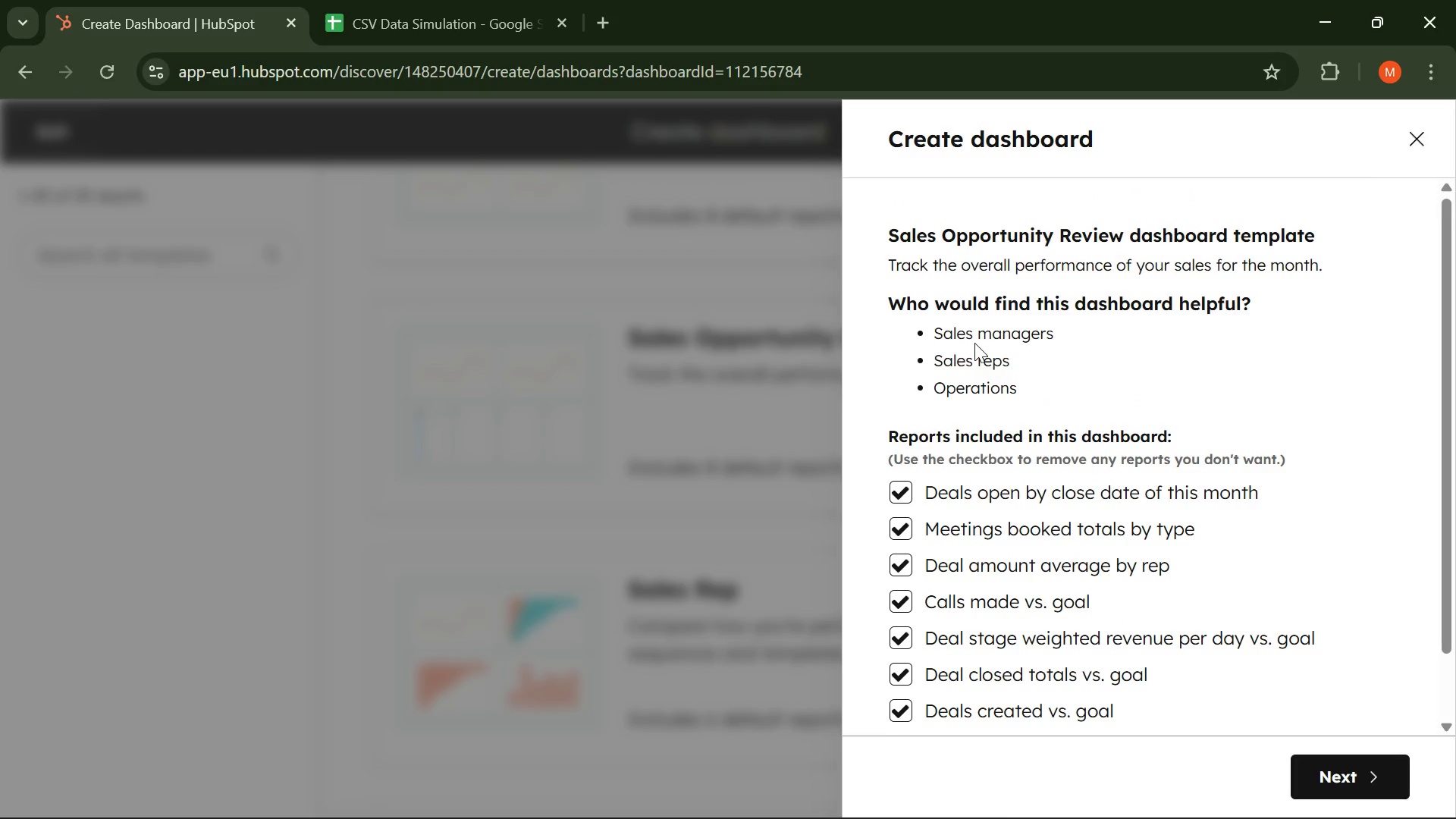 
scroll: coordinate [974, 347], scroll_direction: down, amount: 3.0
 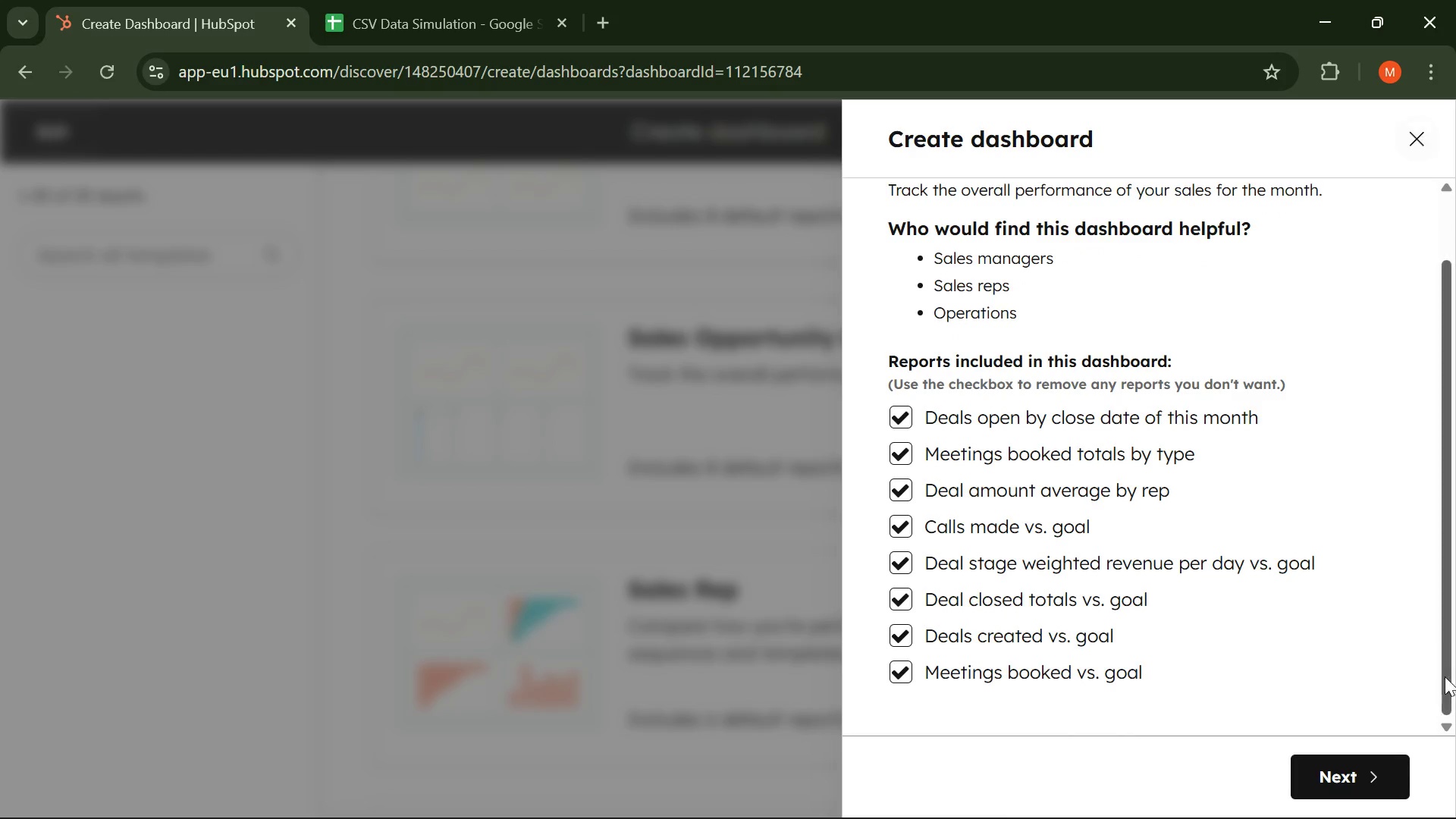 
left_click([1341, 786])
 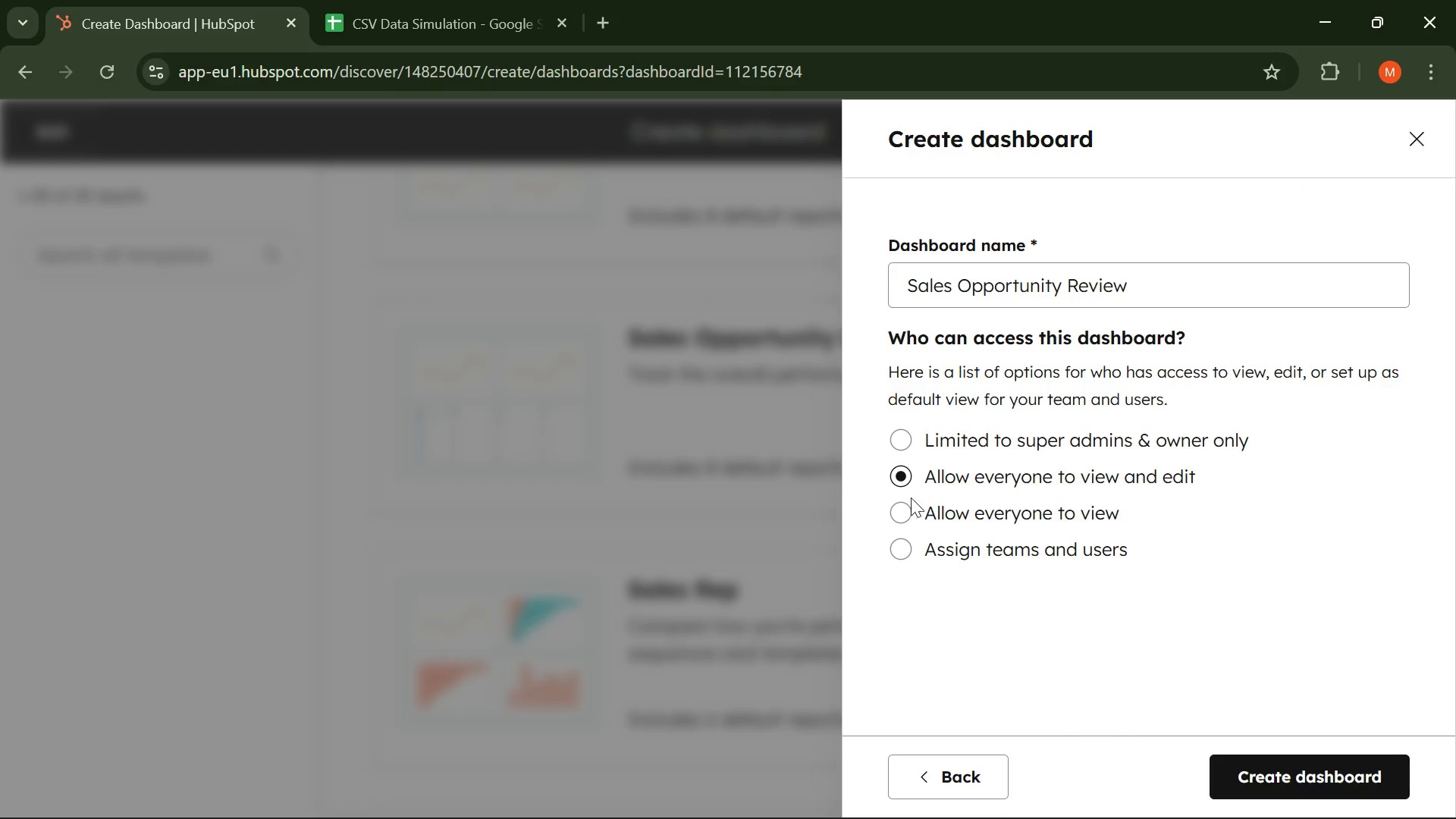 
wait(5.8)
 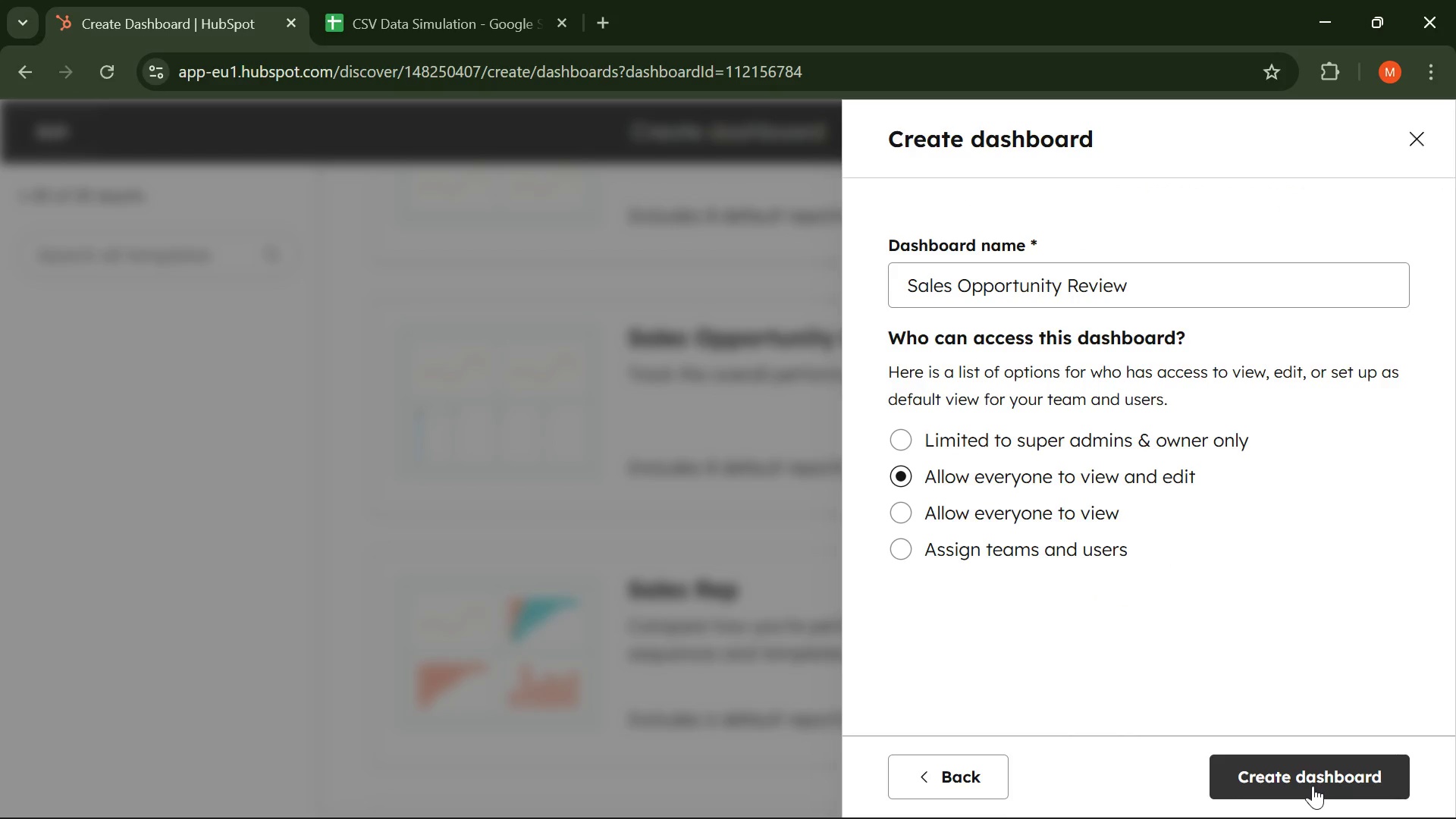 
left_click([1319, 780])
 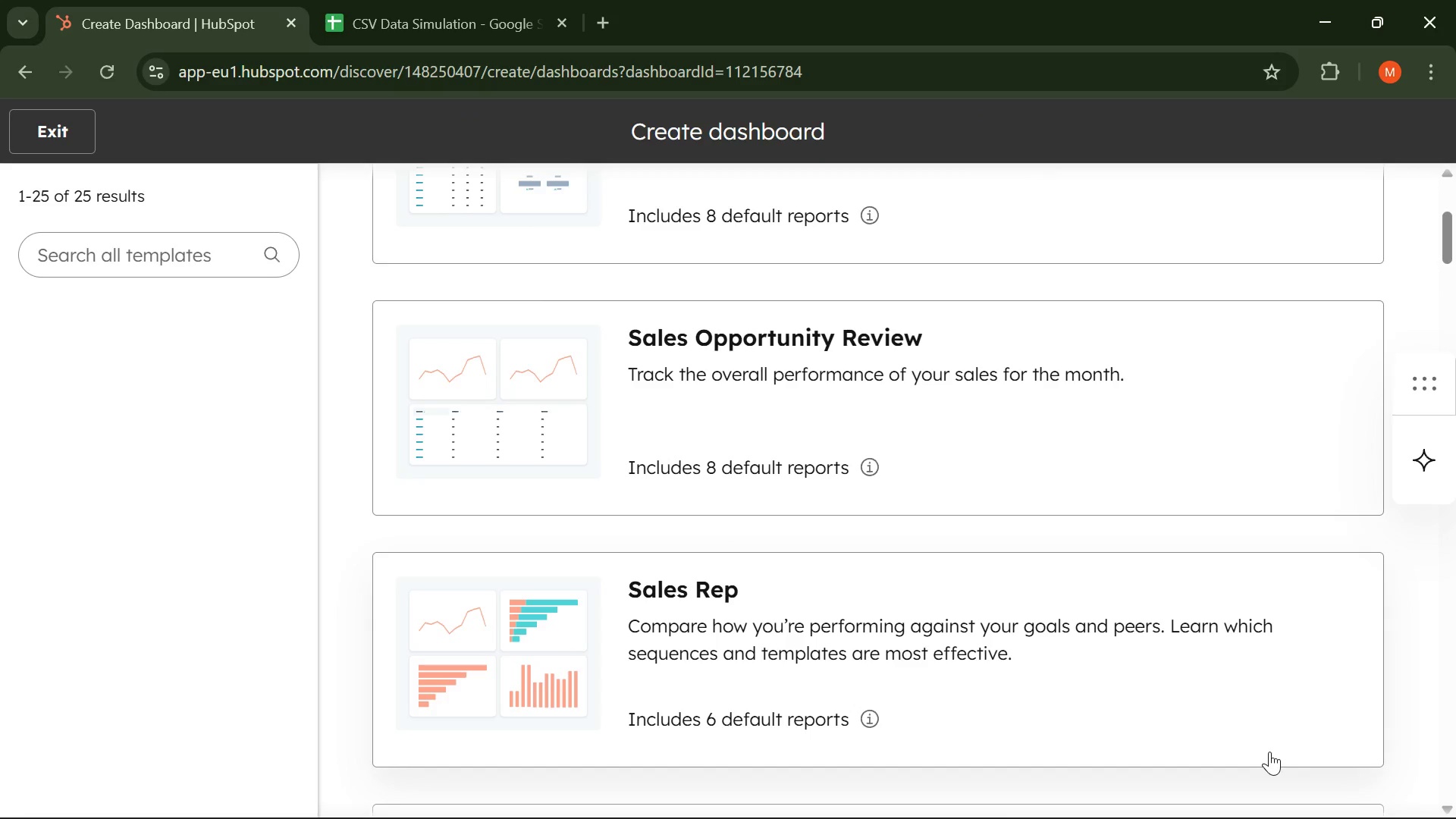 
wait(12.86)
 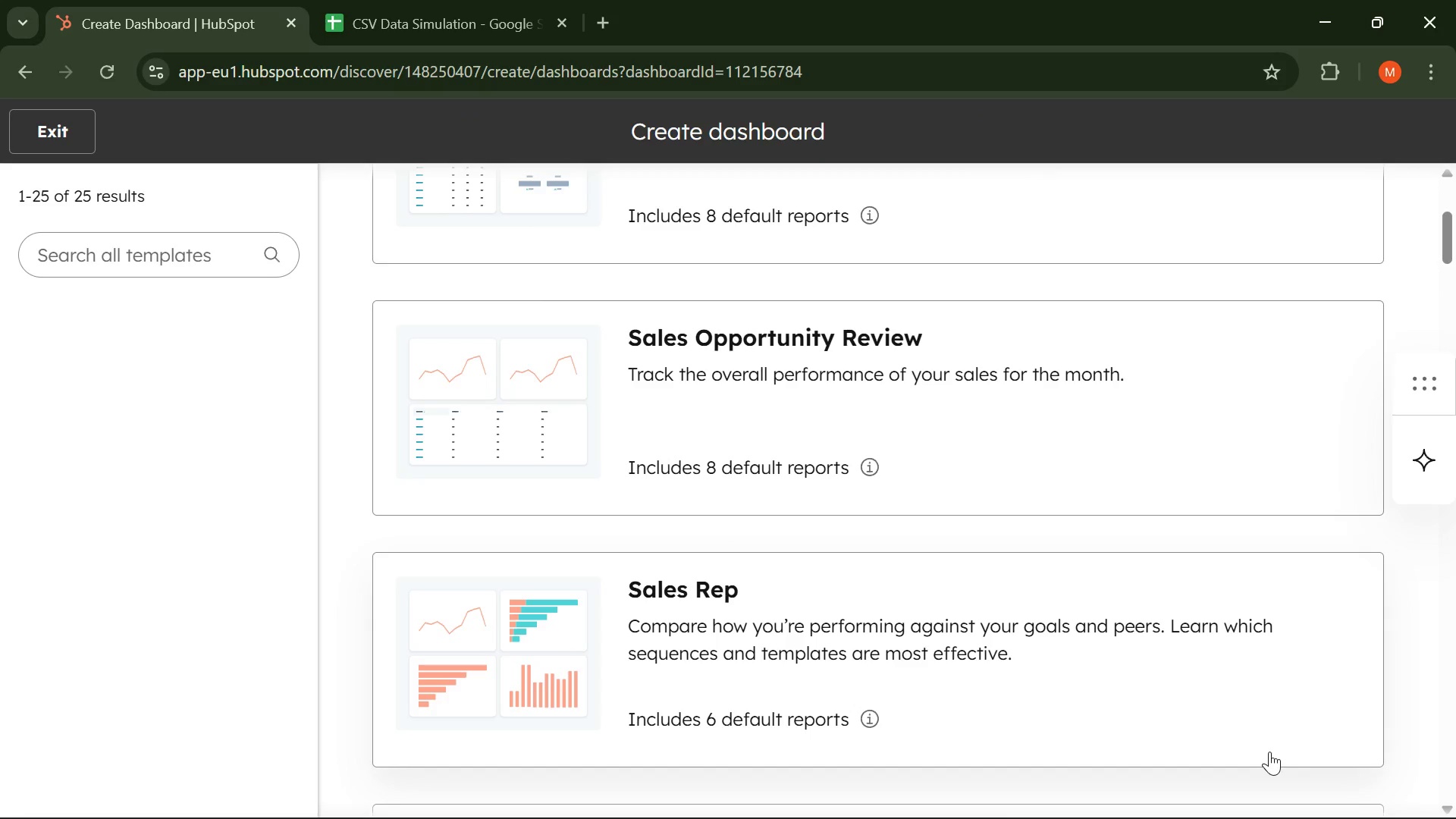 
left_click([582, 411])
 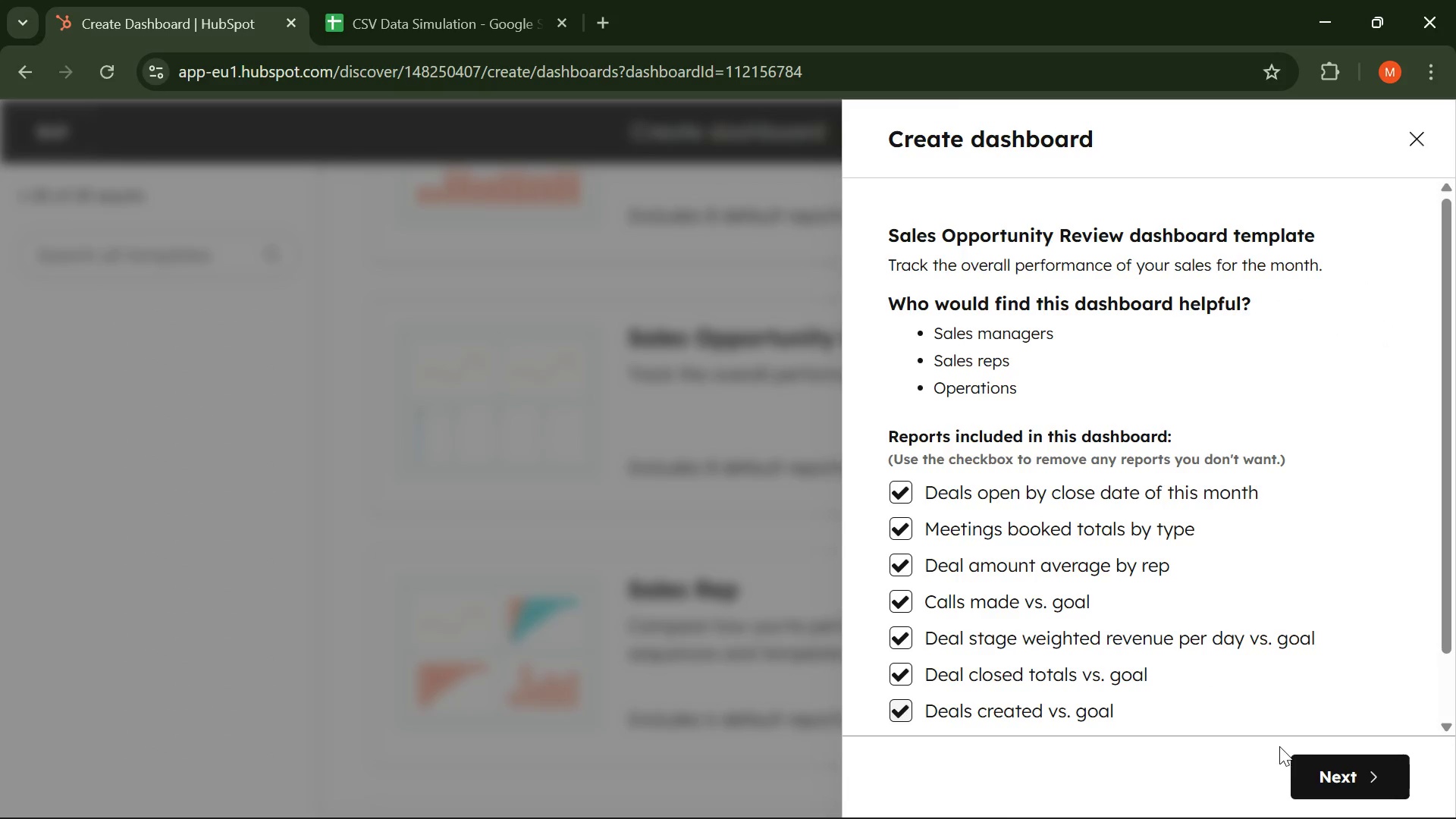 
left_click([1310, 777])
 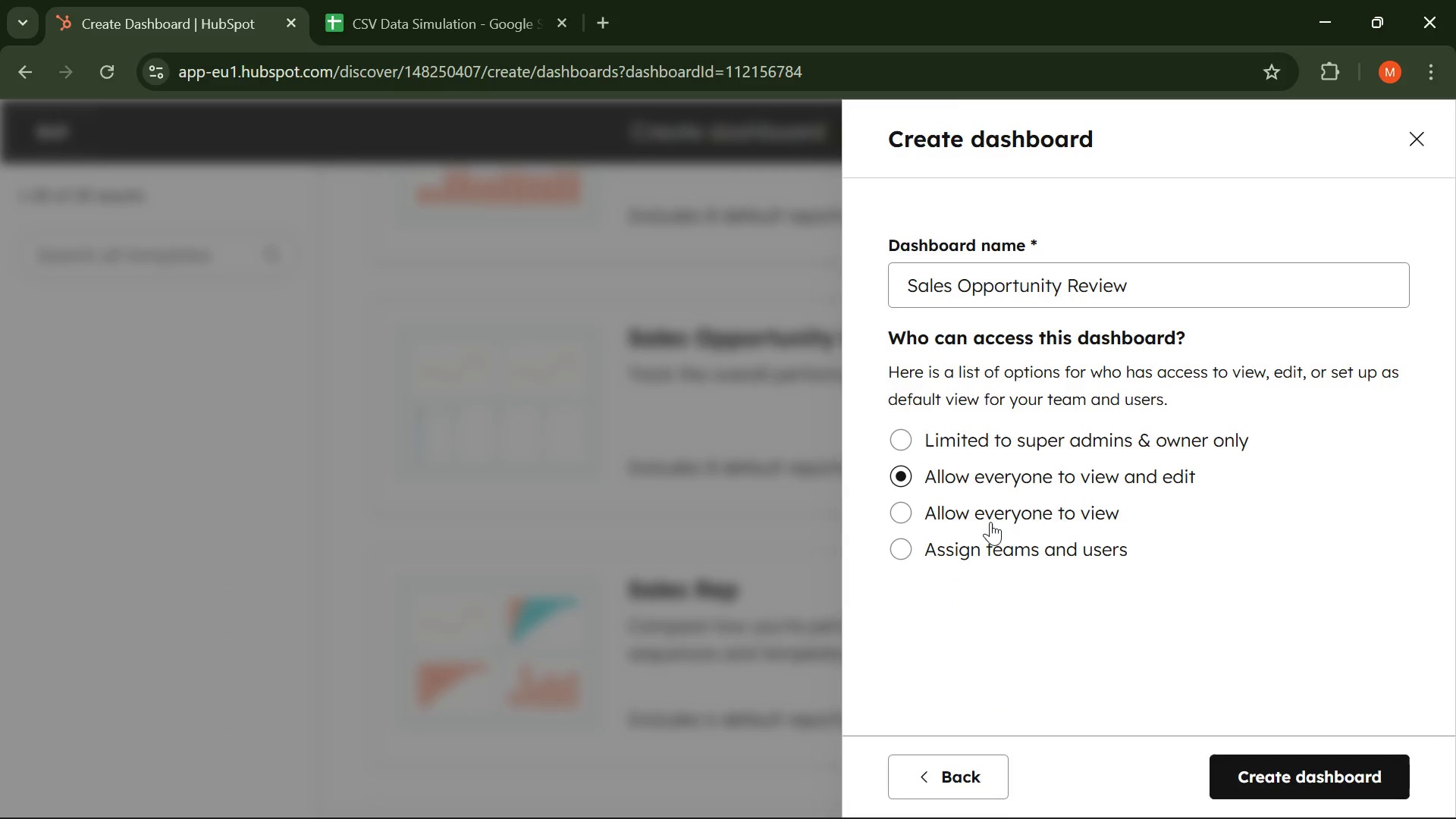 
wait(5.91)
 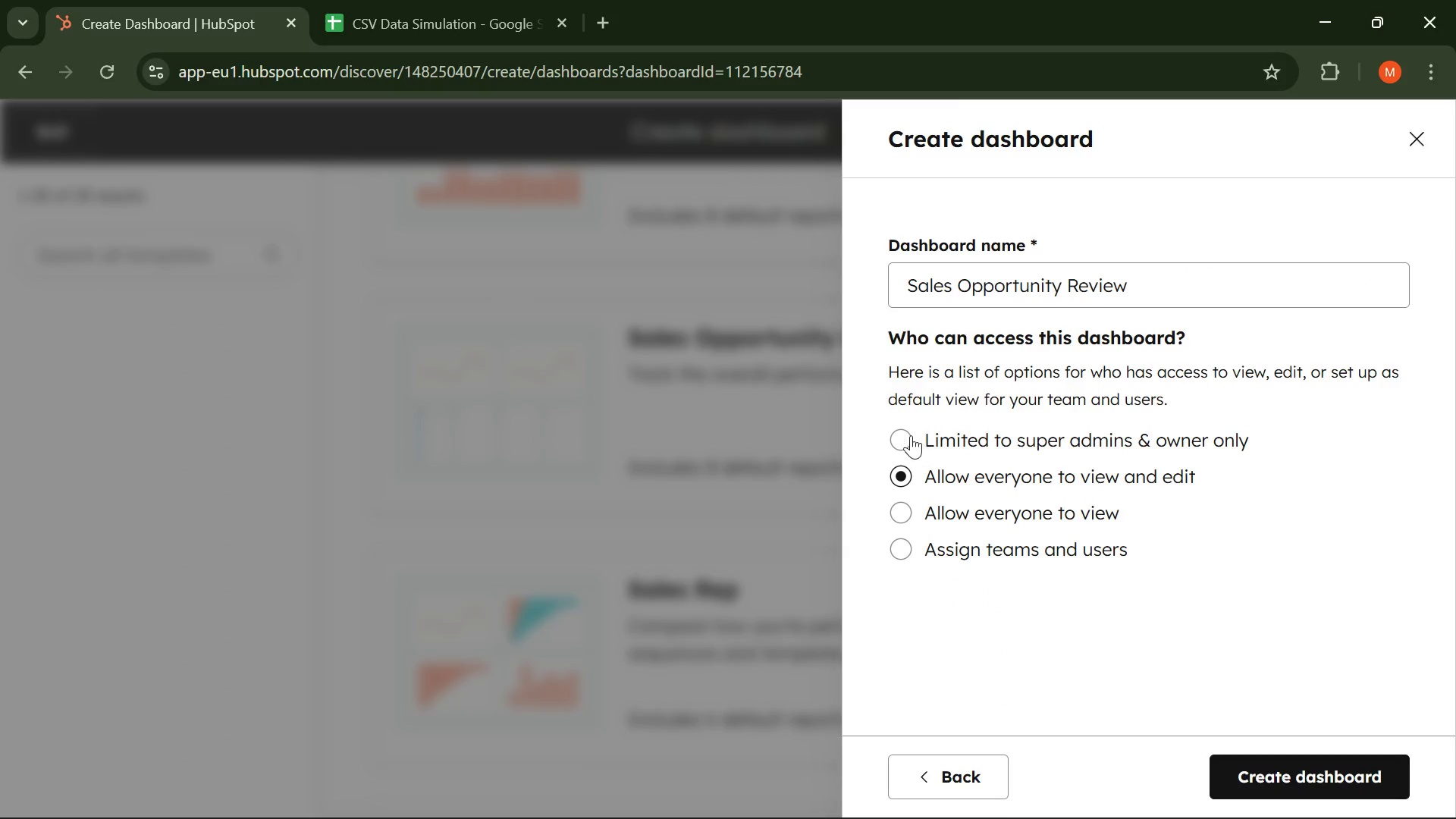 
left_click([908, 507])
 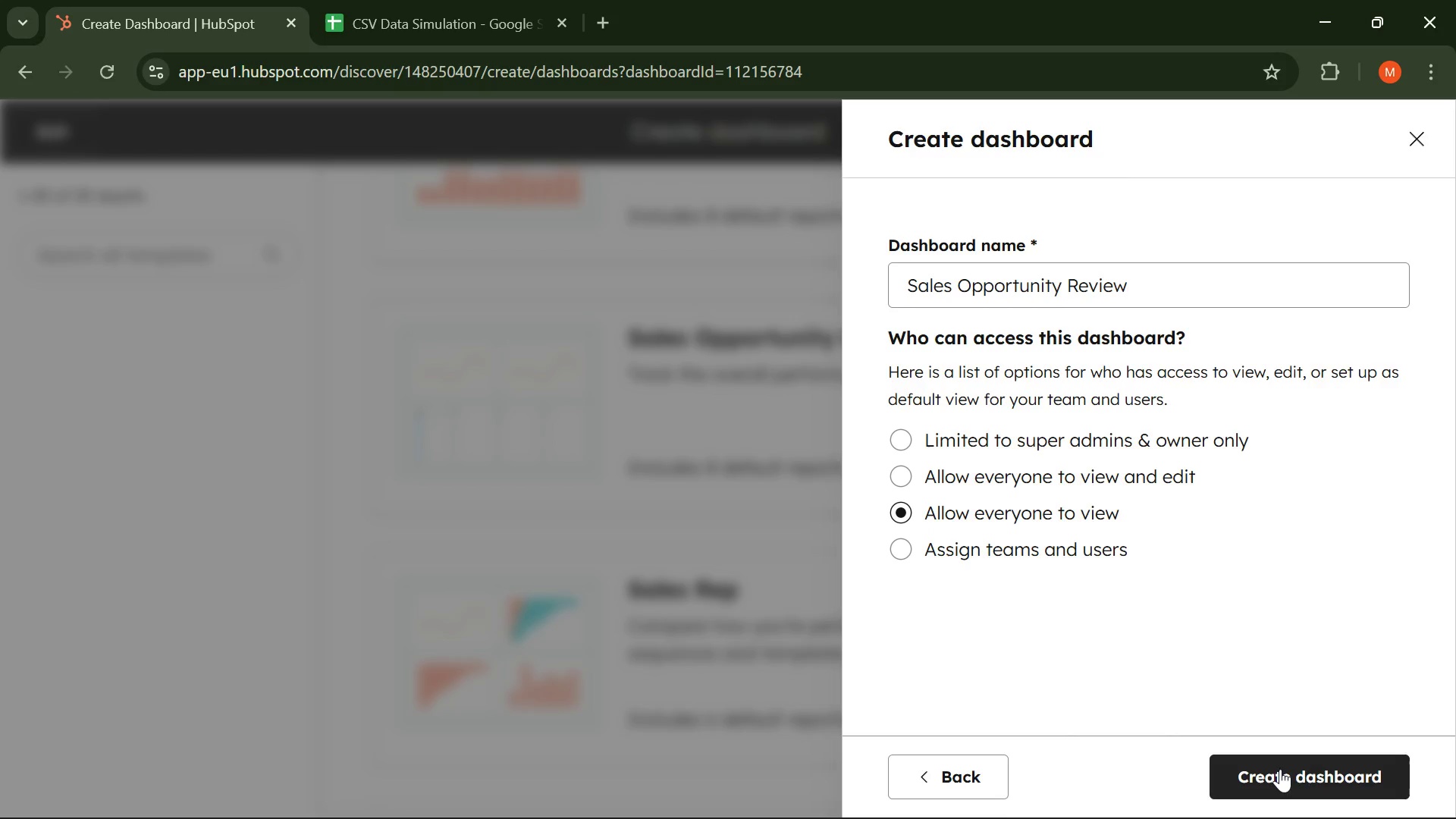 
left_click([1281, 774])
 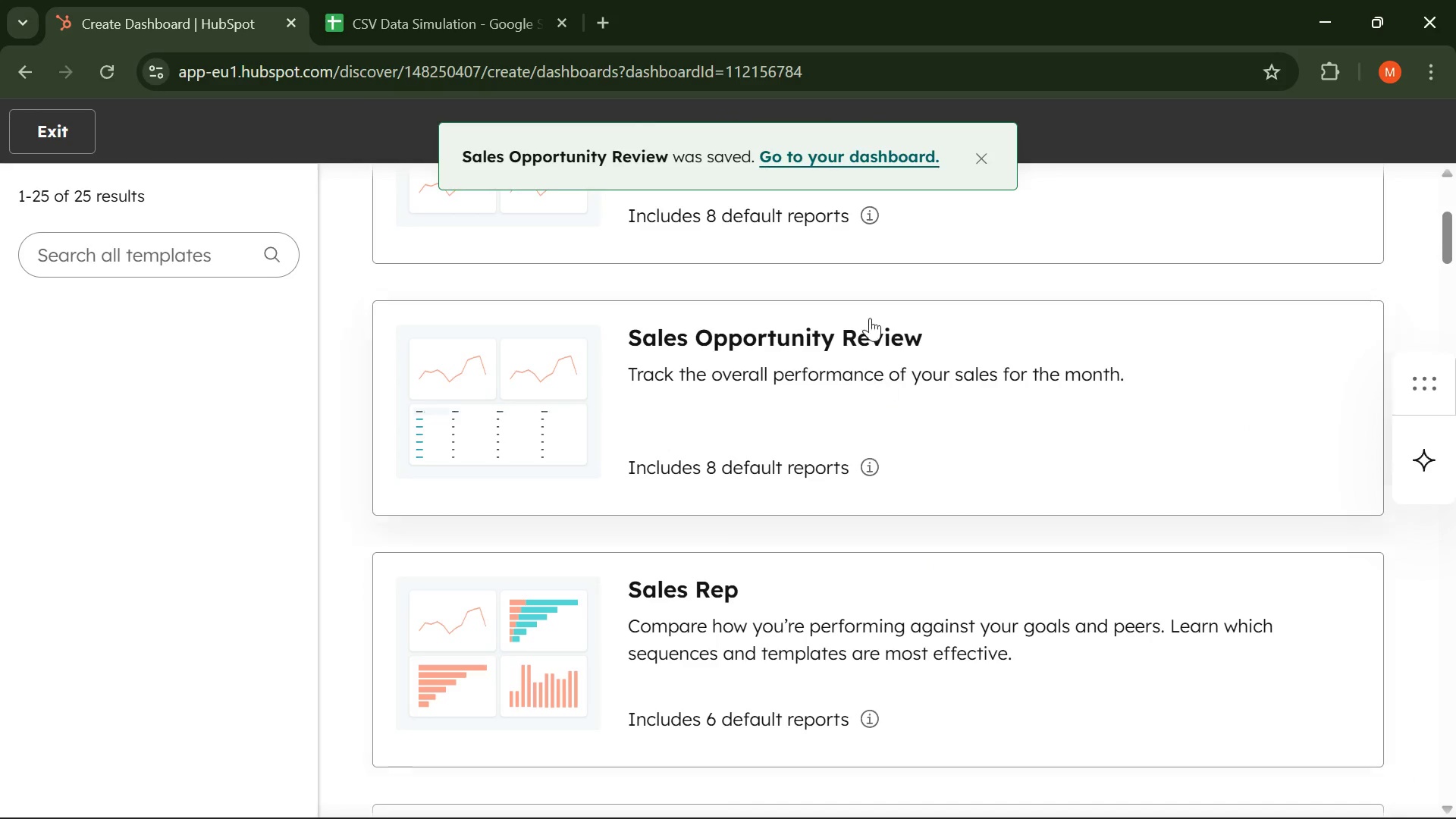 
left_click([857, 151])
 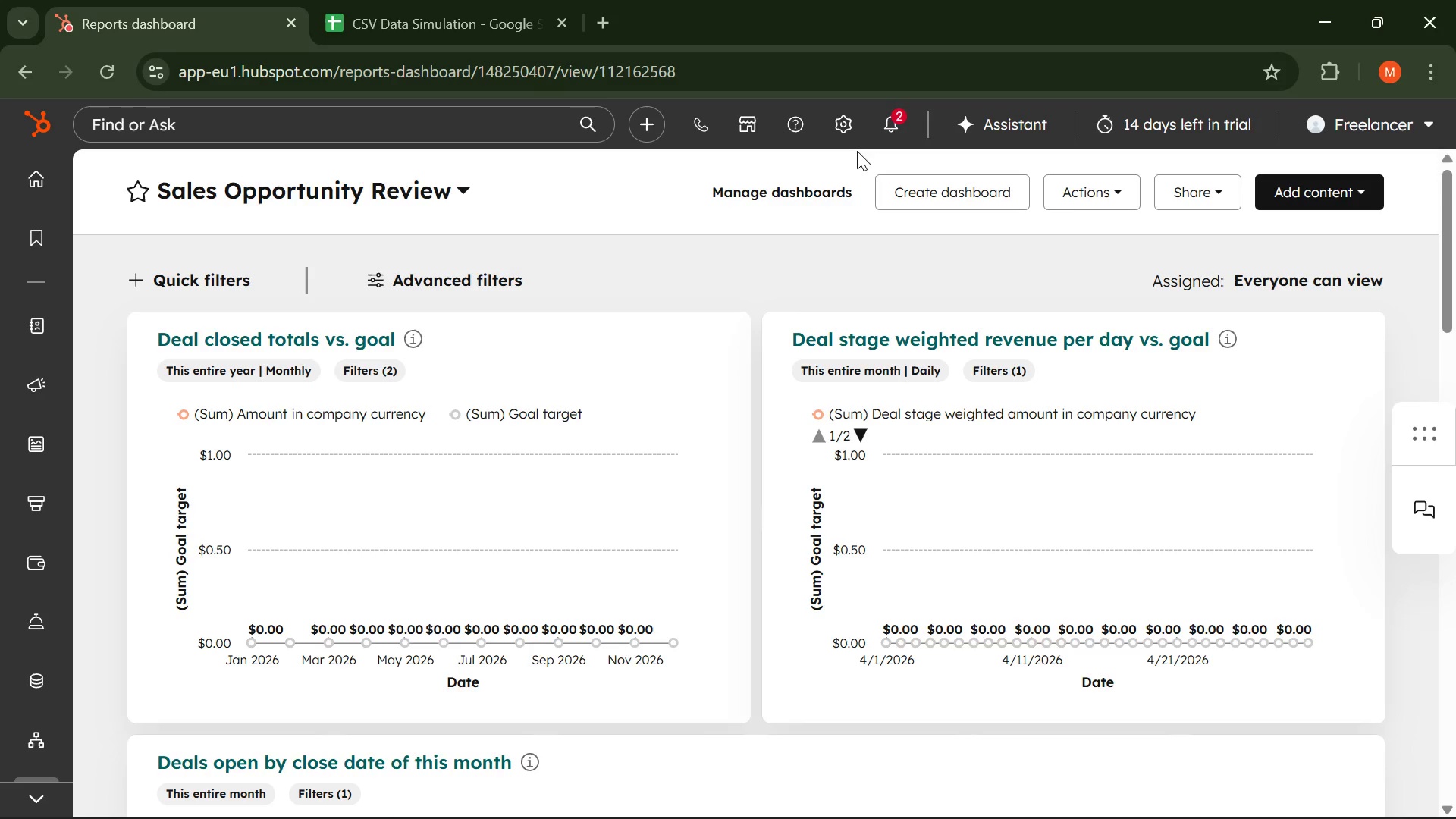 
wait(17.98)
 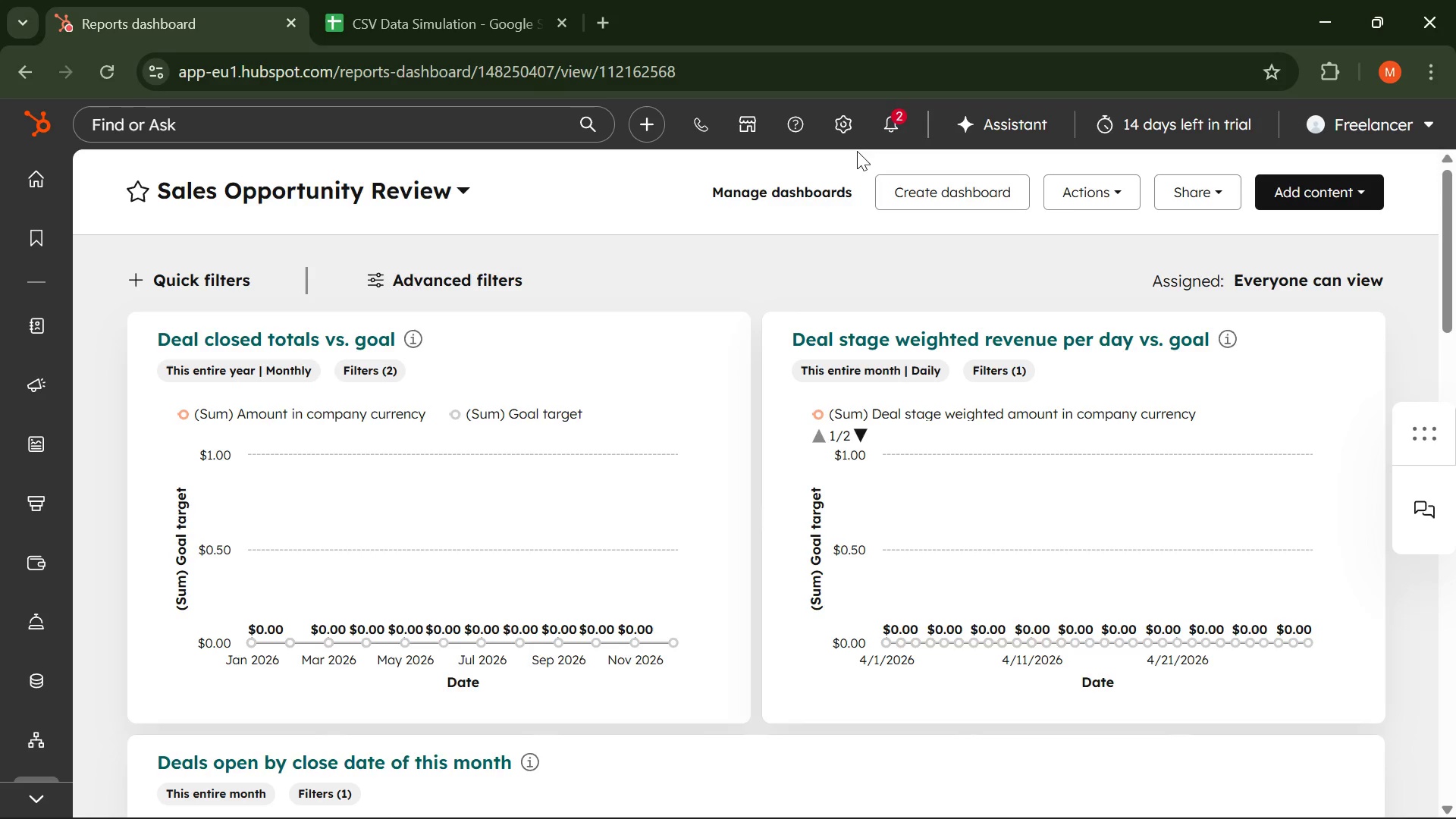 
scroll: coordinate [735, 425], scroll_direction: down, amount: 13.0
 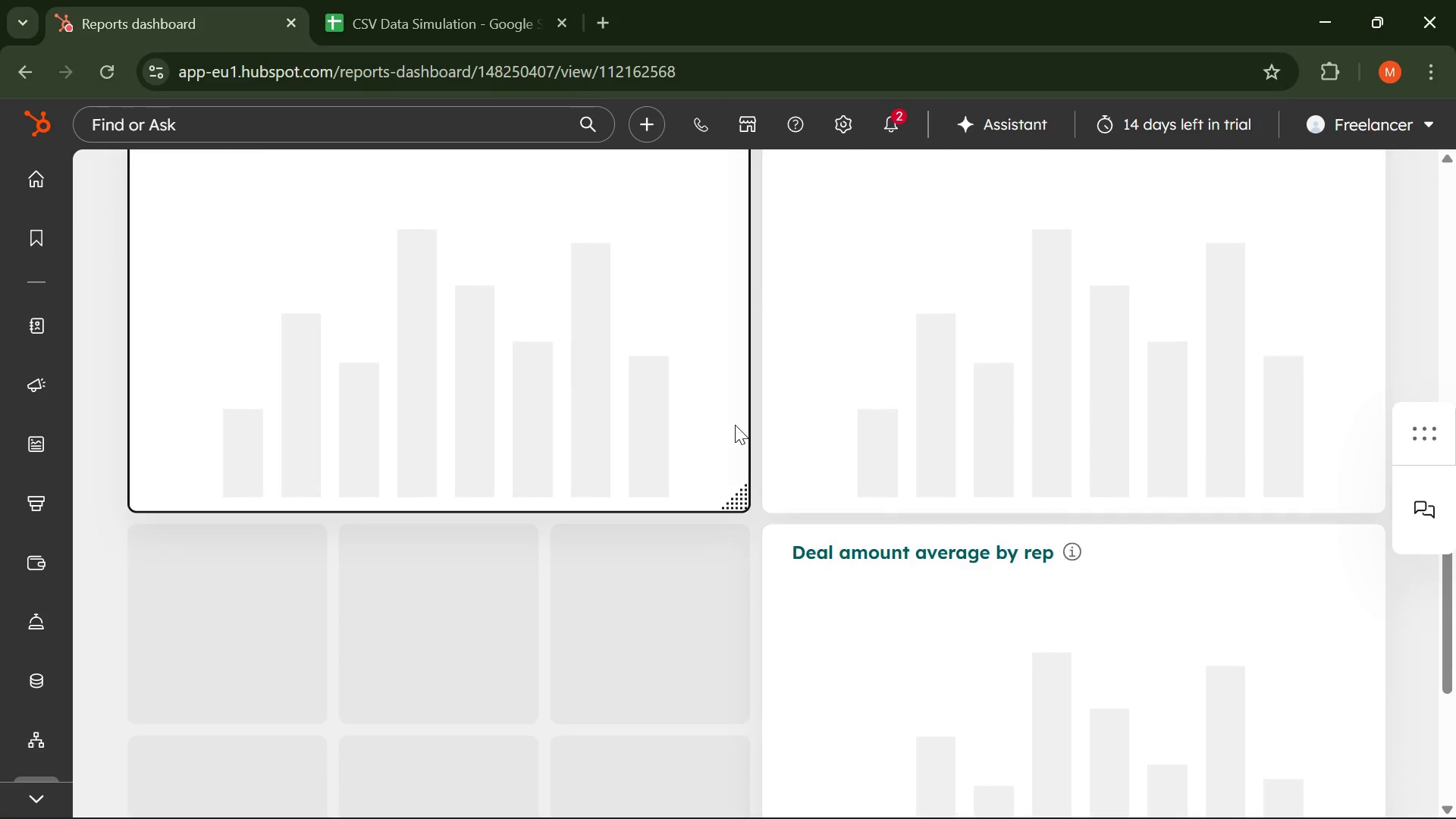 
scroll: coordinate [735, 425], scroll_direction: up, amount: 5.0
 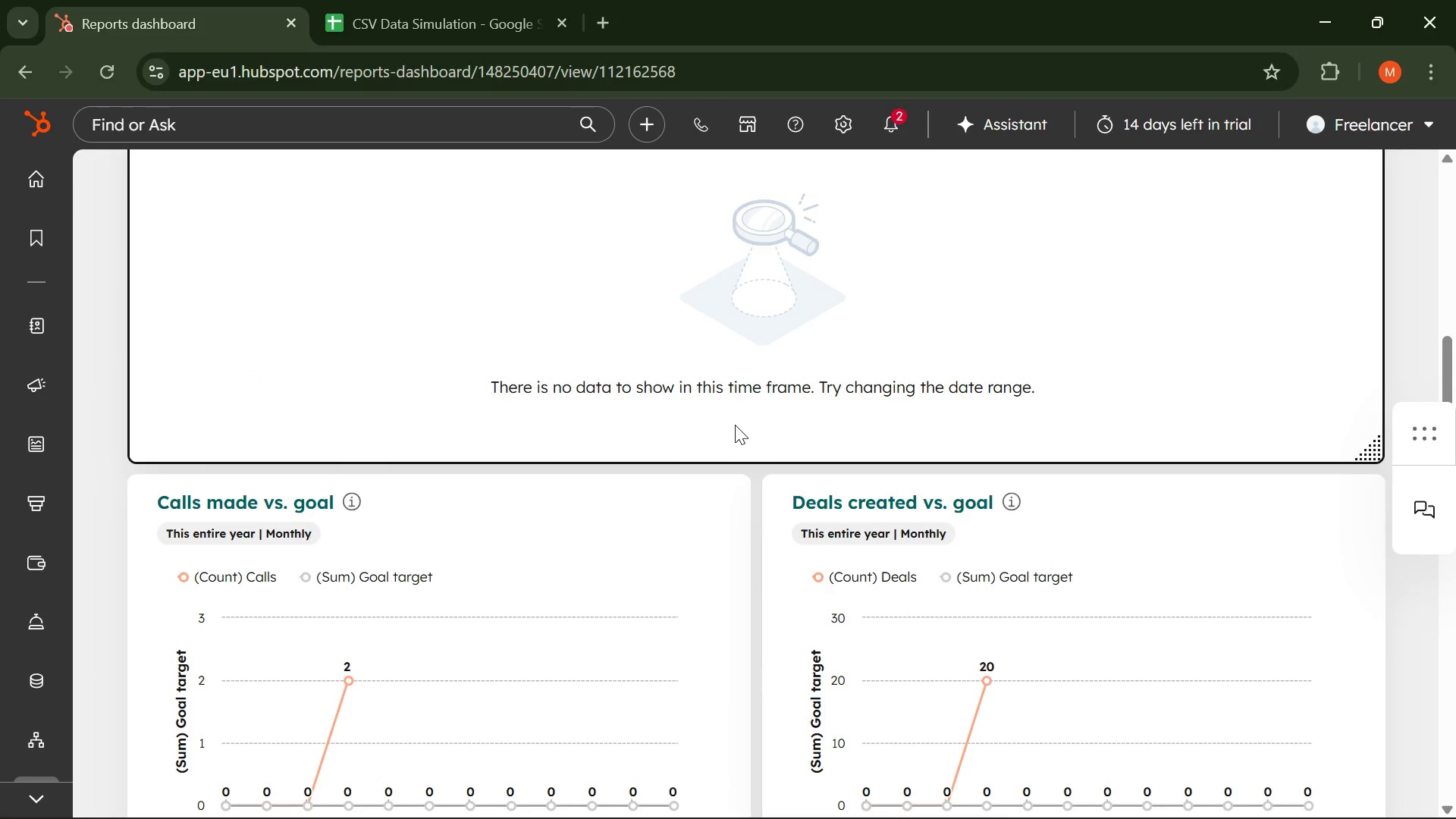 
scroll: coordinate [736, 426], scroll_direction: down, amount: 2.0
 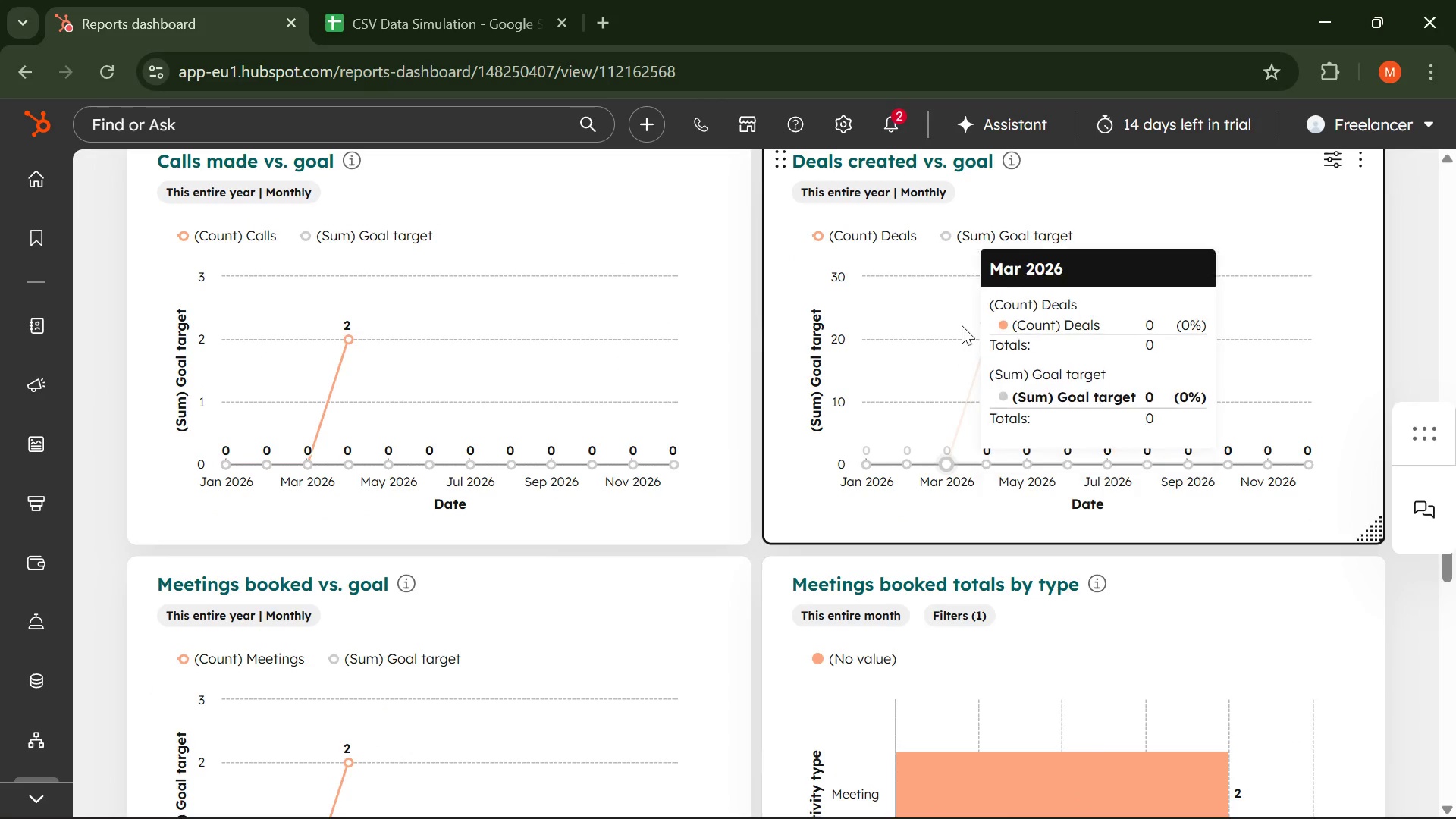 
scroll: coordinate [555, 476], scroll_direction: up, amount: 8.0
 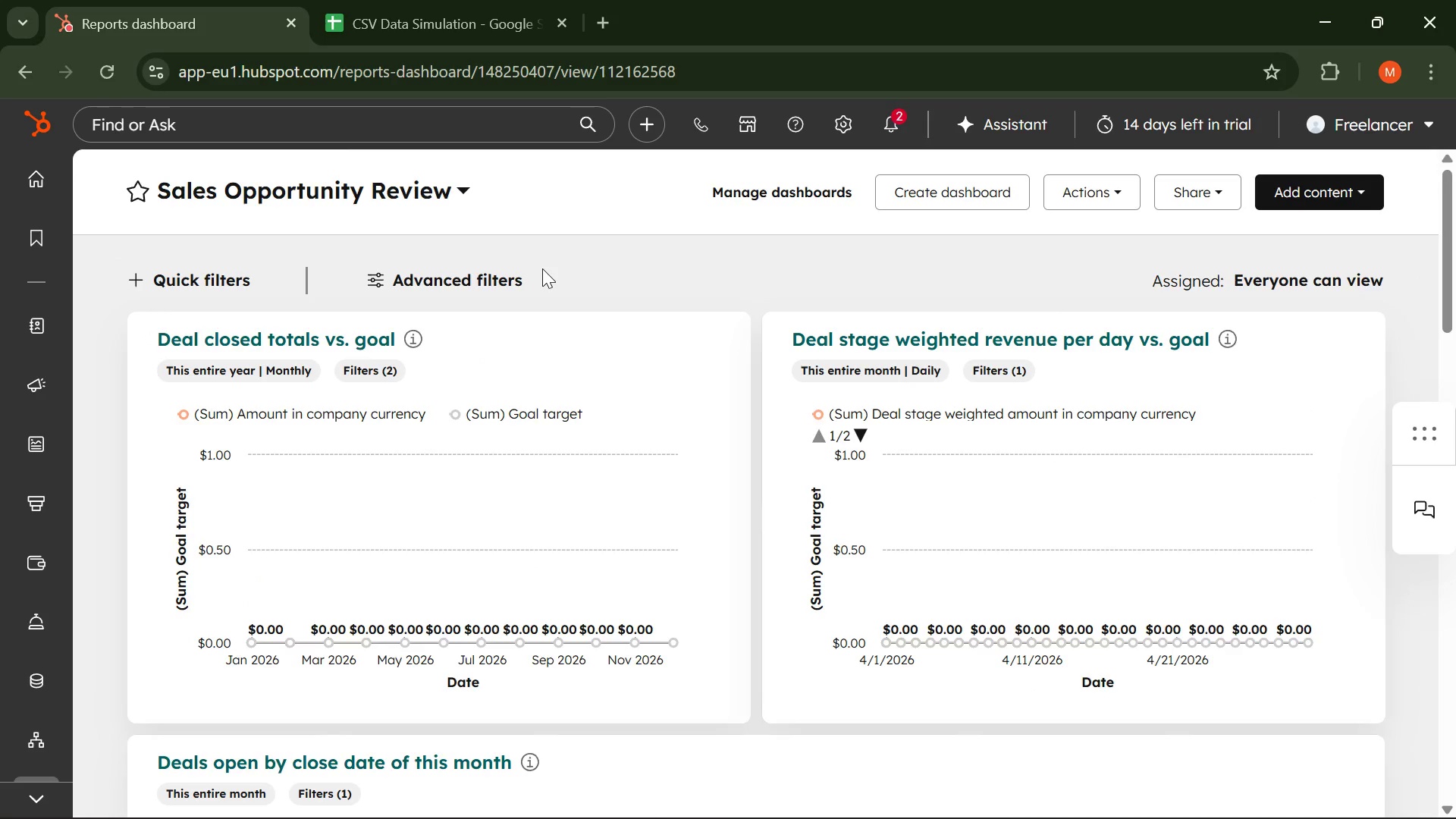 
wait(42.78)
 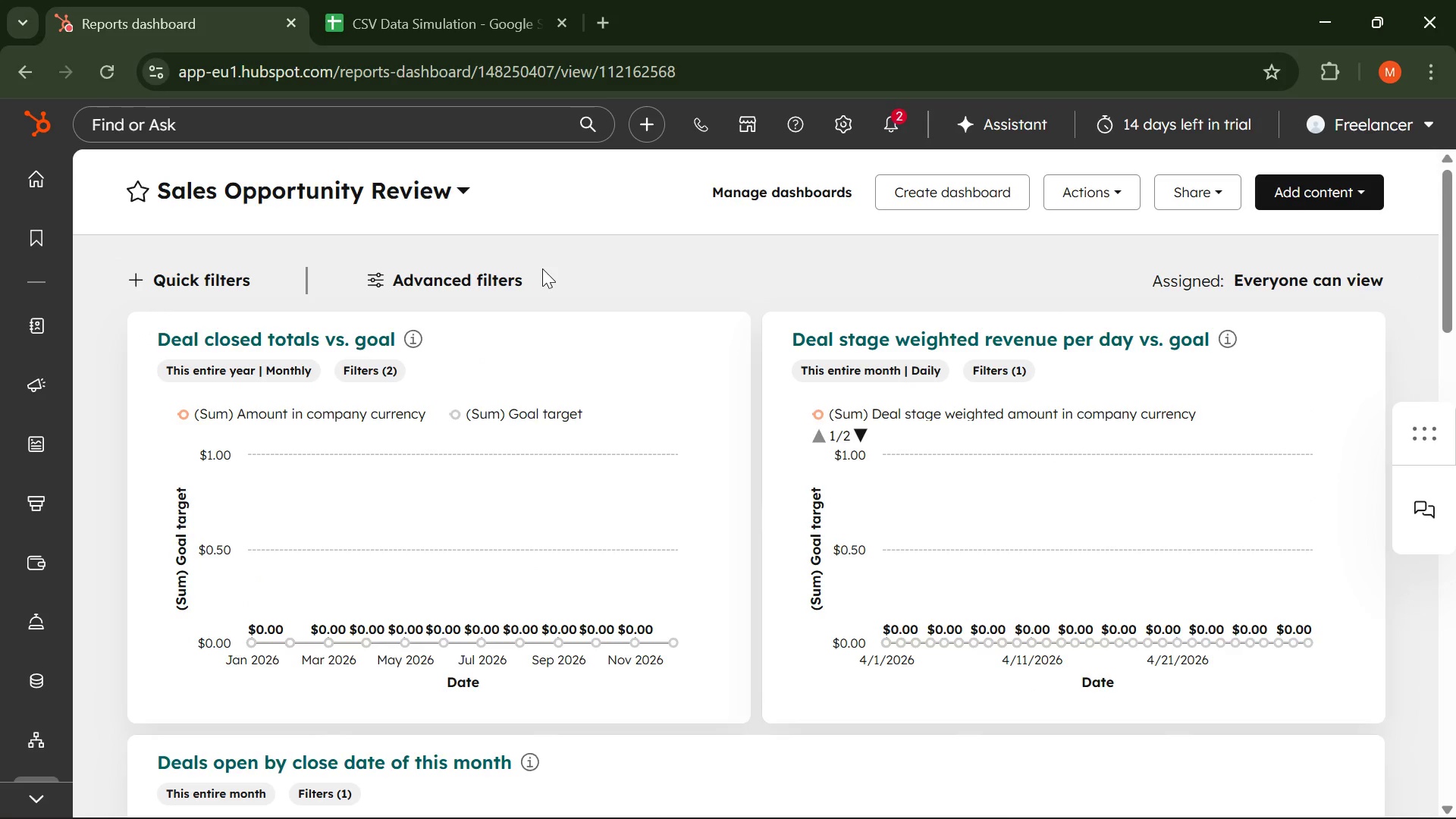 
left_click_drag(start_coordinate=[908, 797], to_coordinate=[902, 797])
 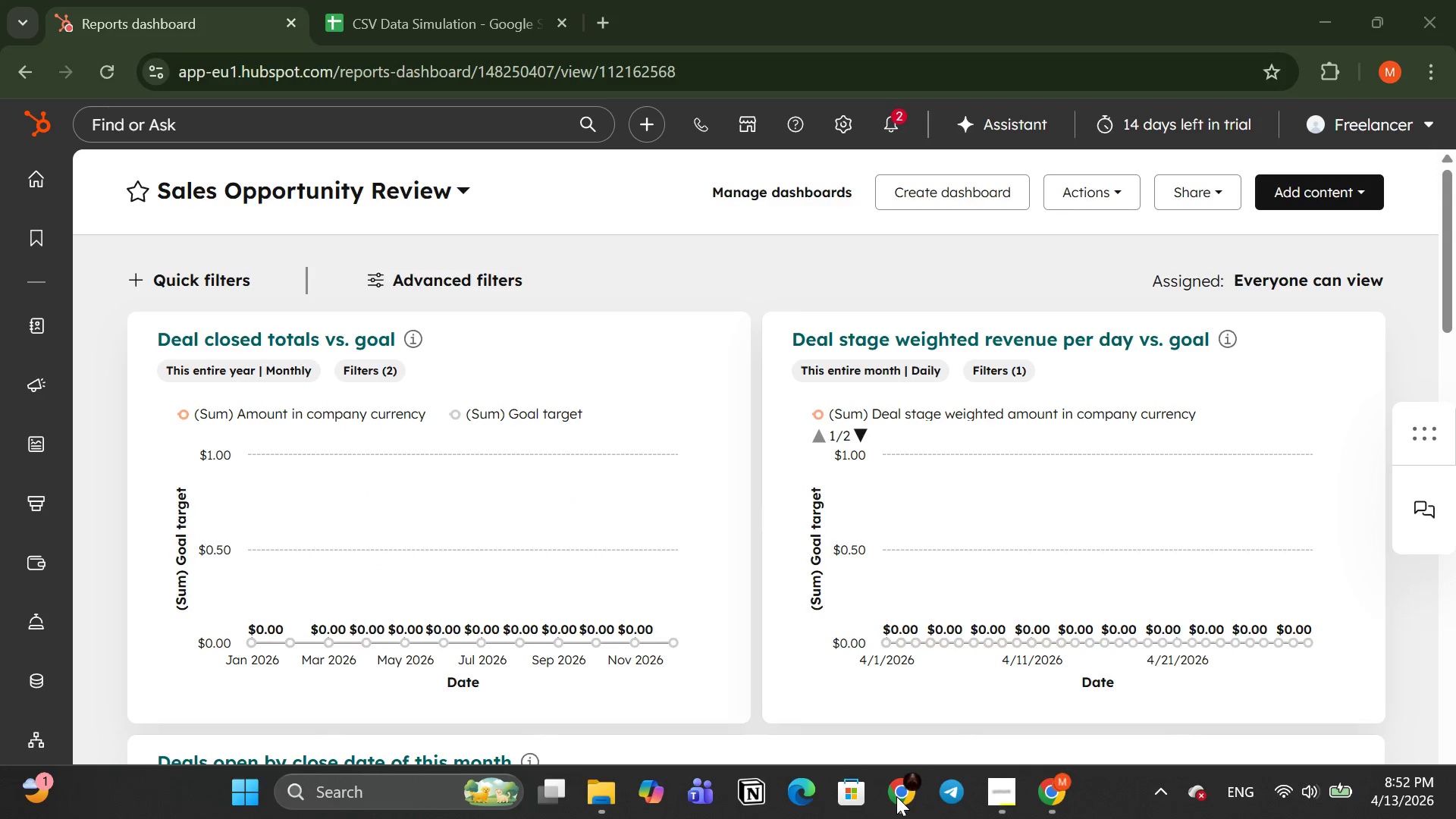 
left_click([896, 796])
 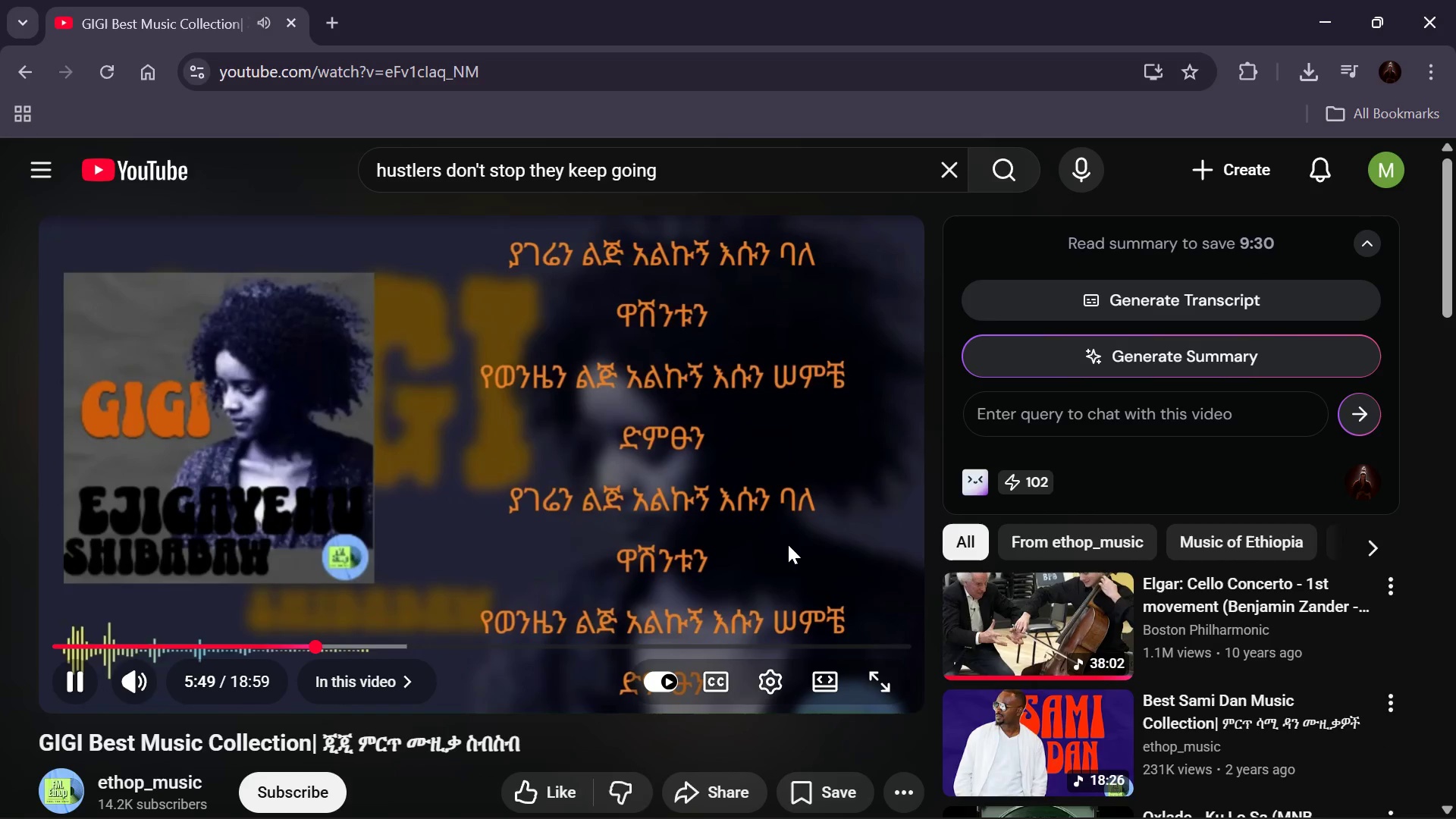 
left_click([1009, 642])
 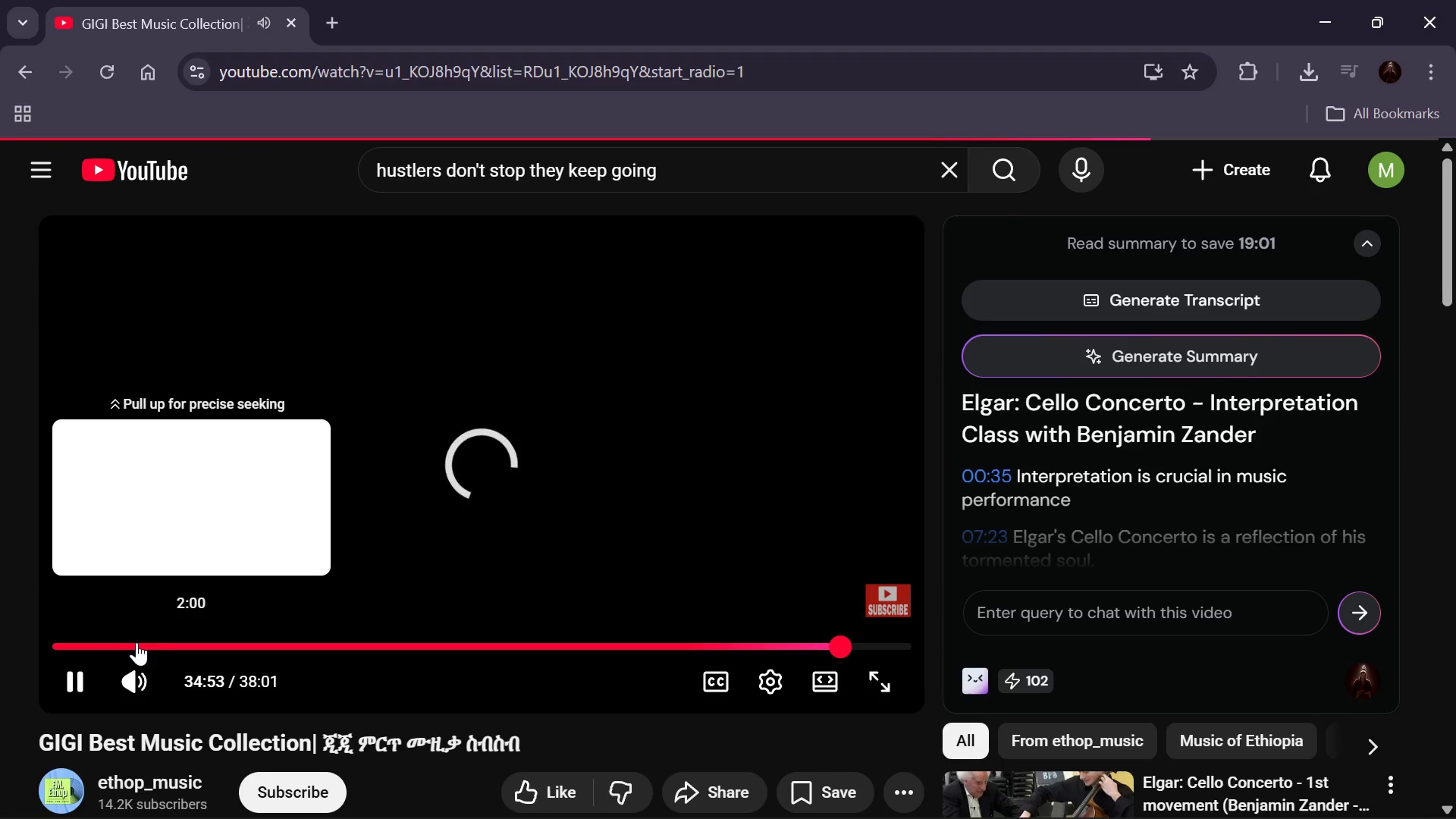 
left_click([201, 642])
 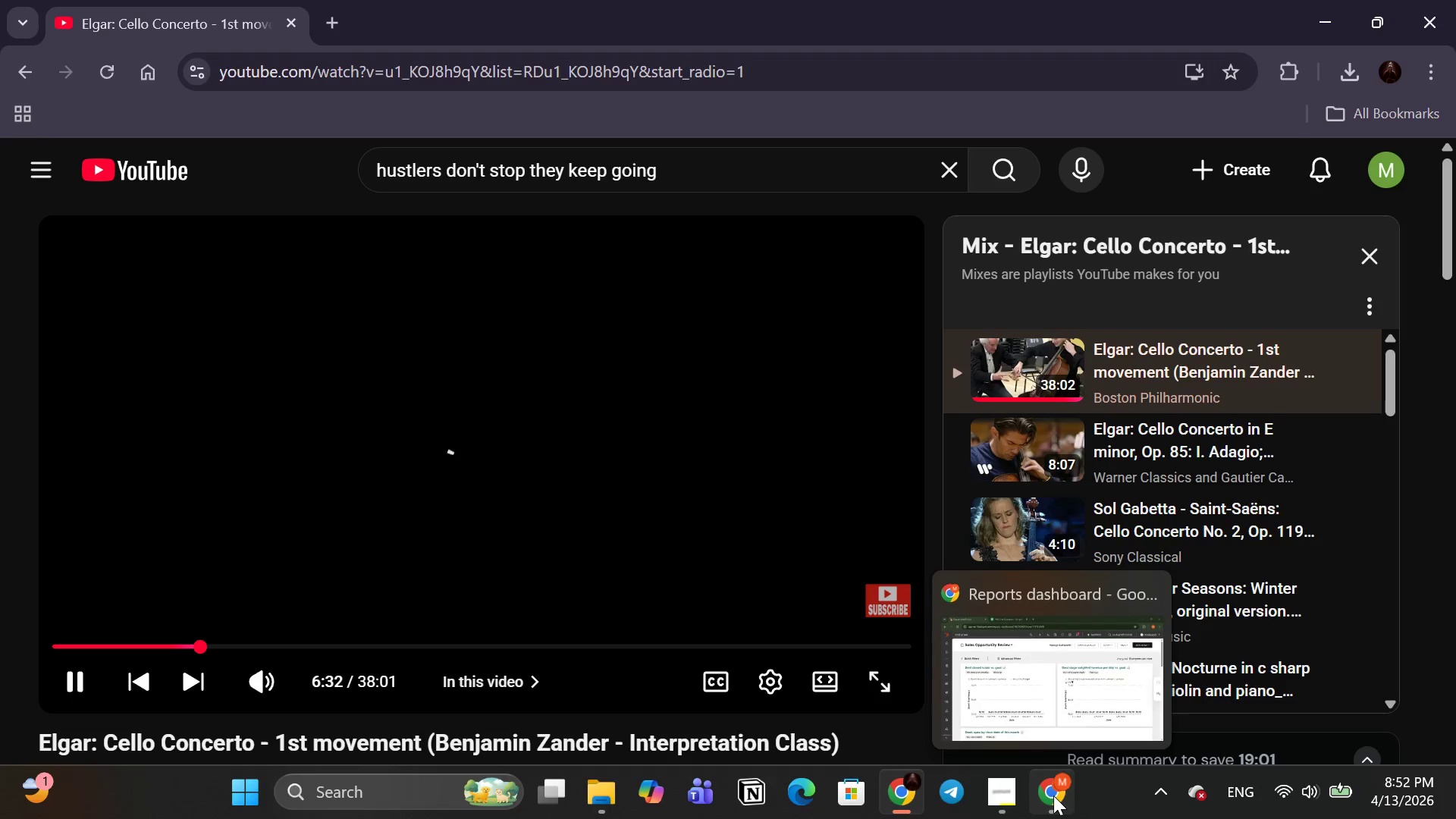 
left_click([1053, 795])
 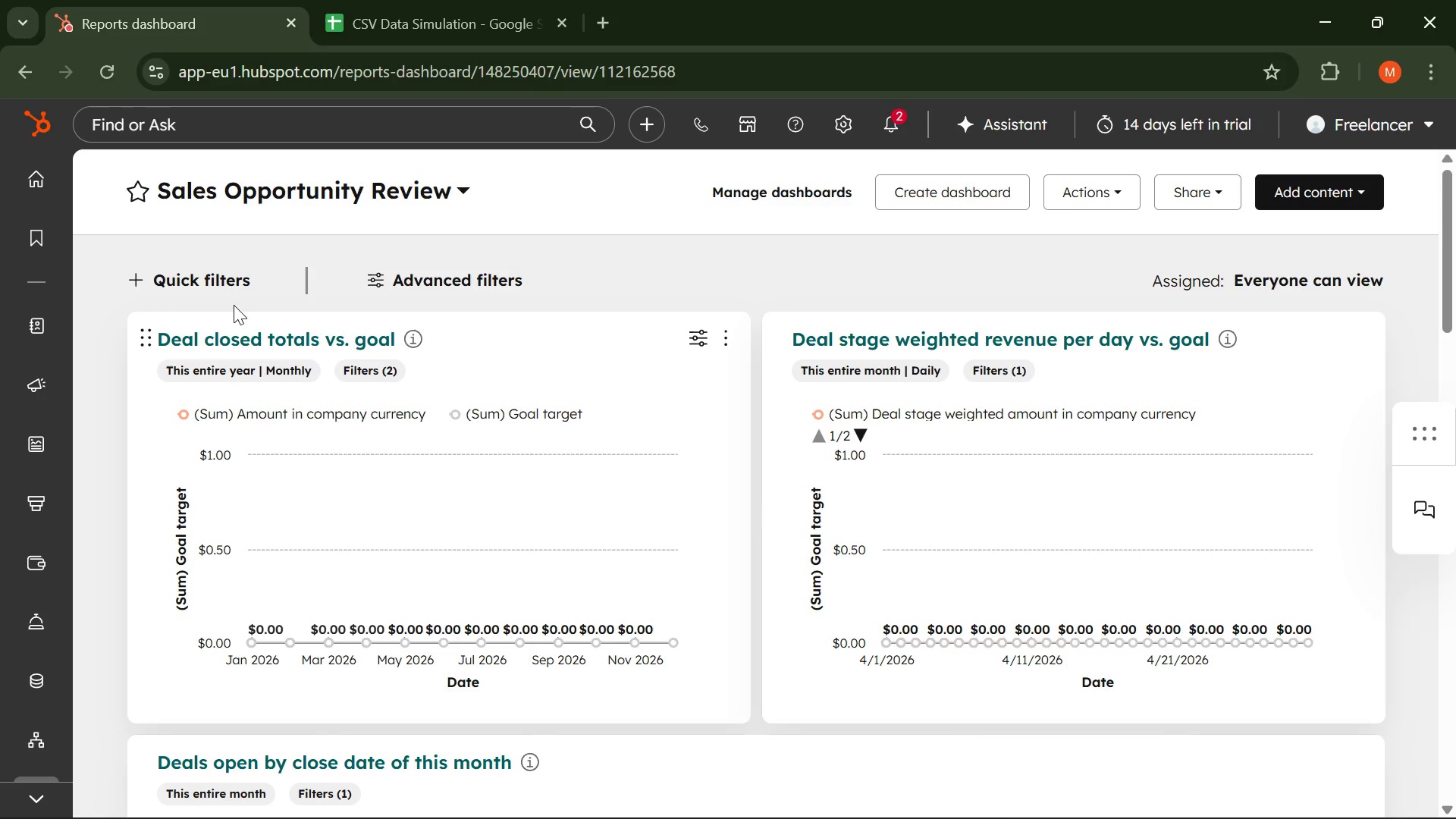 
wait(17.98)
 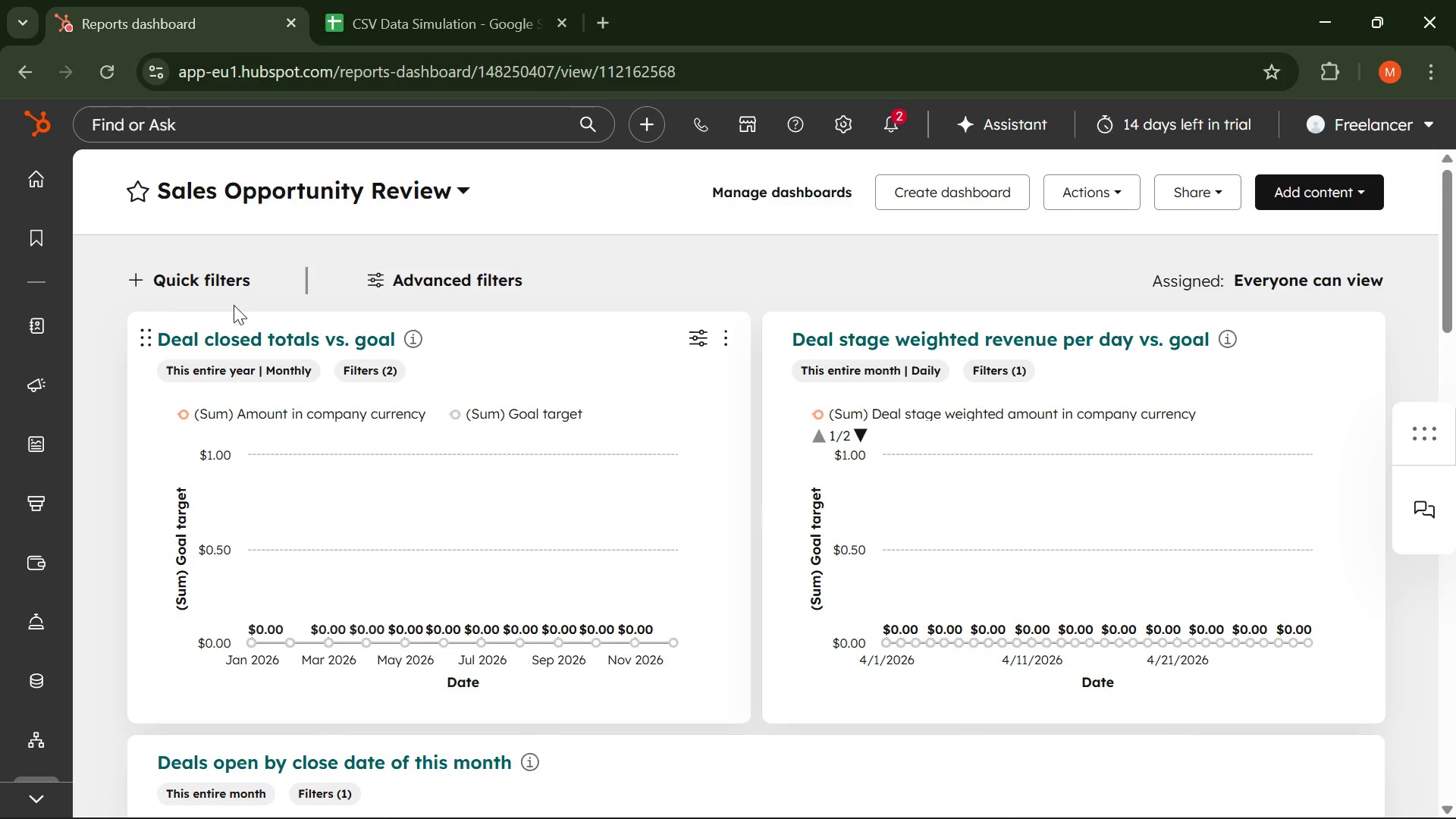 
left_click([204, 331])
 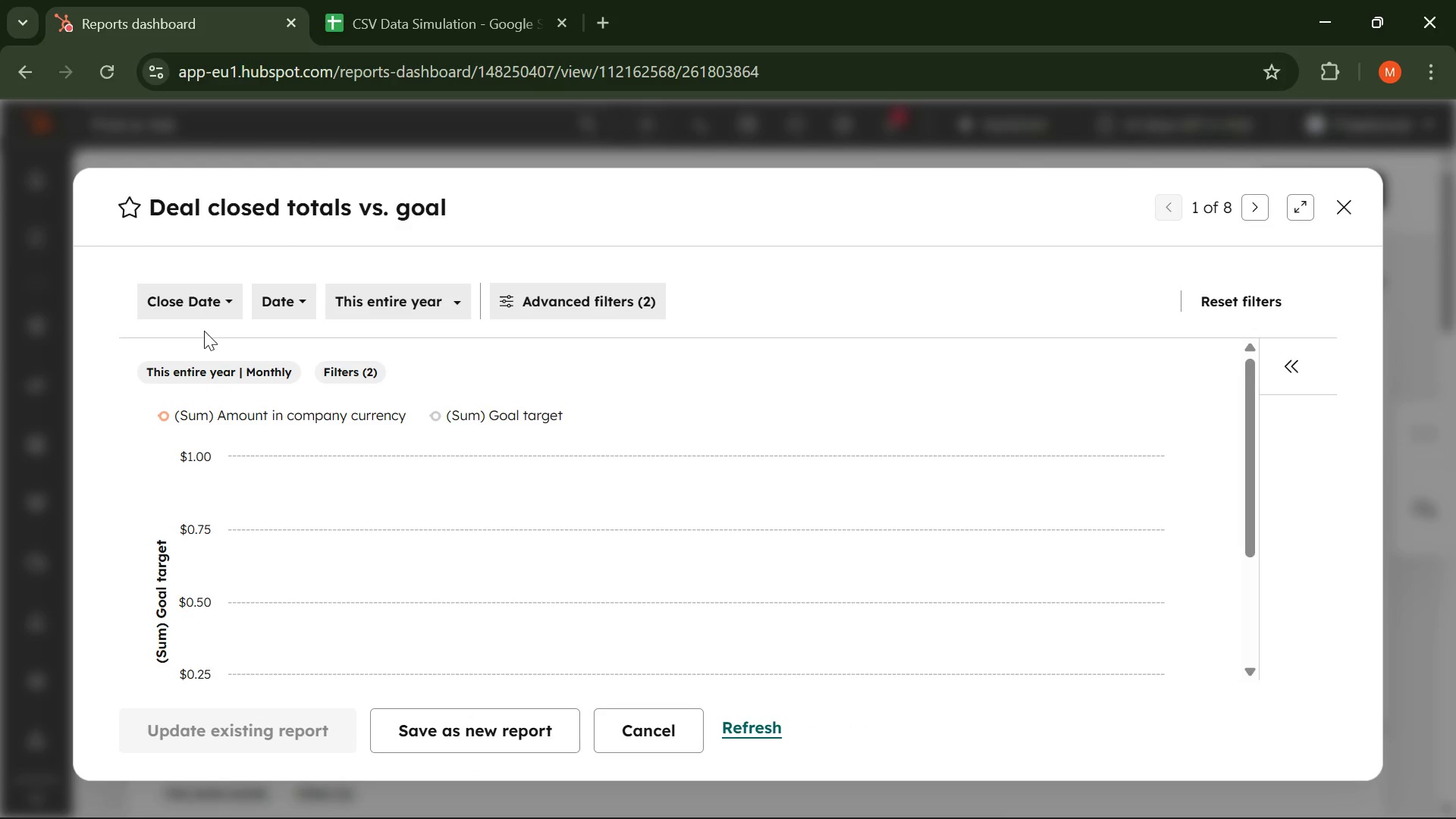 
scroll: coordinate [259, 397], scroll_direction: down, amount: 3.0
 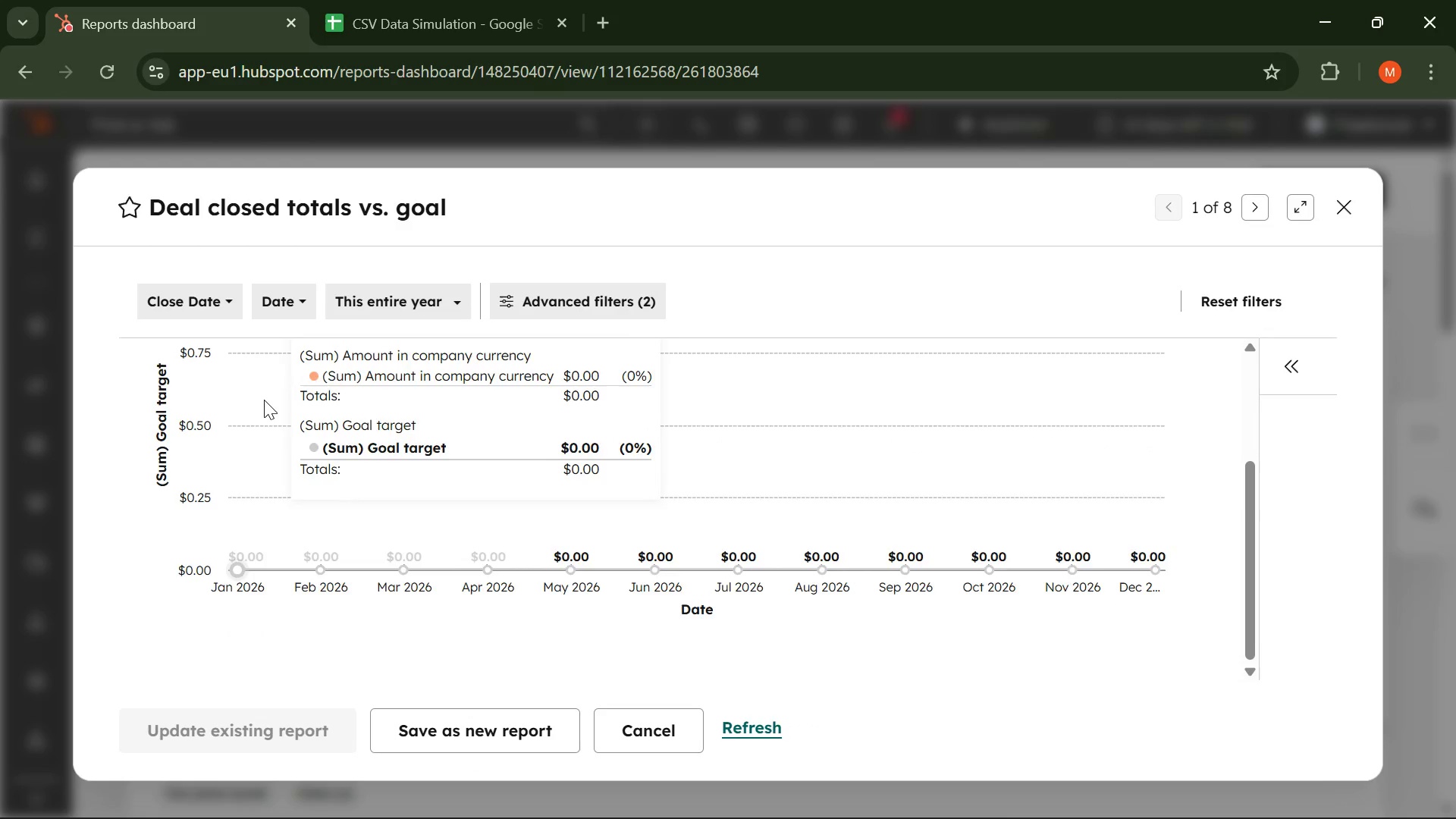 
scroll: coordinate [257, 393], scroll_direction: up, amount: 3.0
 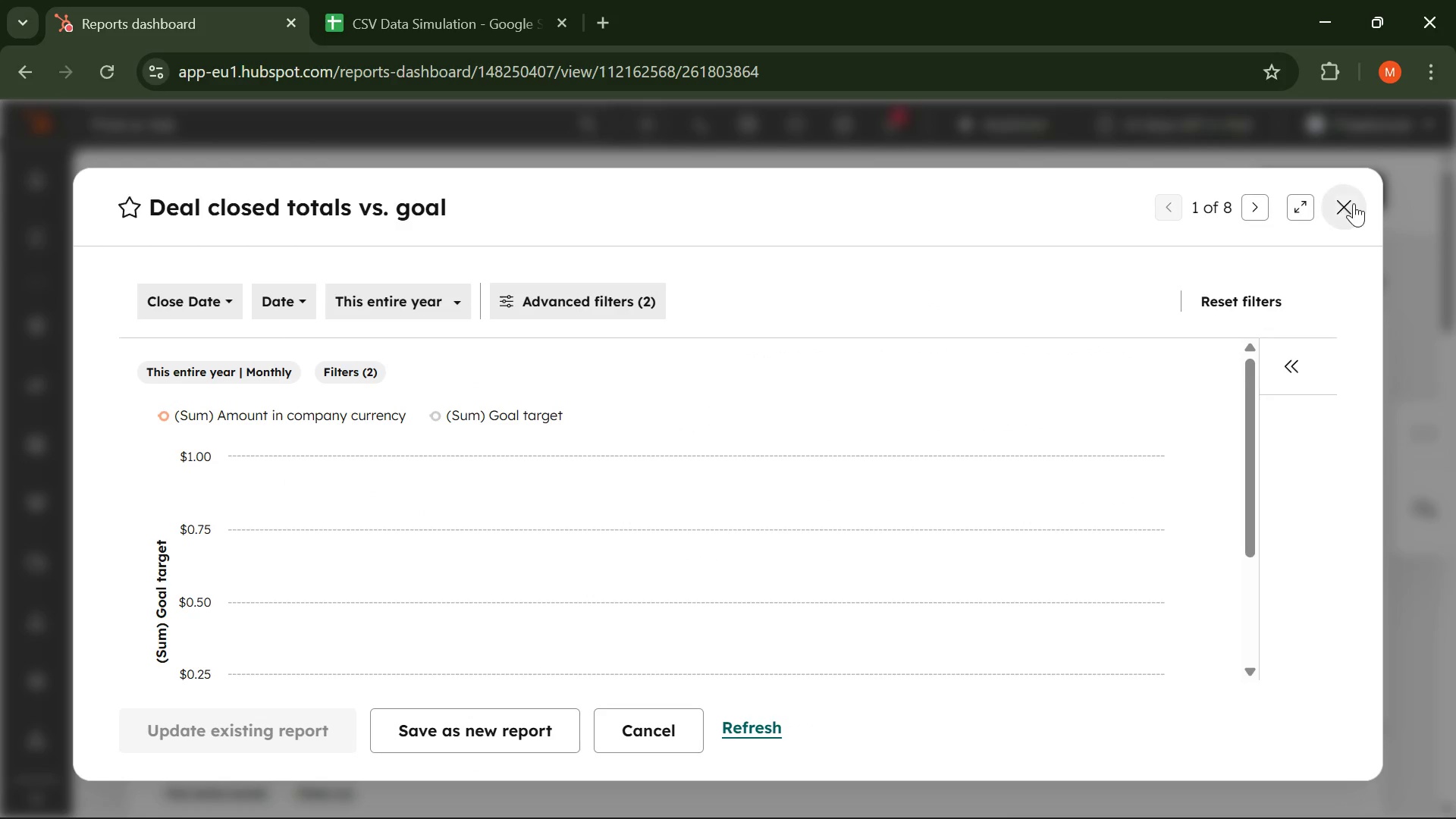 
left_click([1356, 202])
 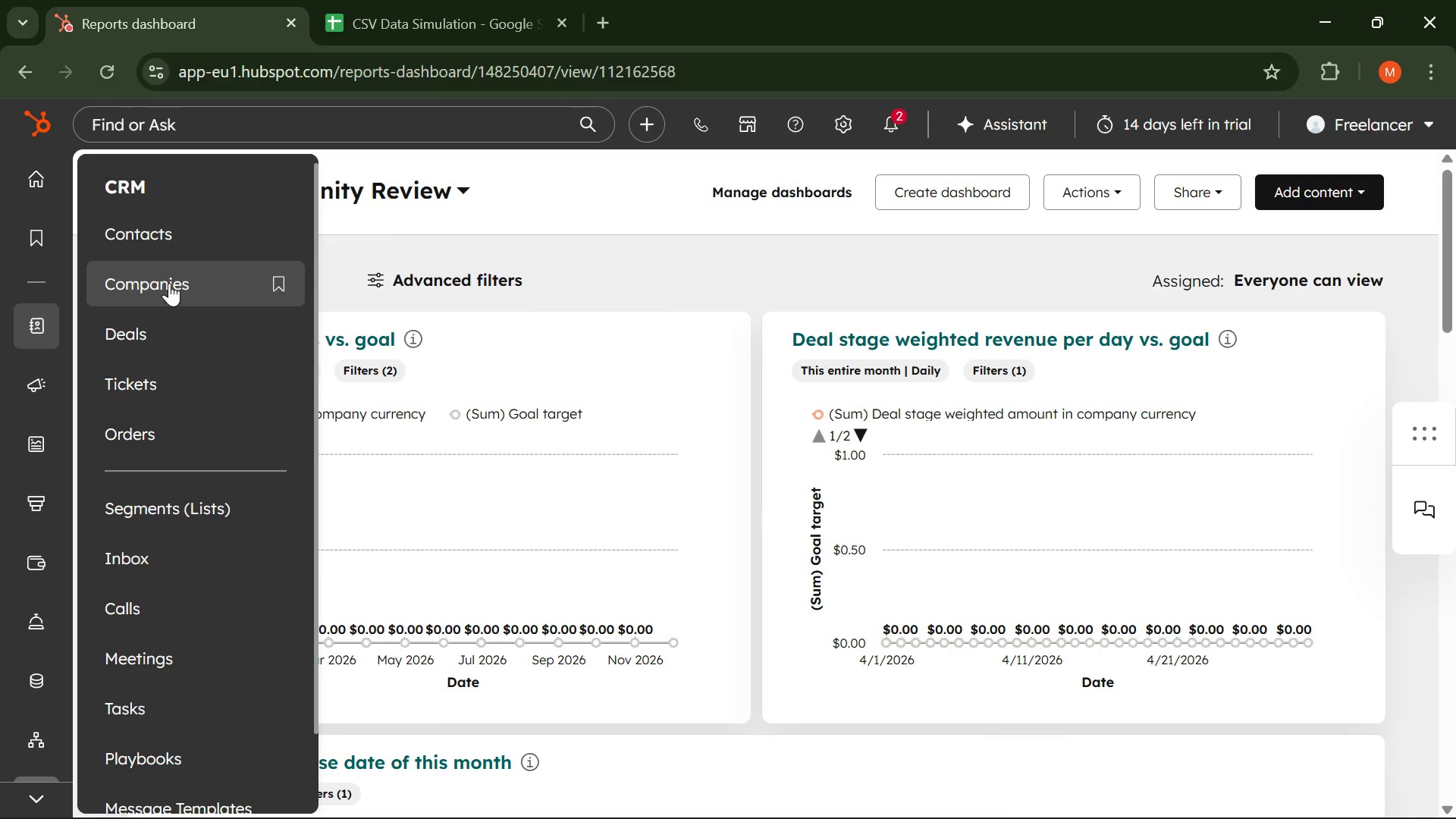 
left_click([146, 330])
 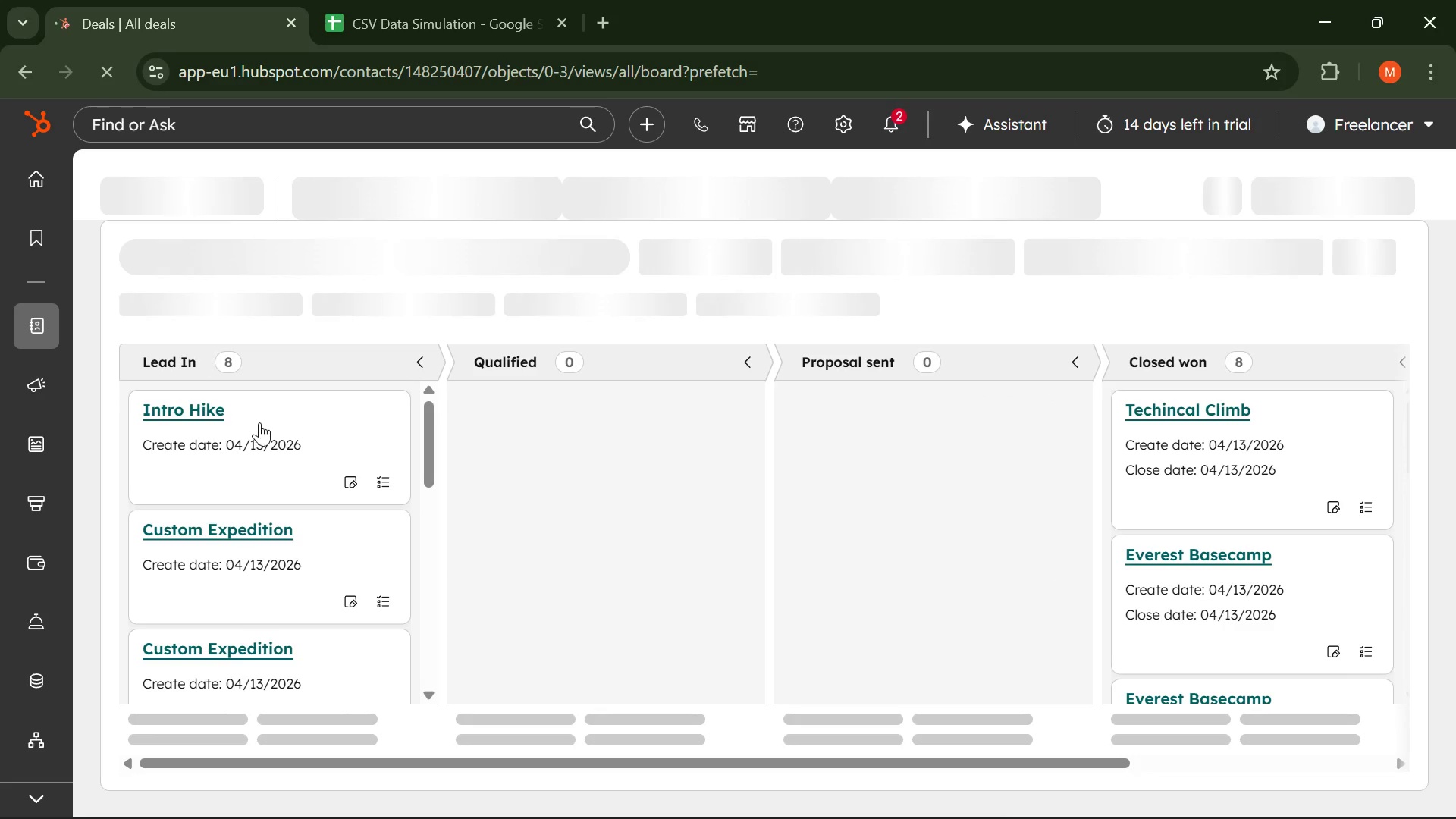 
wait(5.39)
 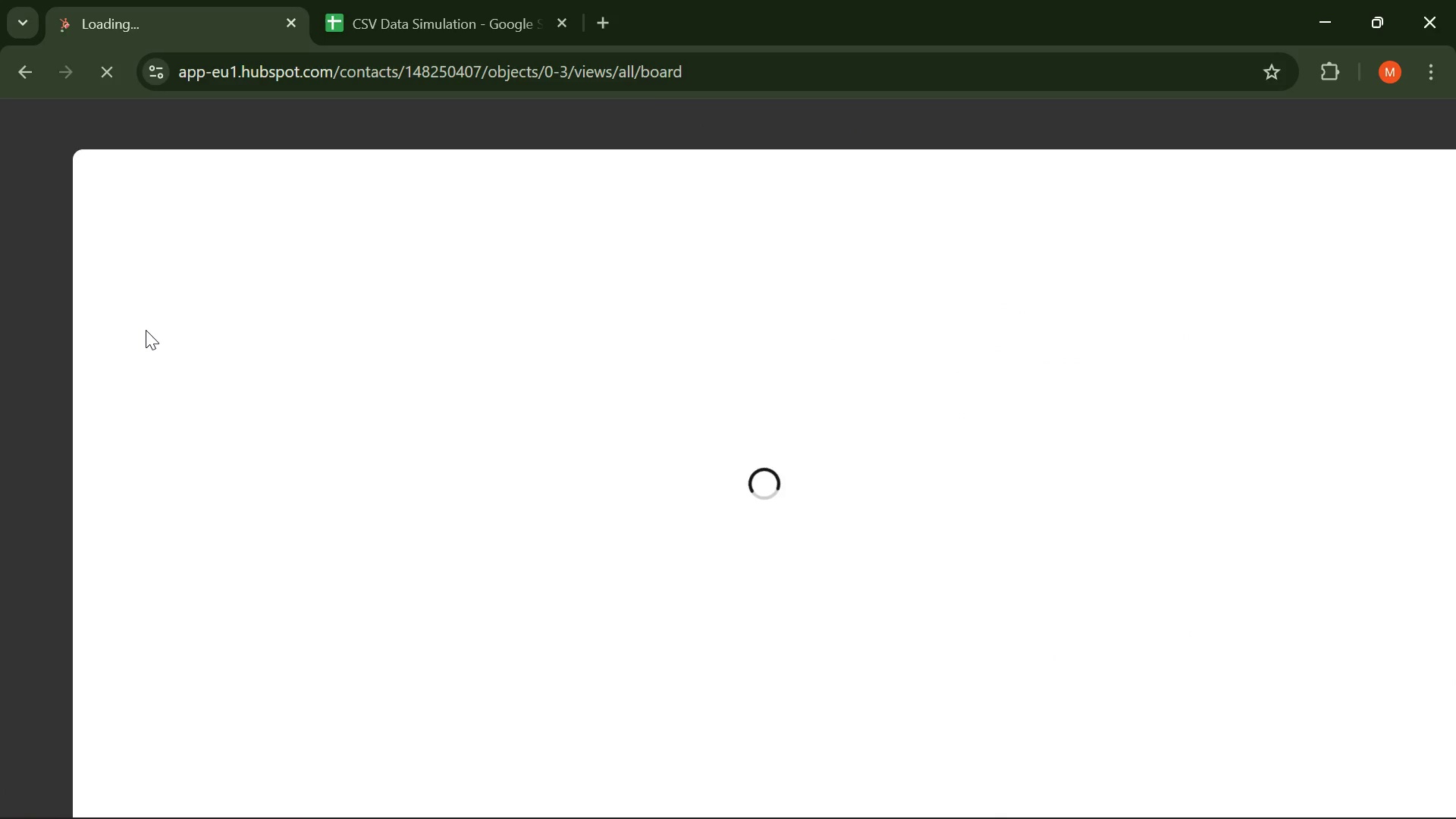 
left_click([1223, 547])
 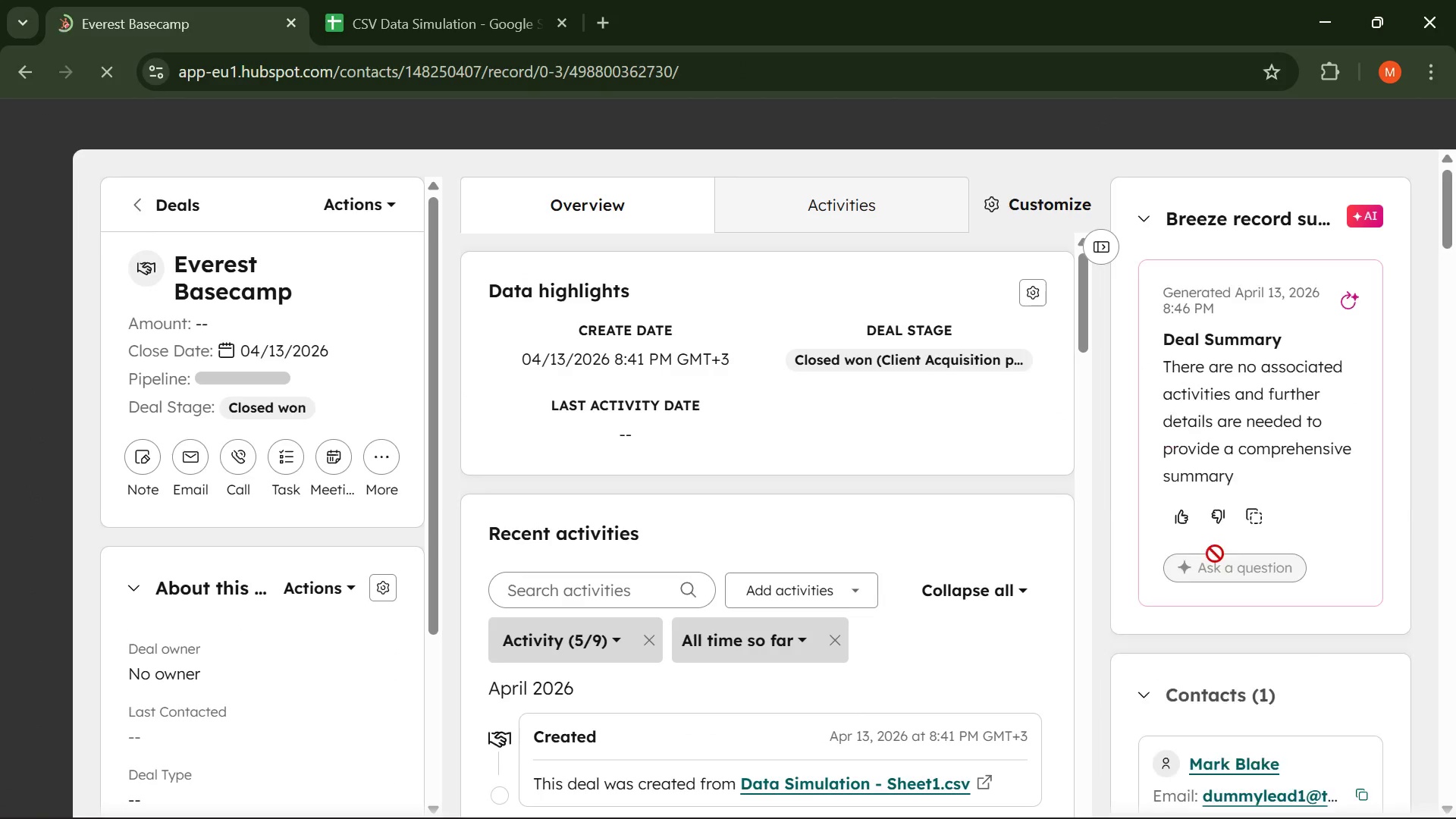 
wait(9.41)
 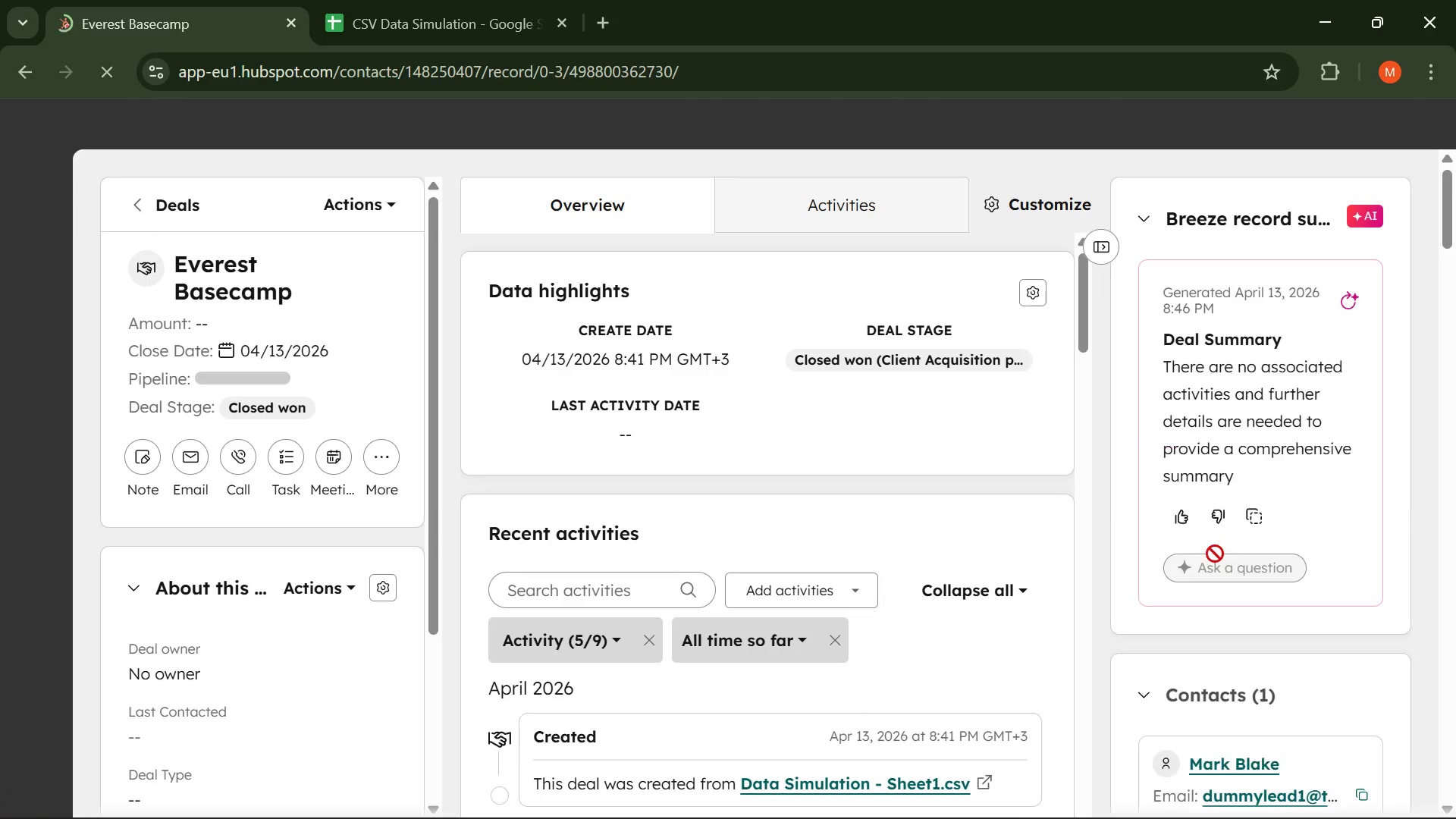 
scroll: coordinate [238, 412], scroll_direction: down, amount: 1.0
 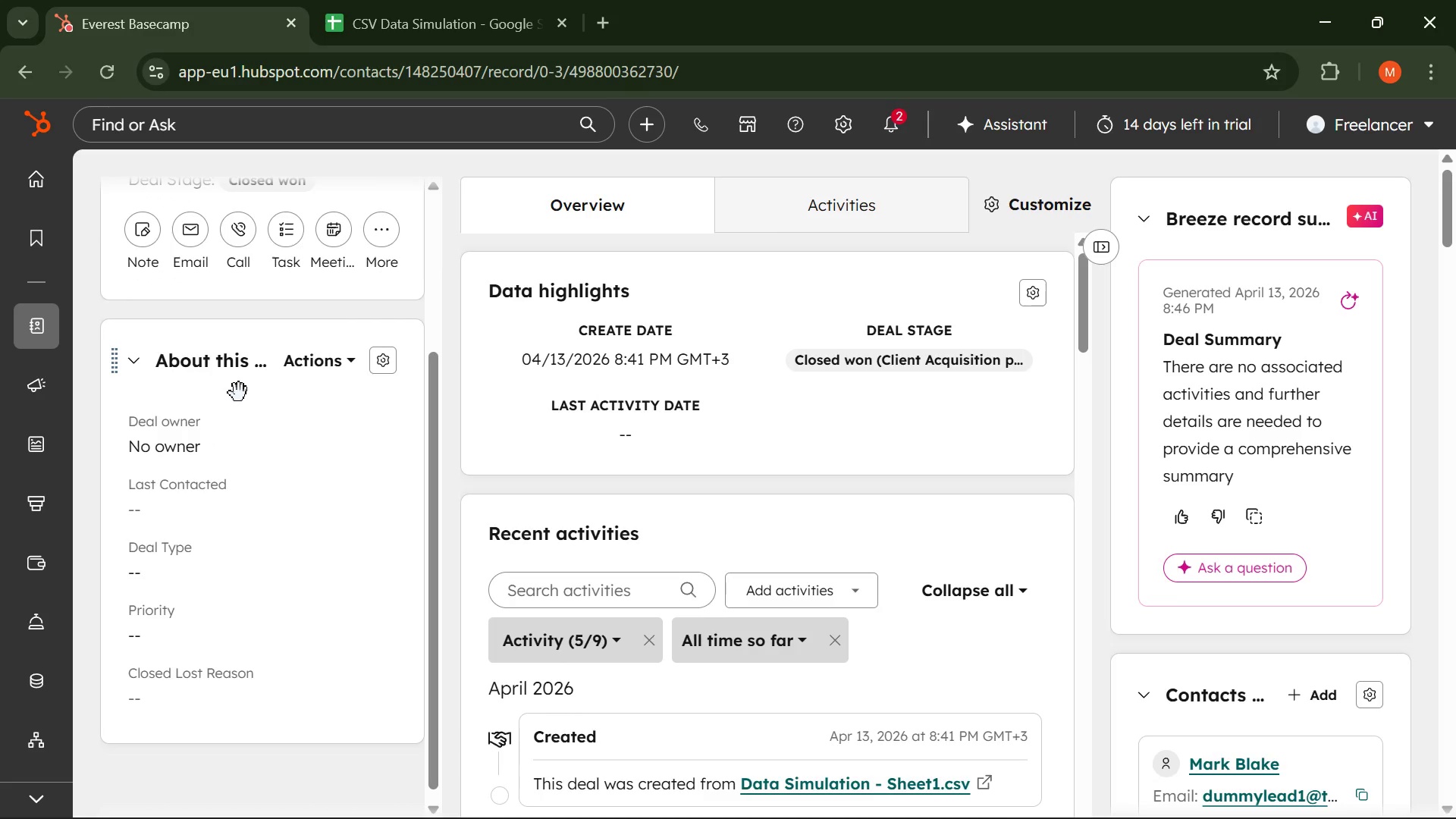 
scroll: coordinate [268, 467], scroll_direction: up, amount: 1.0
 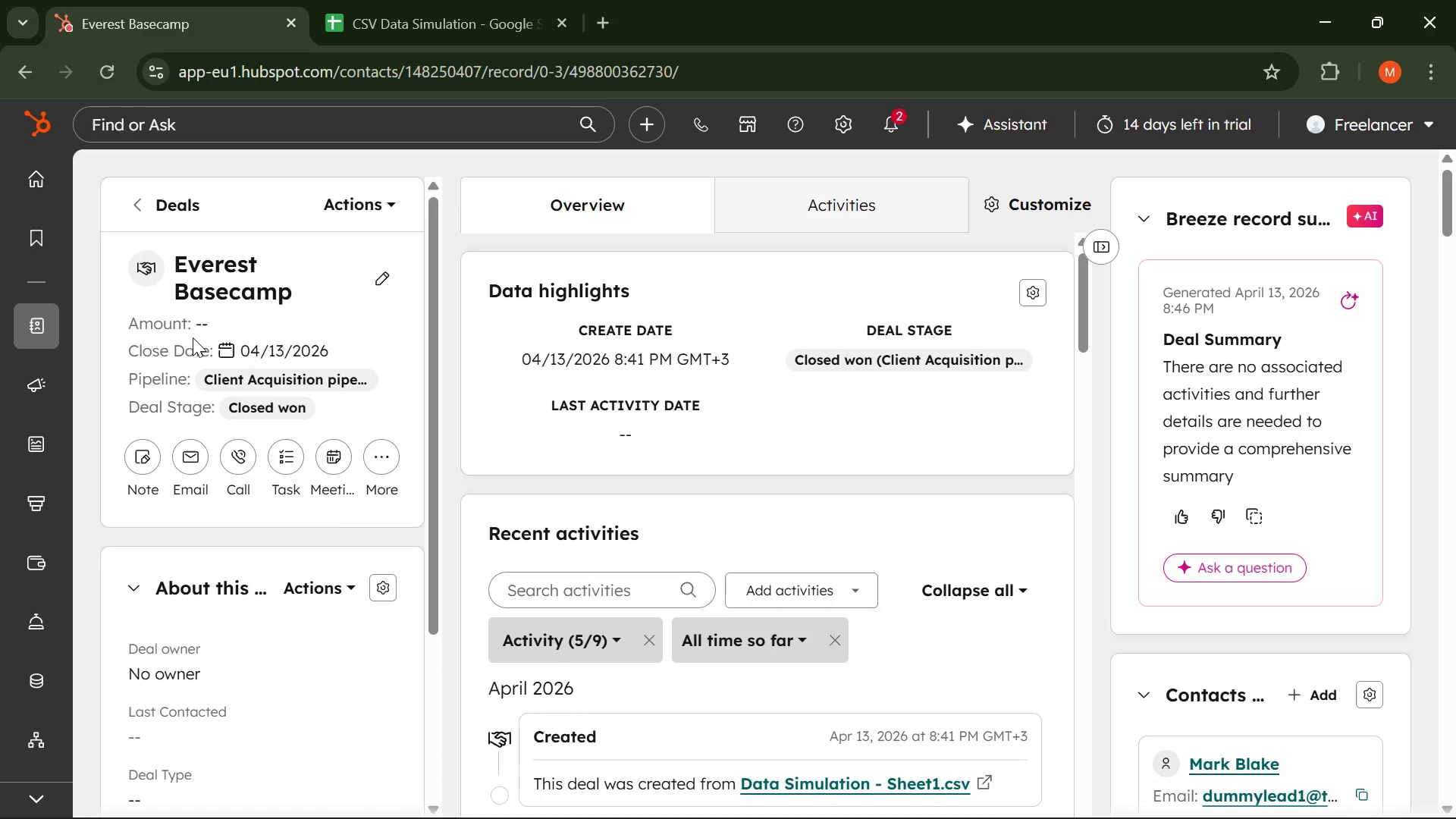 
left_click([197, 319])
 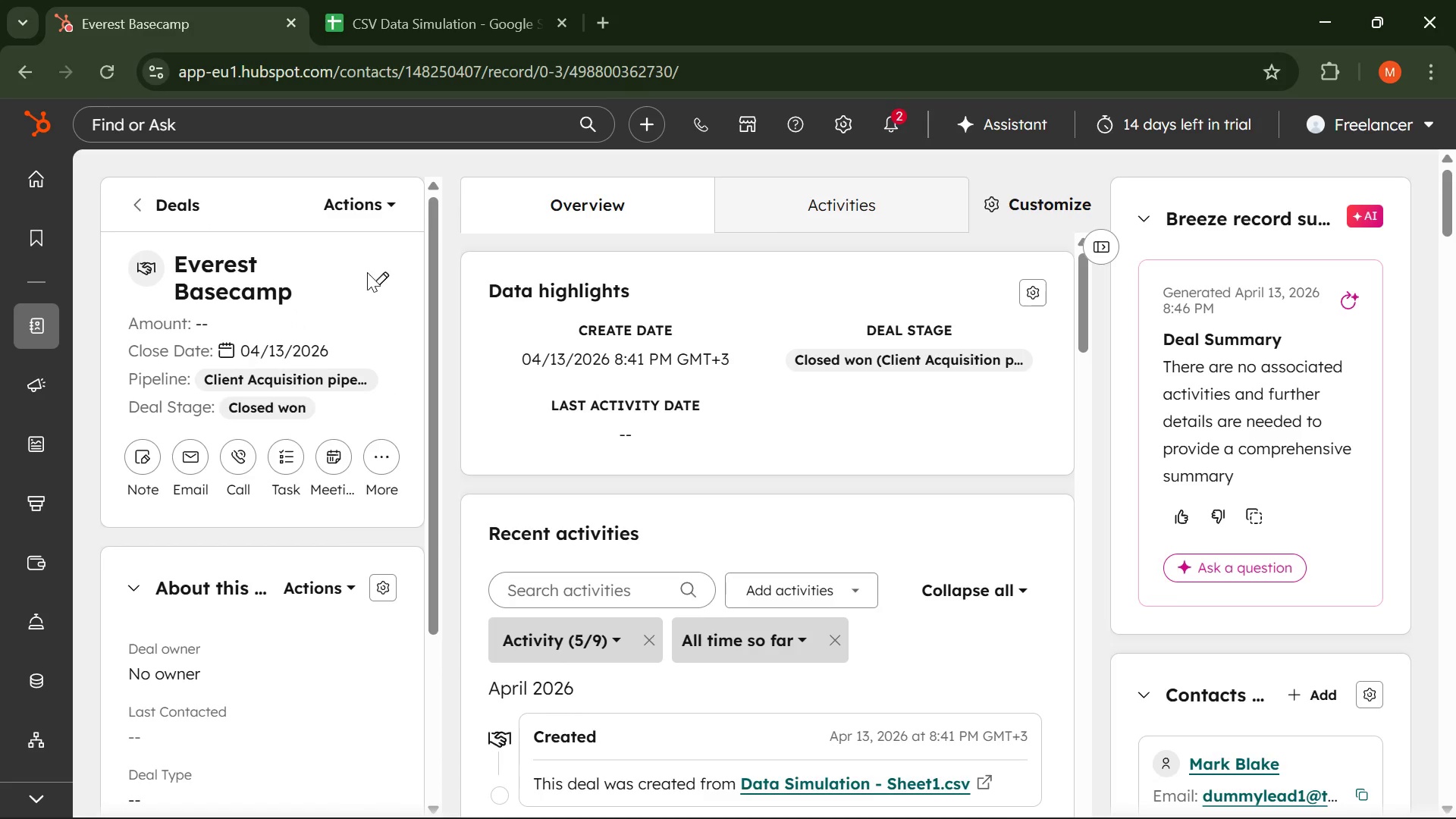 
left_click([397, 283])
 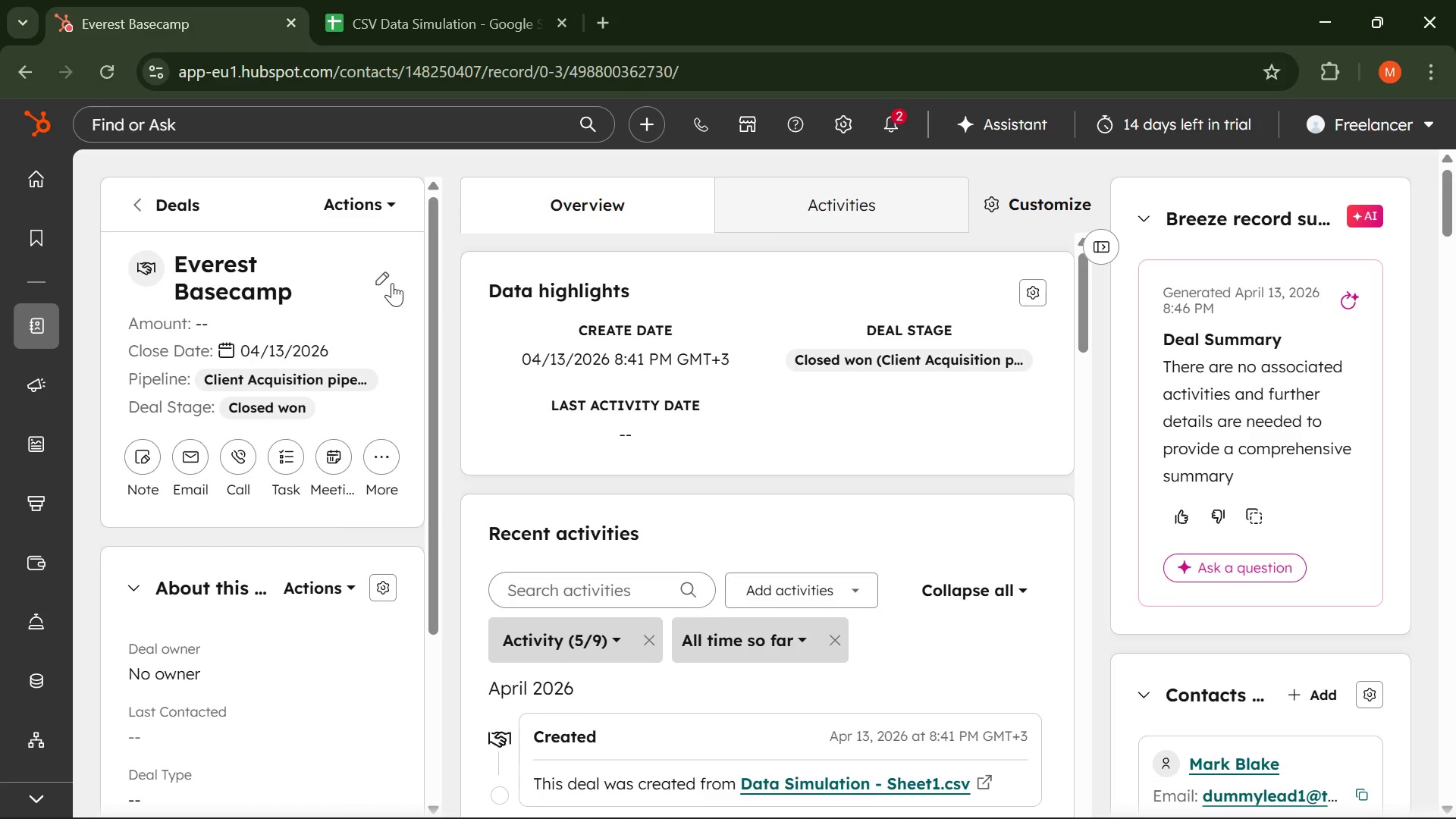 
left_click([392, 280])
 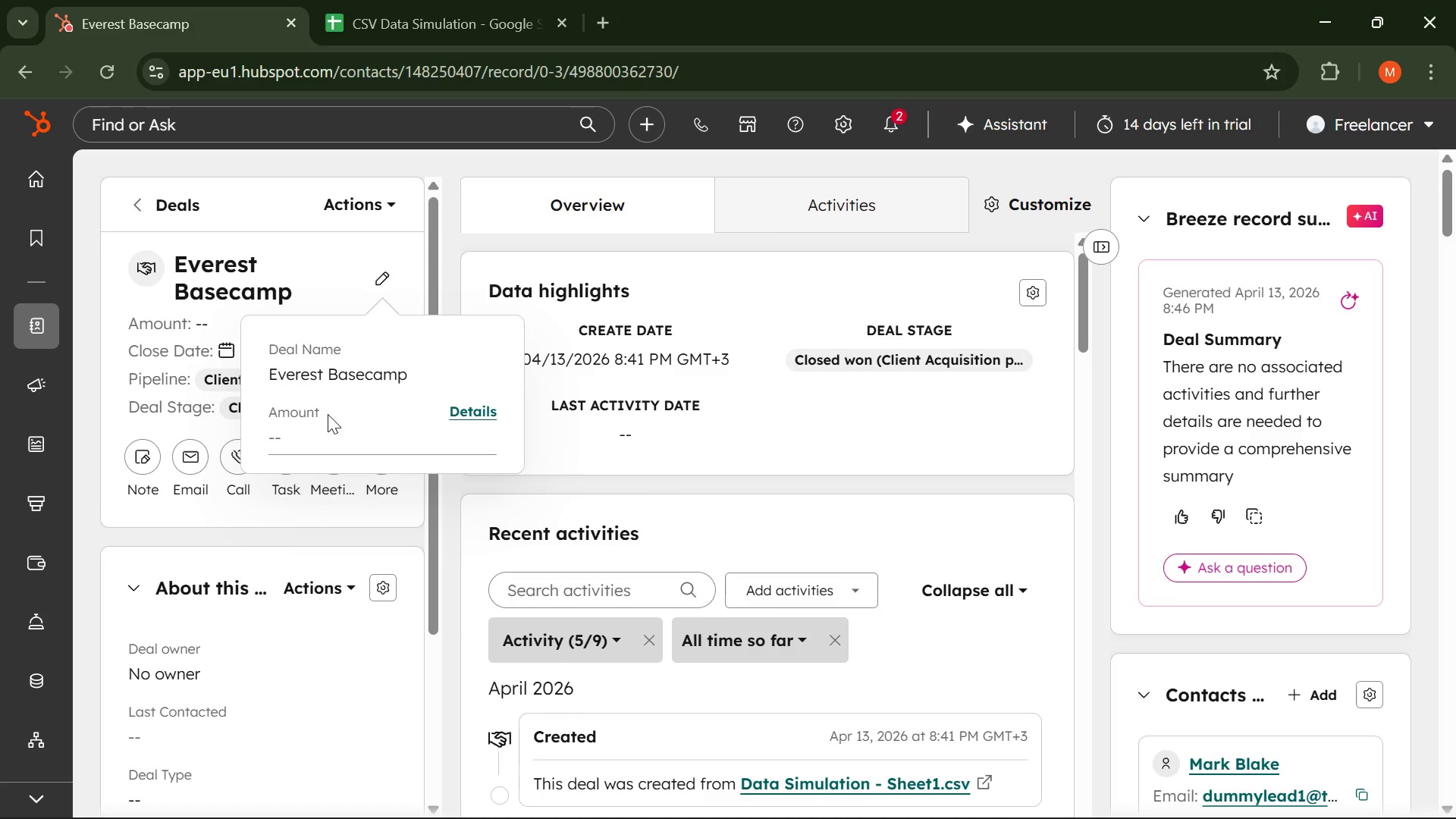 
left_click([328, 416])
 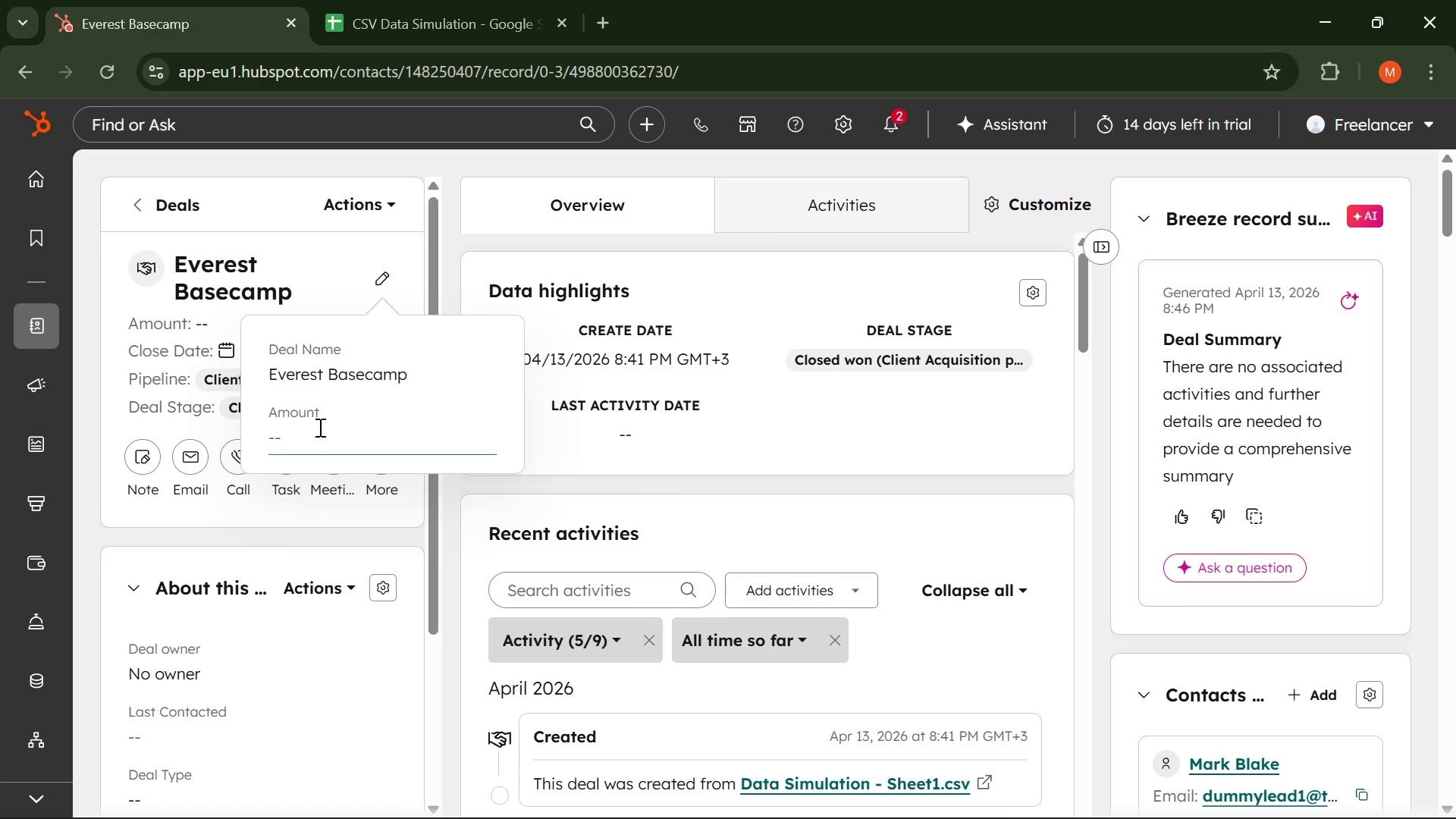 
type(4)
key(Backspace)
type(5000)
 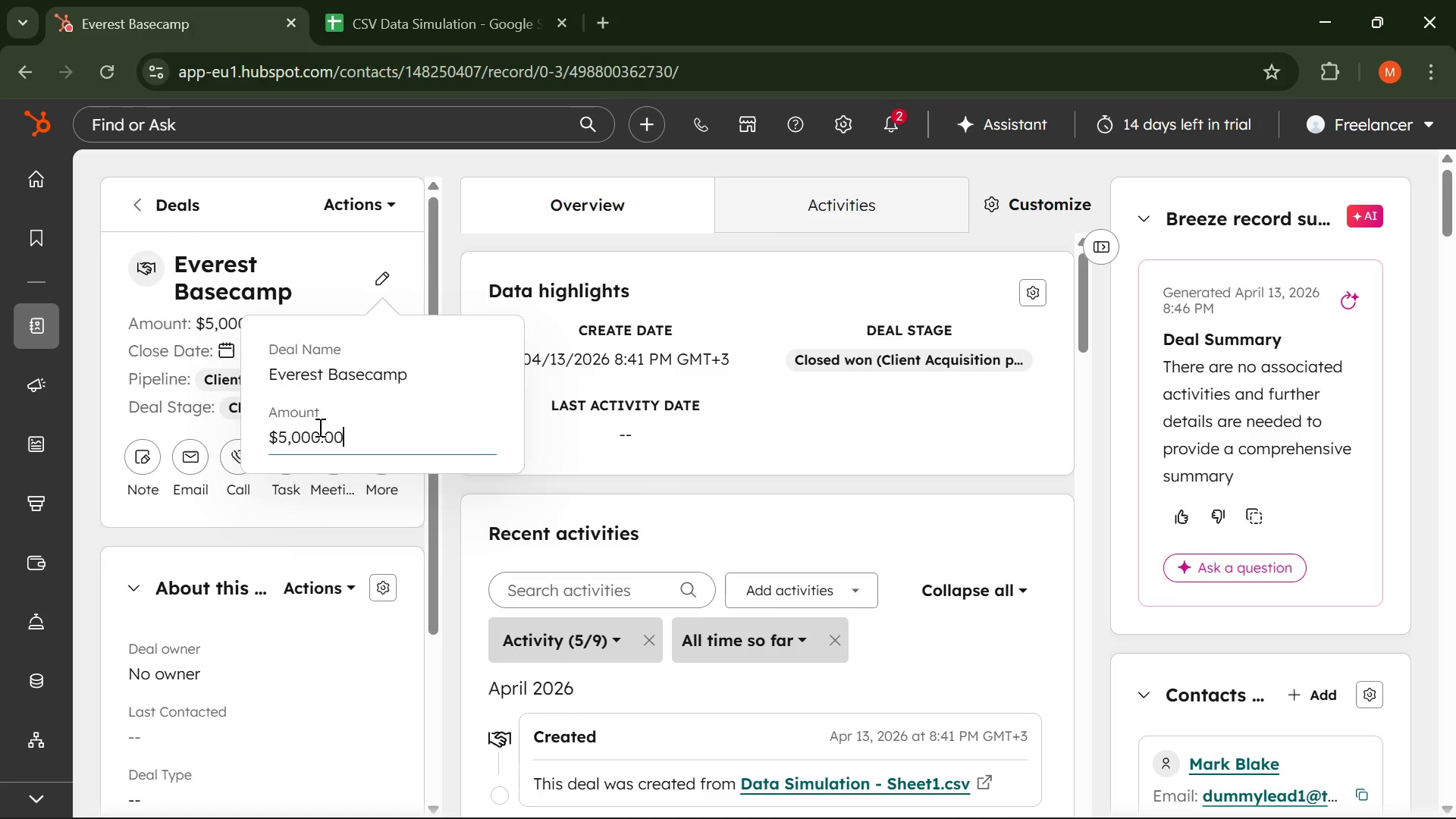 
key(Enter)
 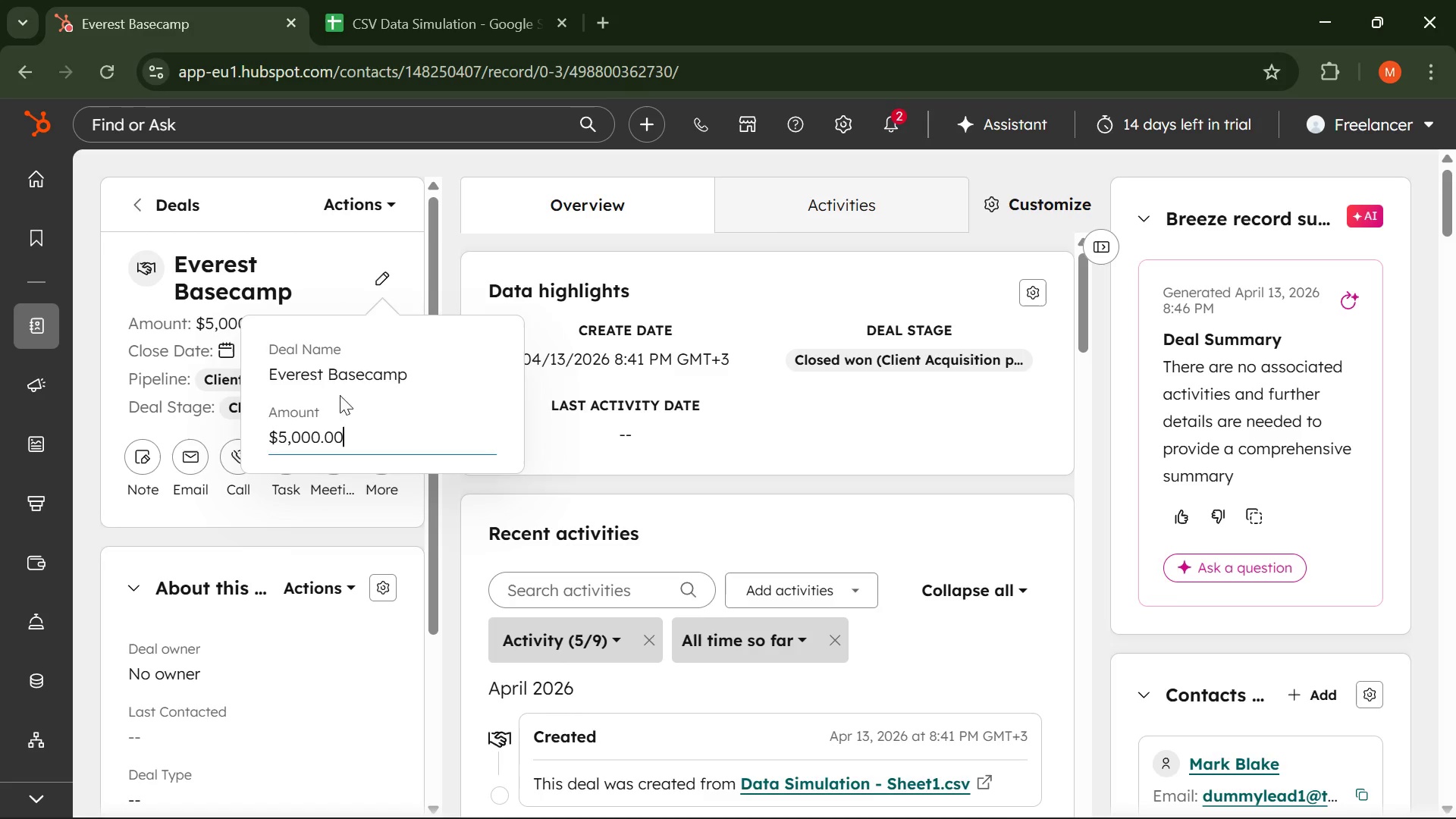 
left_click([296, 284])
 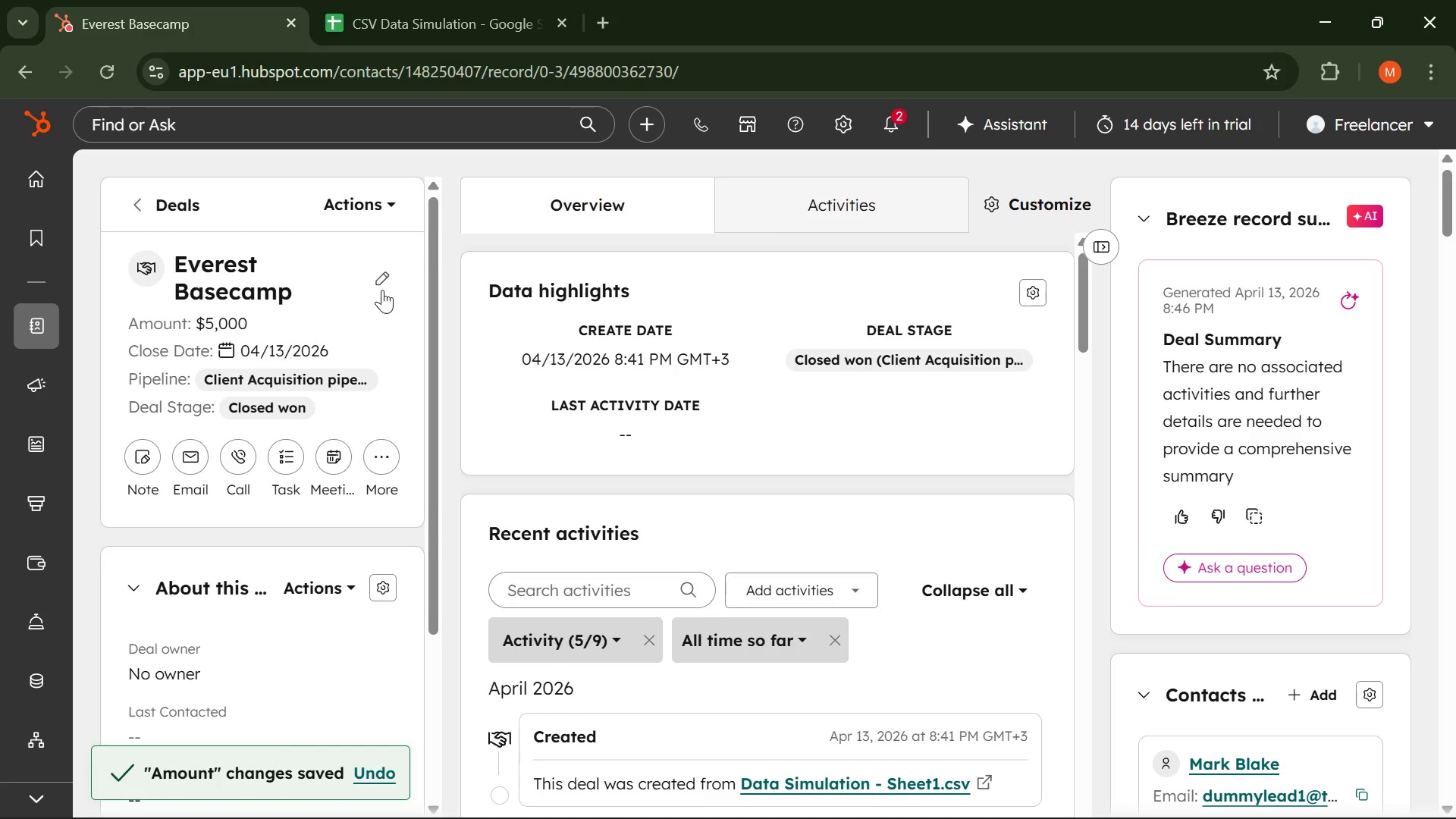 
wait(8.88)
 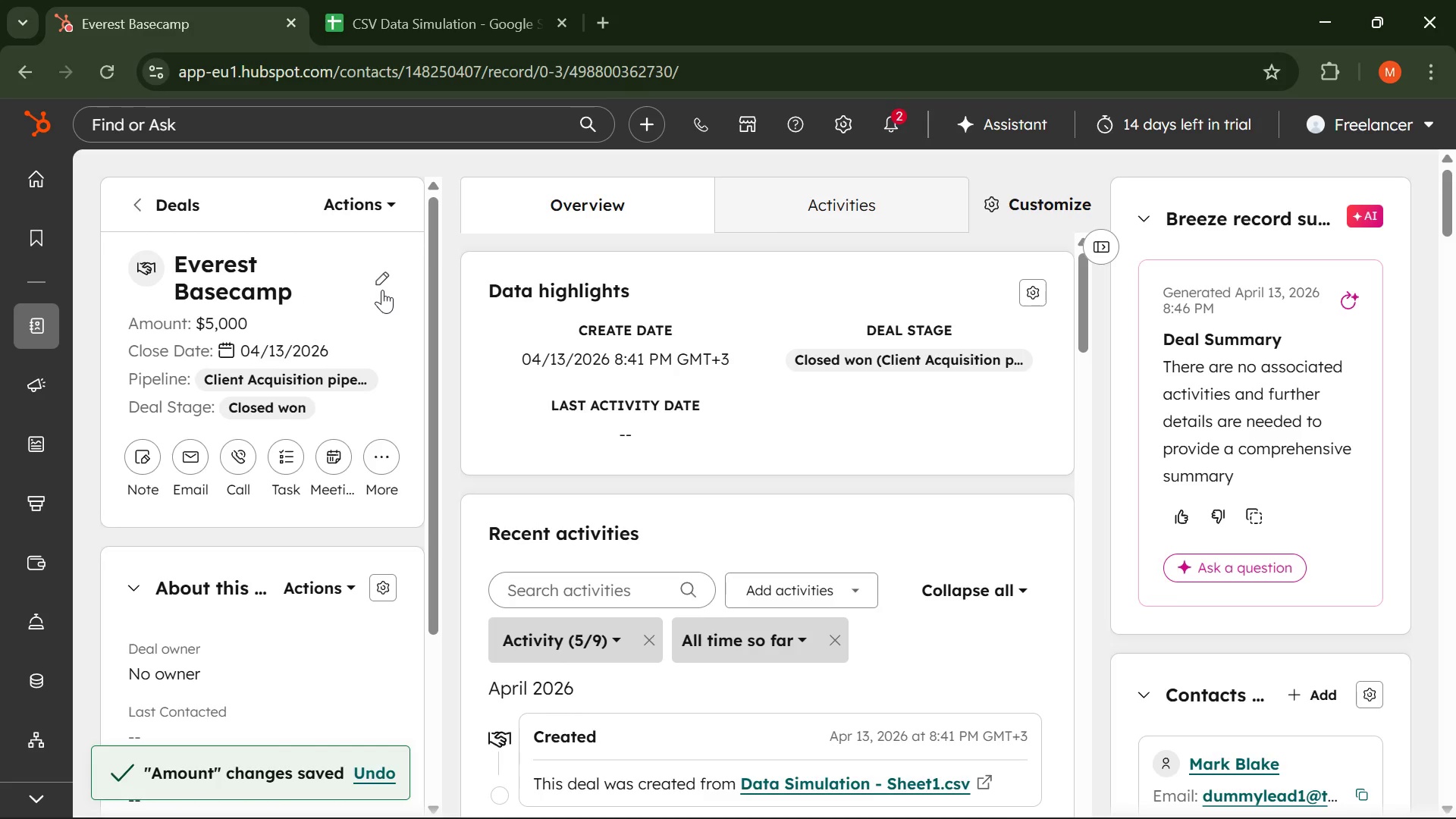 
left_click([146, 206])
 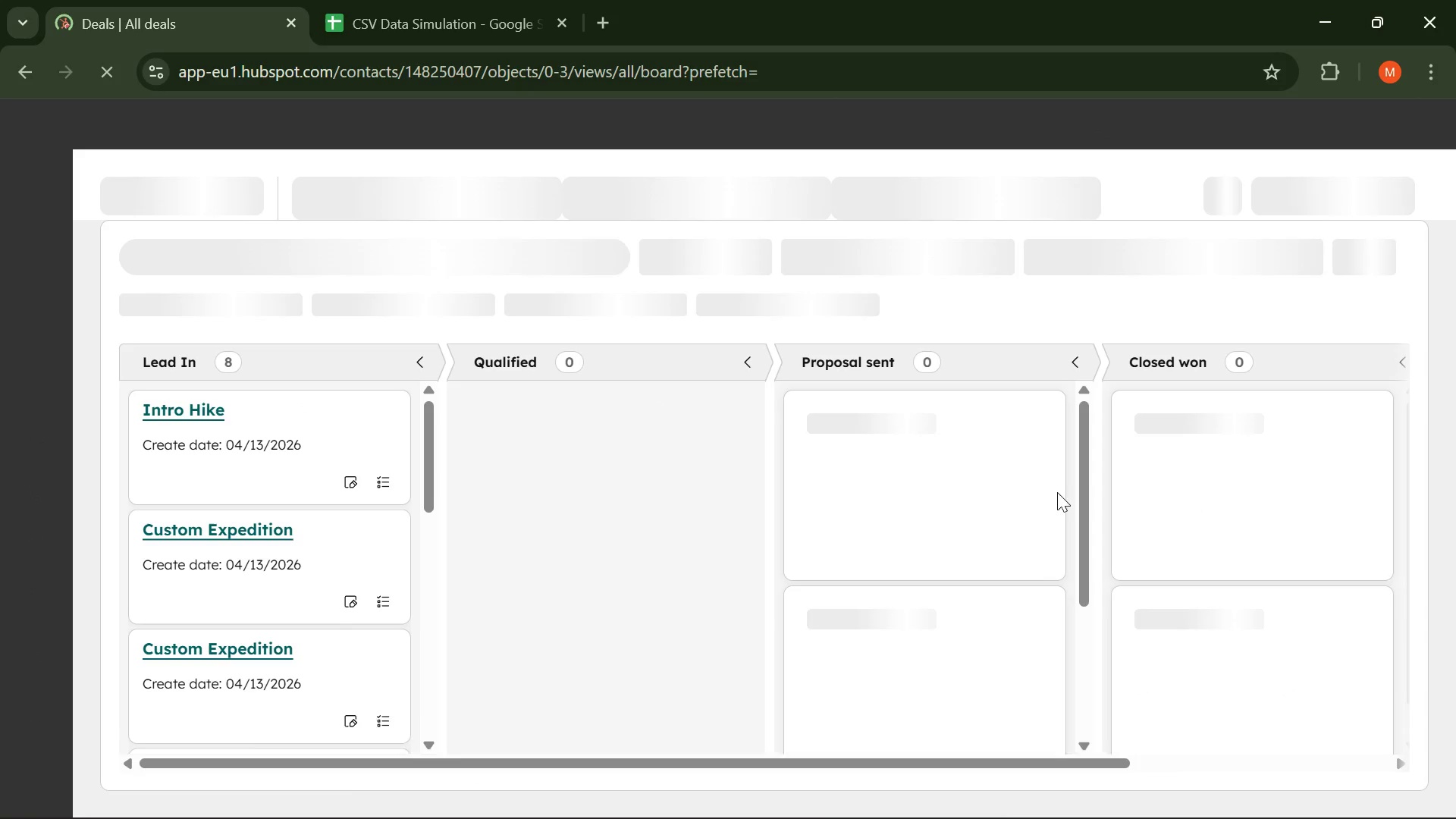 
scroll: coordinate [1172, 510], scroll_direction: down, amount: 1.0
 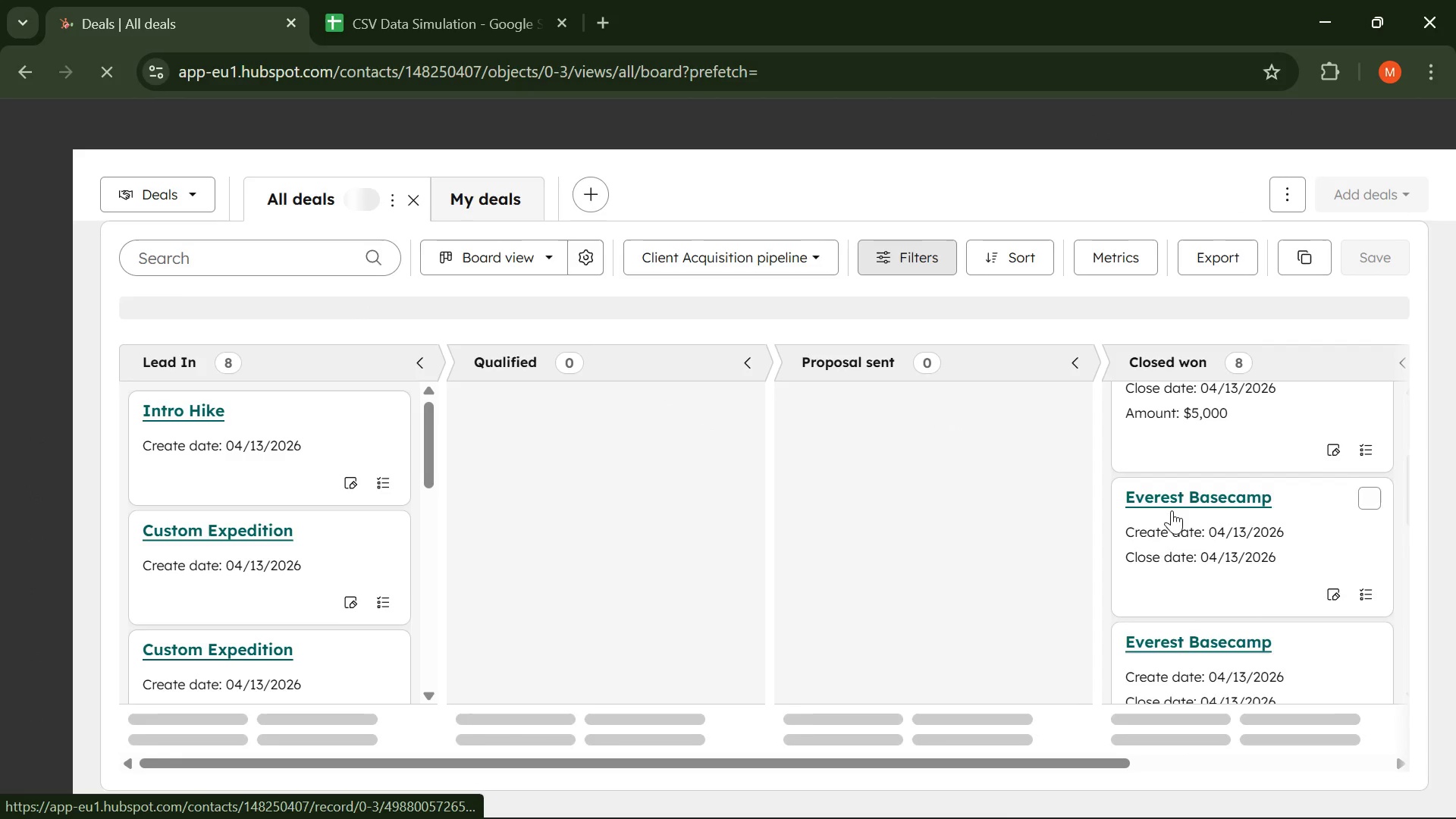 
scroll: coordinate [1162, 482], scroll_direction: up, amount: 1.0
 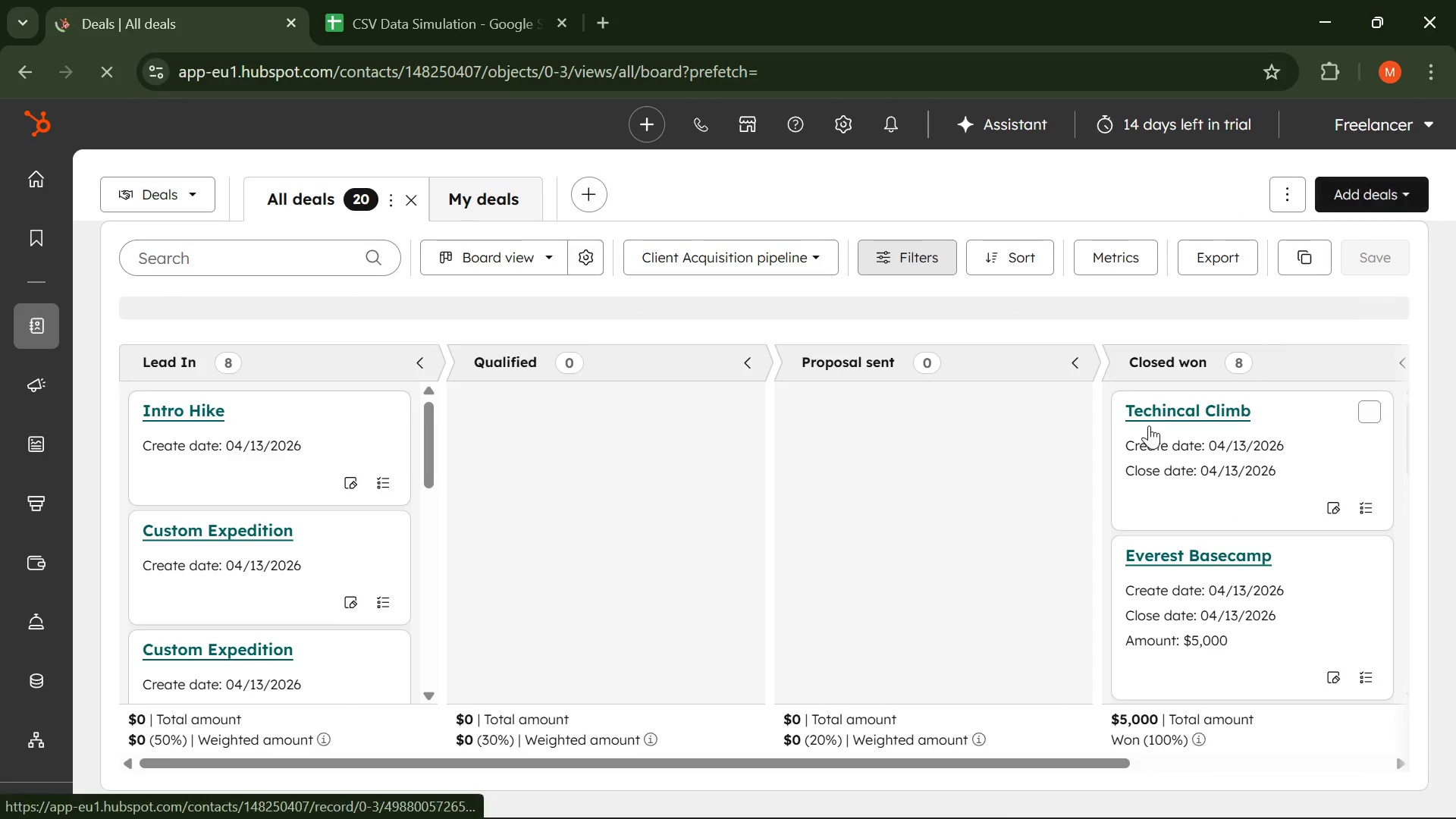 
left_click([1149, 425])
 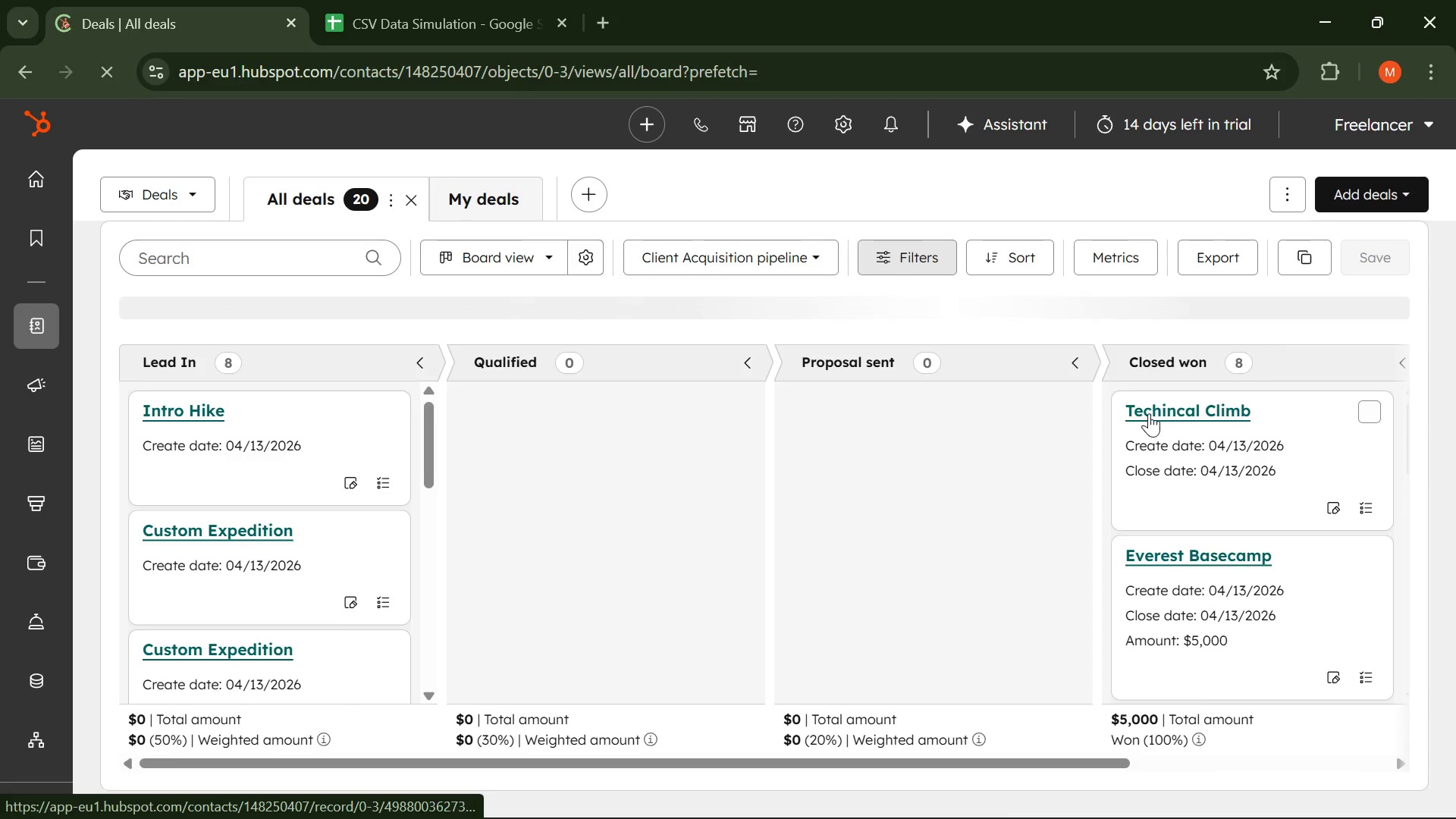 
left_click([1149, 413])
 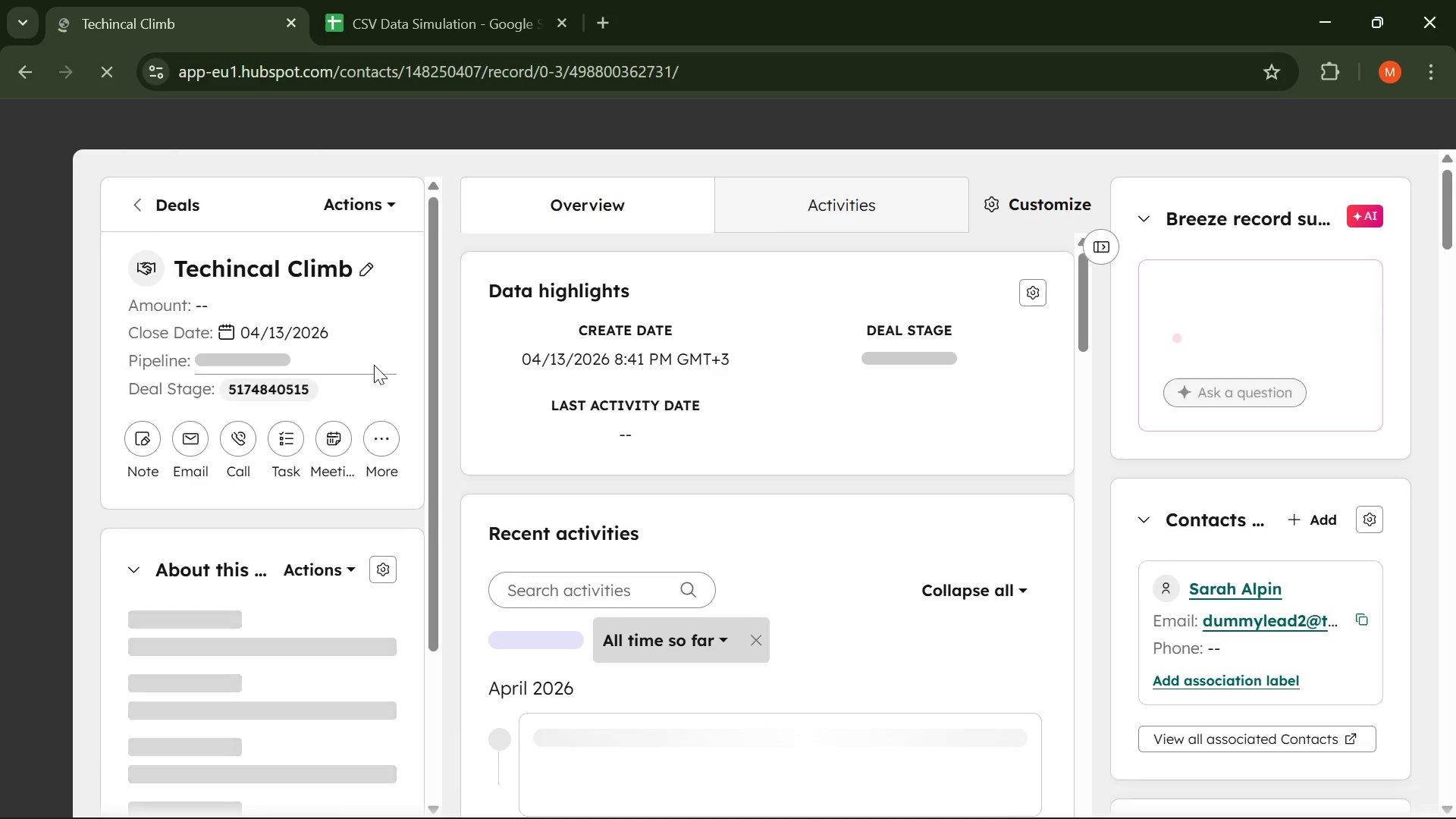 
wait(5.02)
 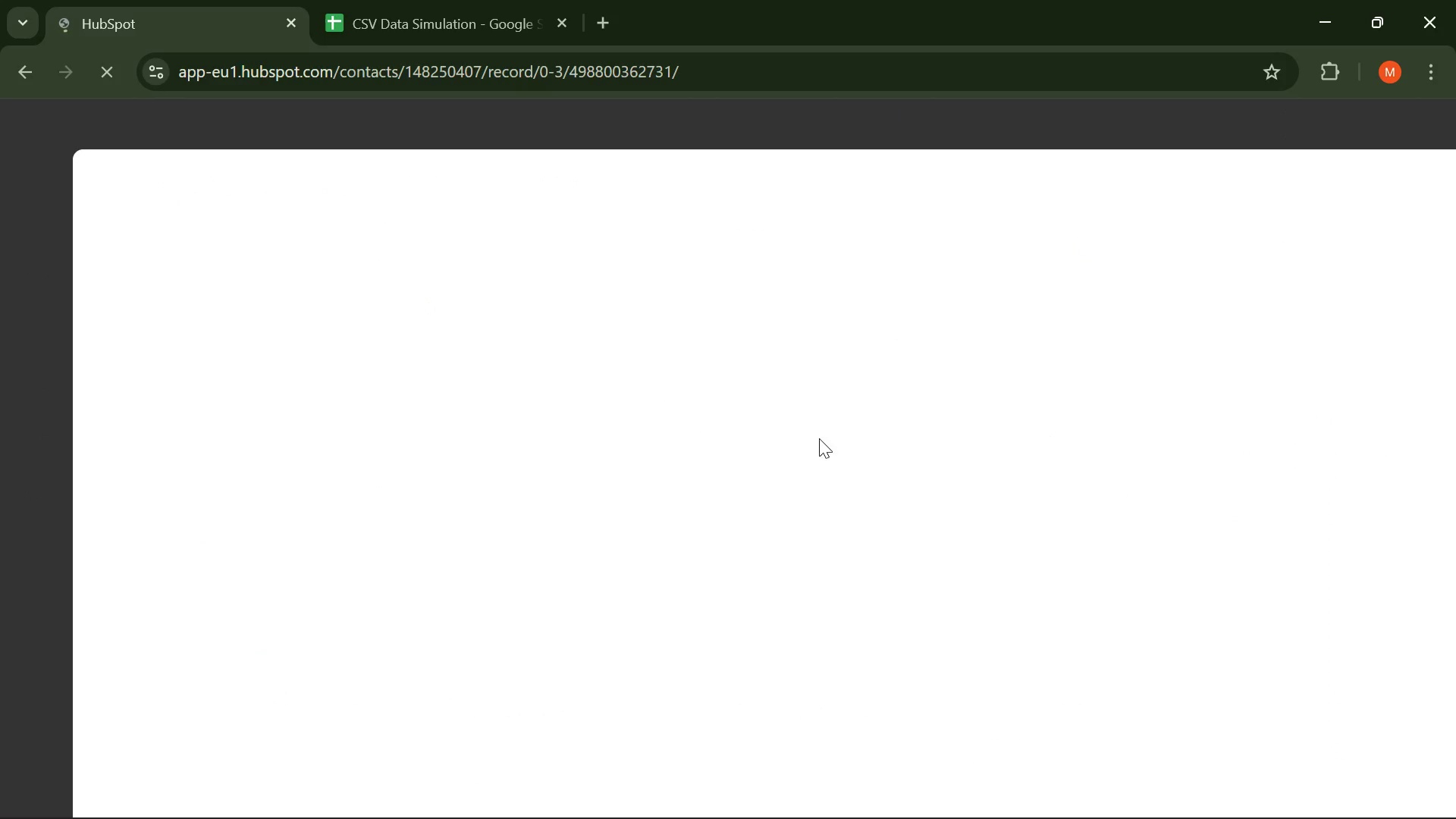 
left_click([224, 308])
 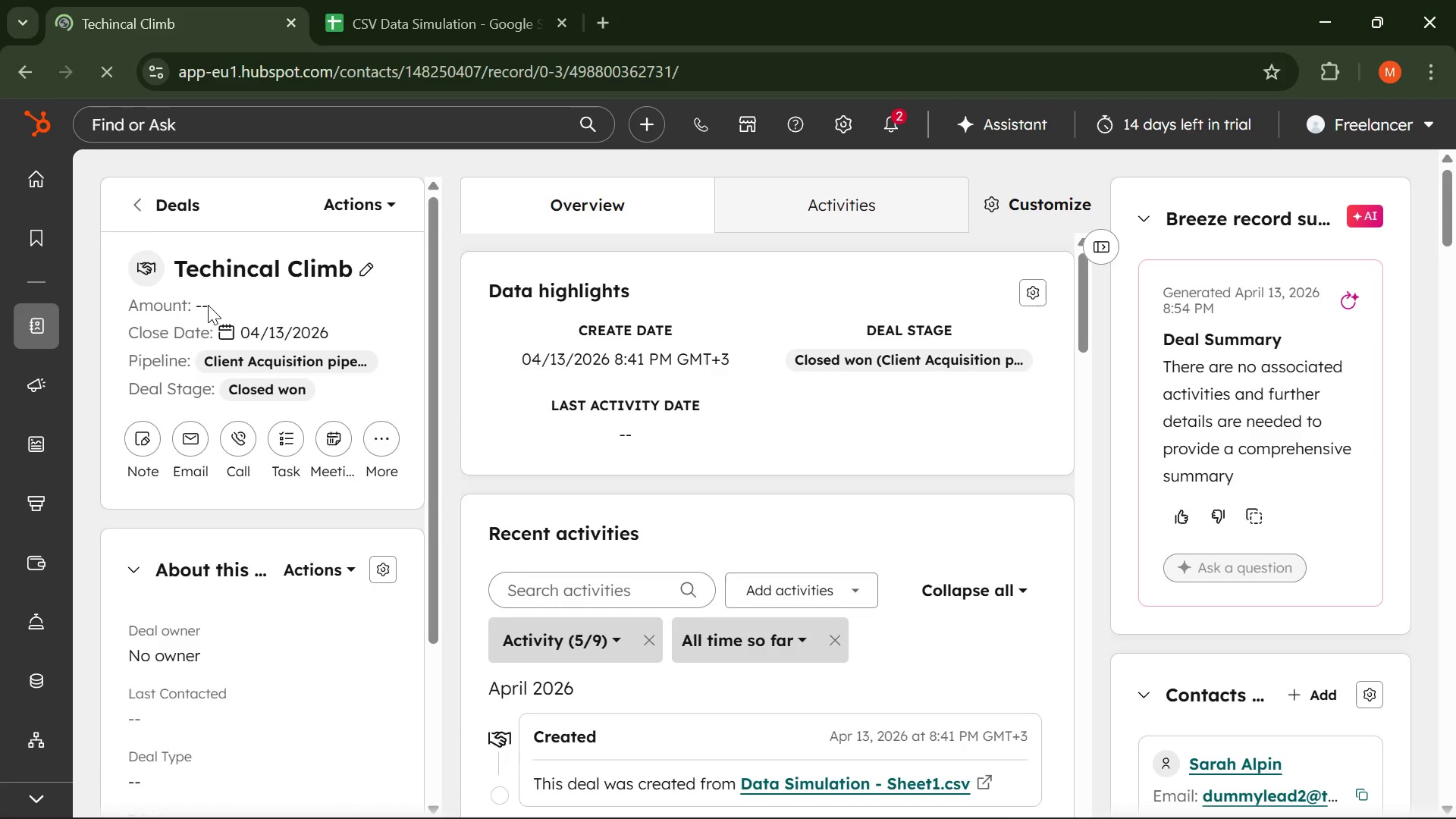 
left_click([208, 305])
 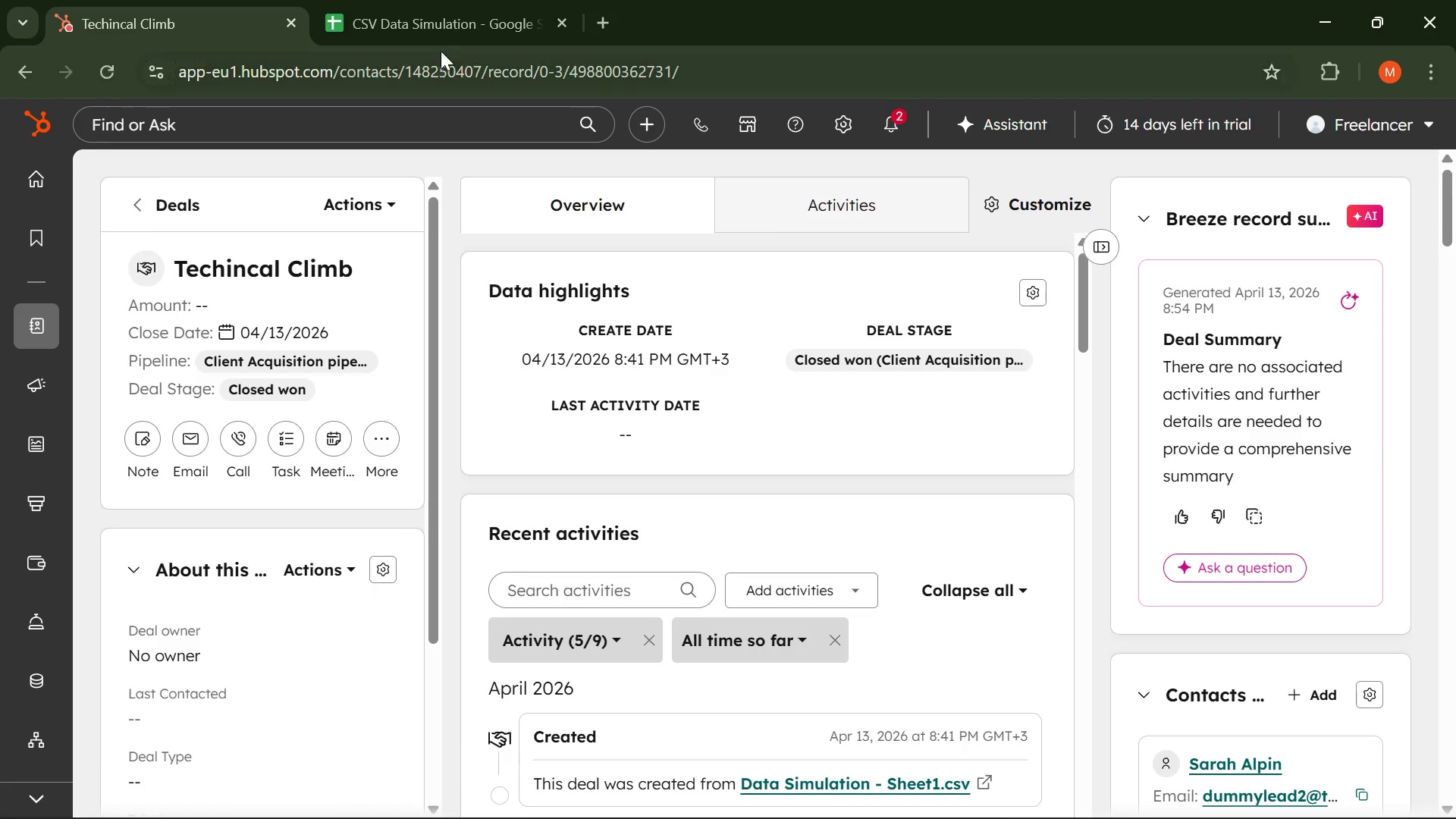 
left_click([440, 35])
 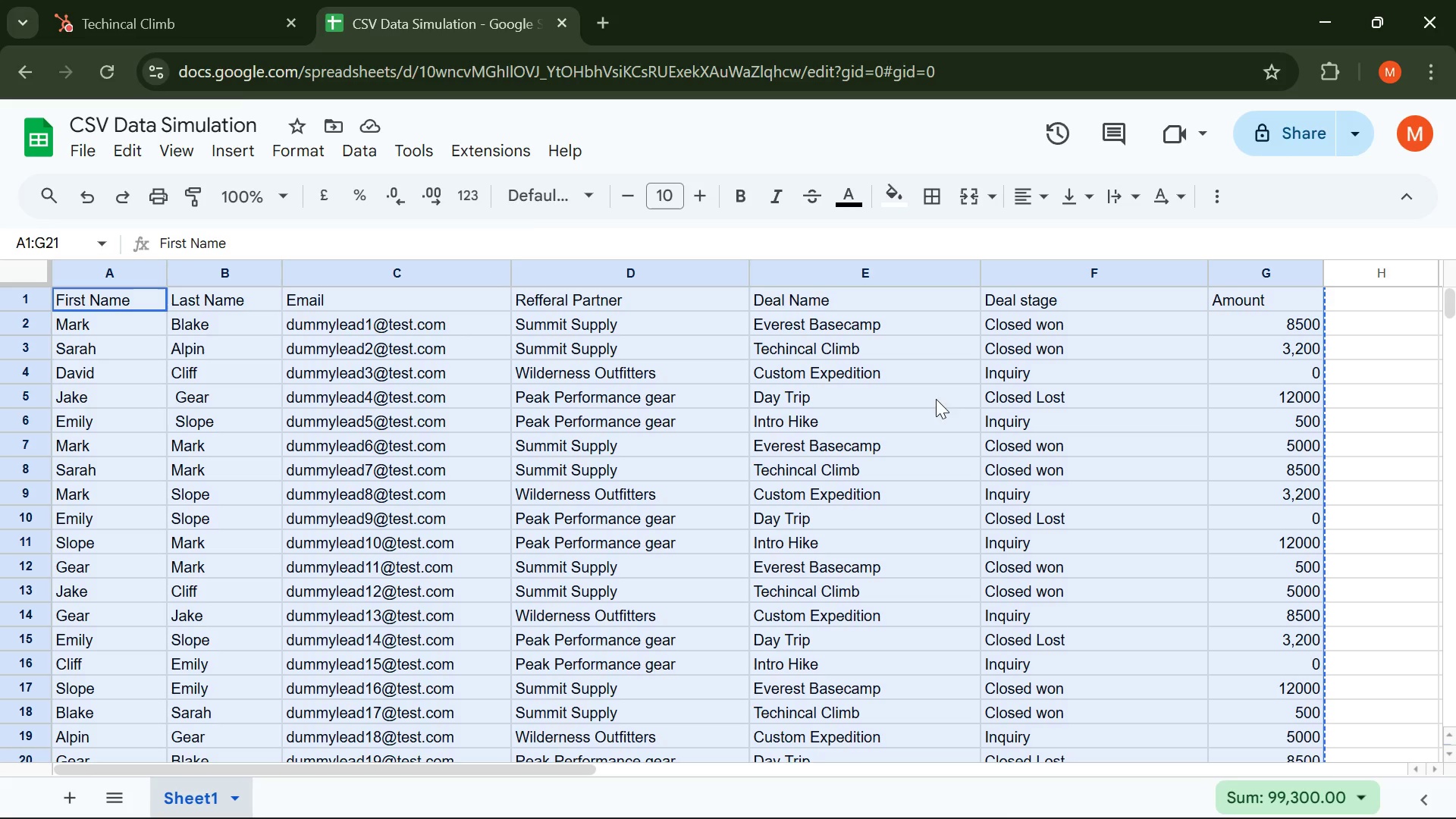 
left_click([144, 5])
 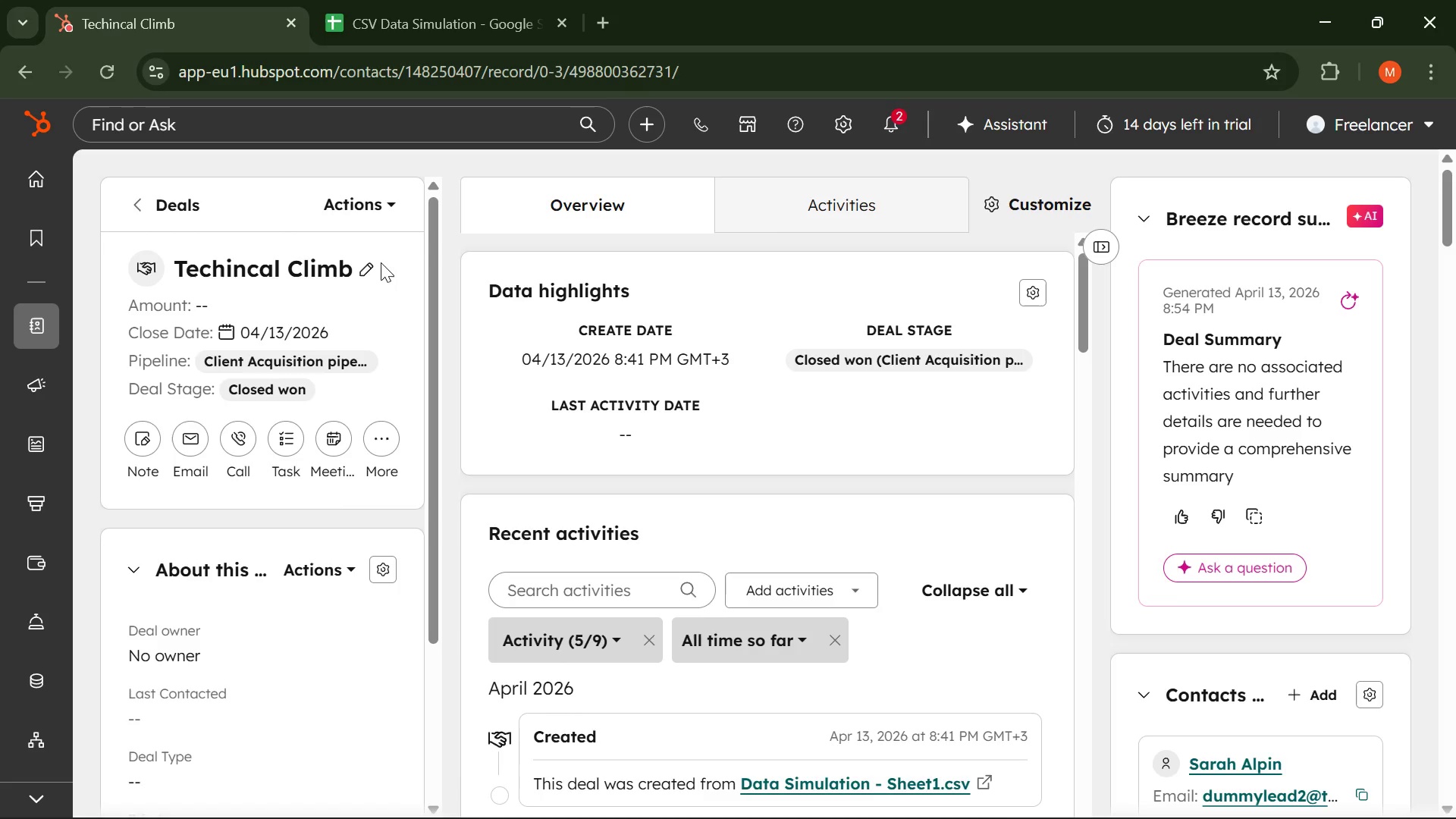 
left_click([356, 267])
 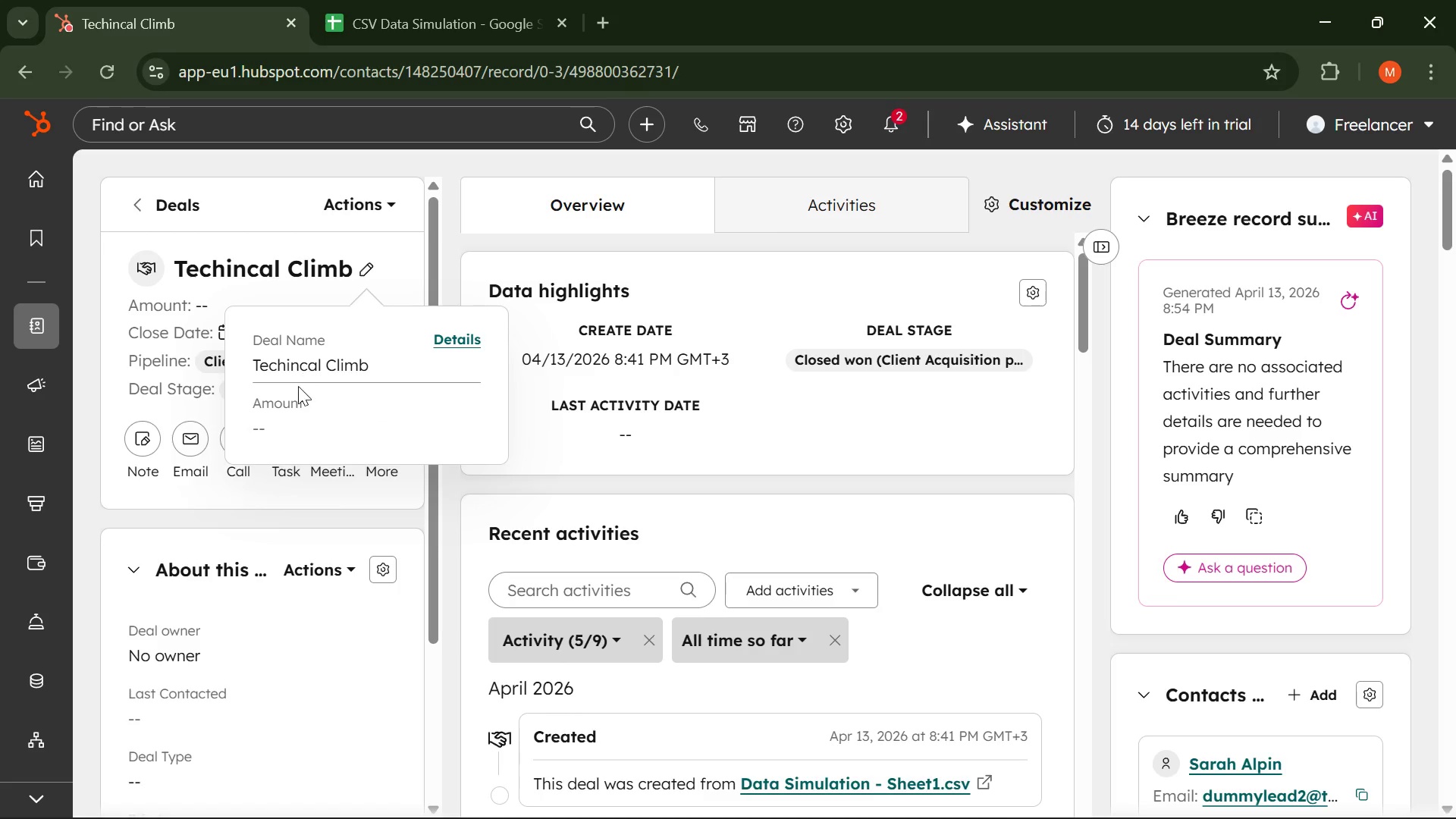 
left_click_drag(start_coordinate=[287, 404], to_coordinate=[280, 409])
 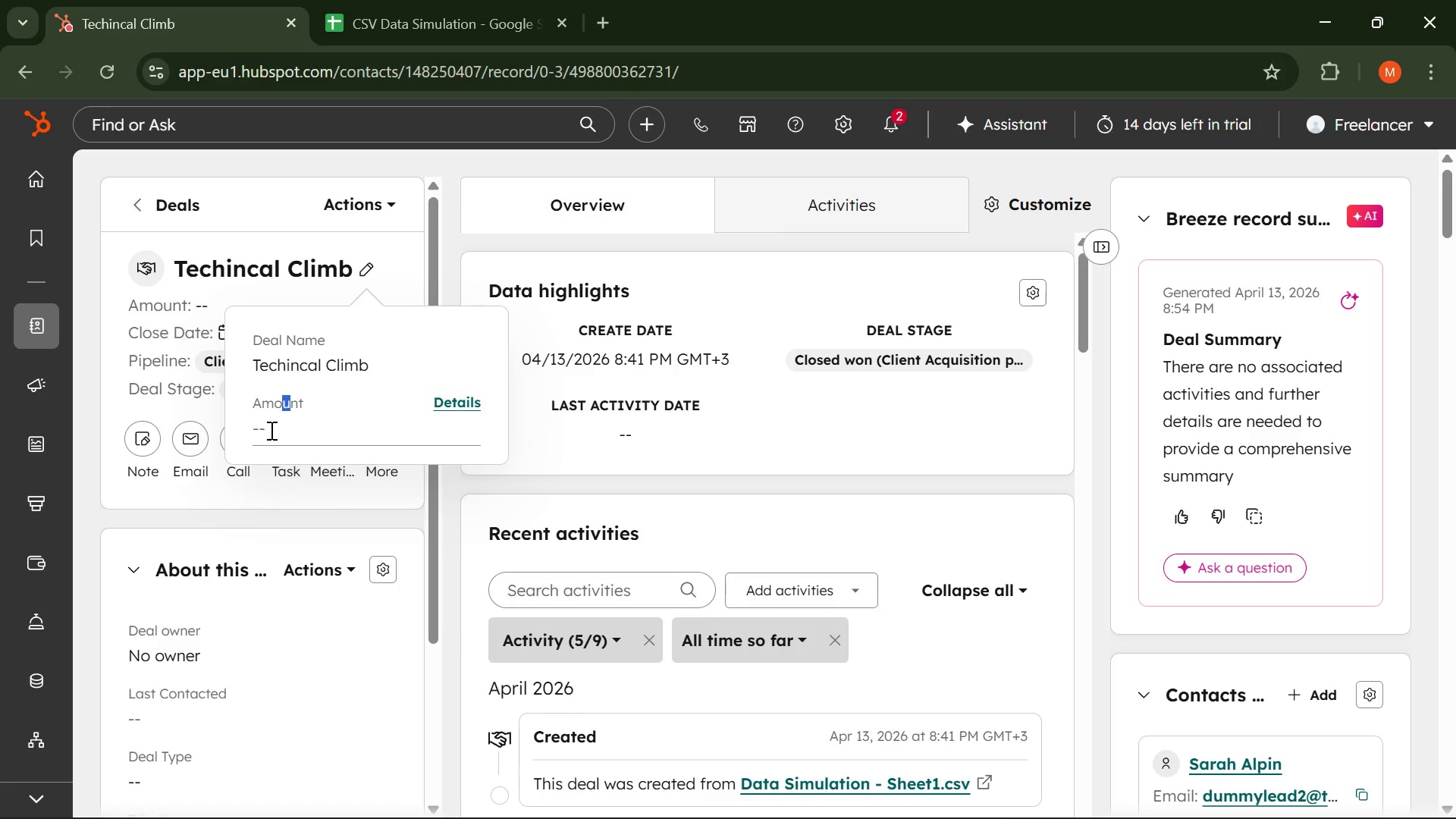 
left_click([271, 434])
 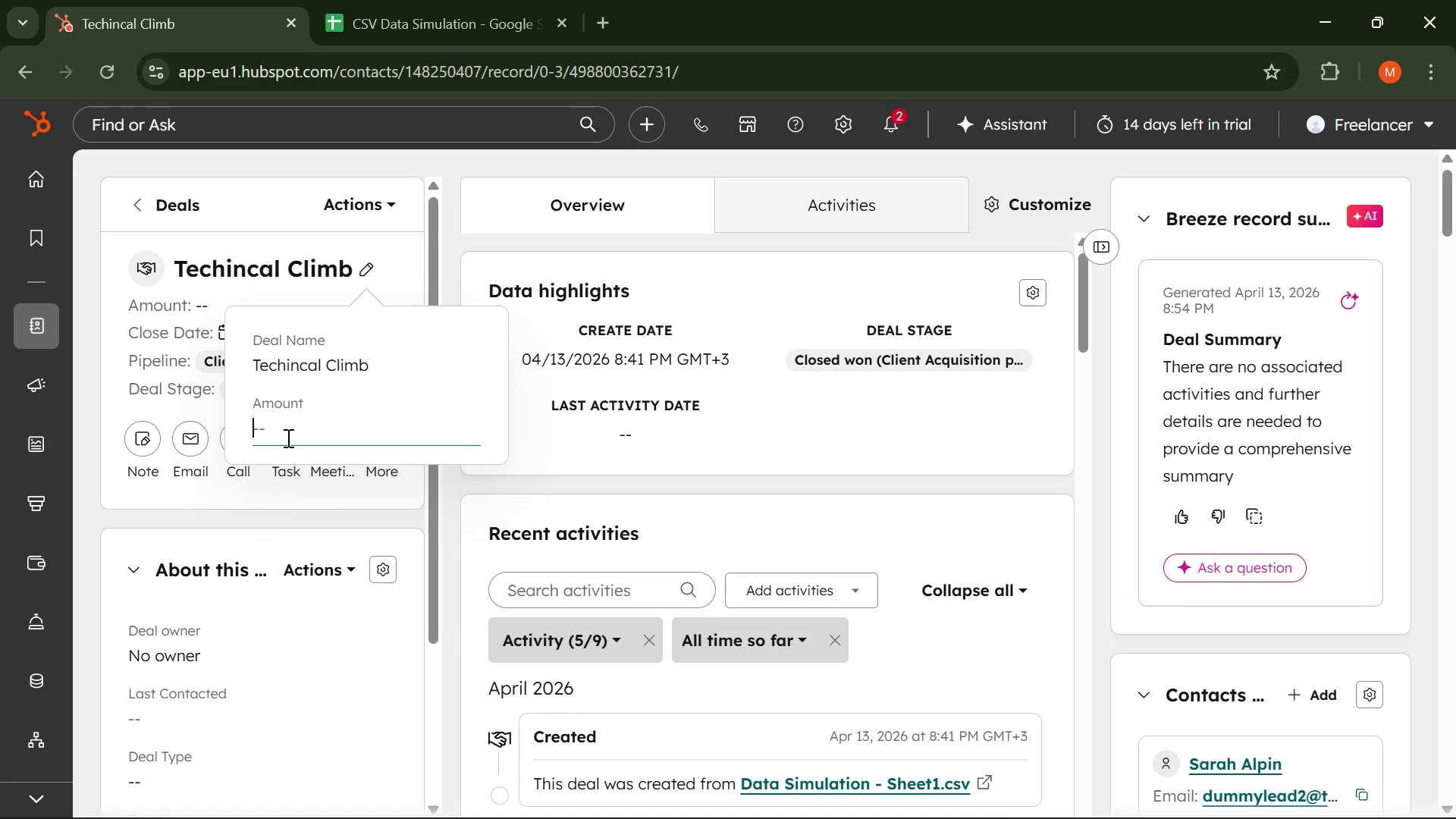 
type(4500)
 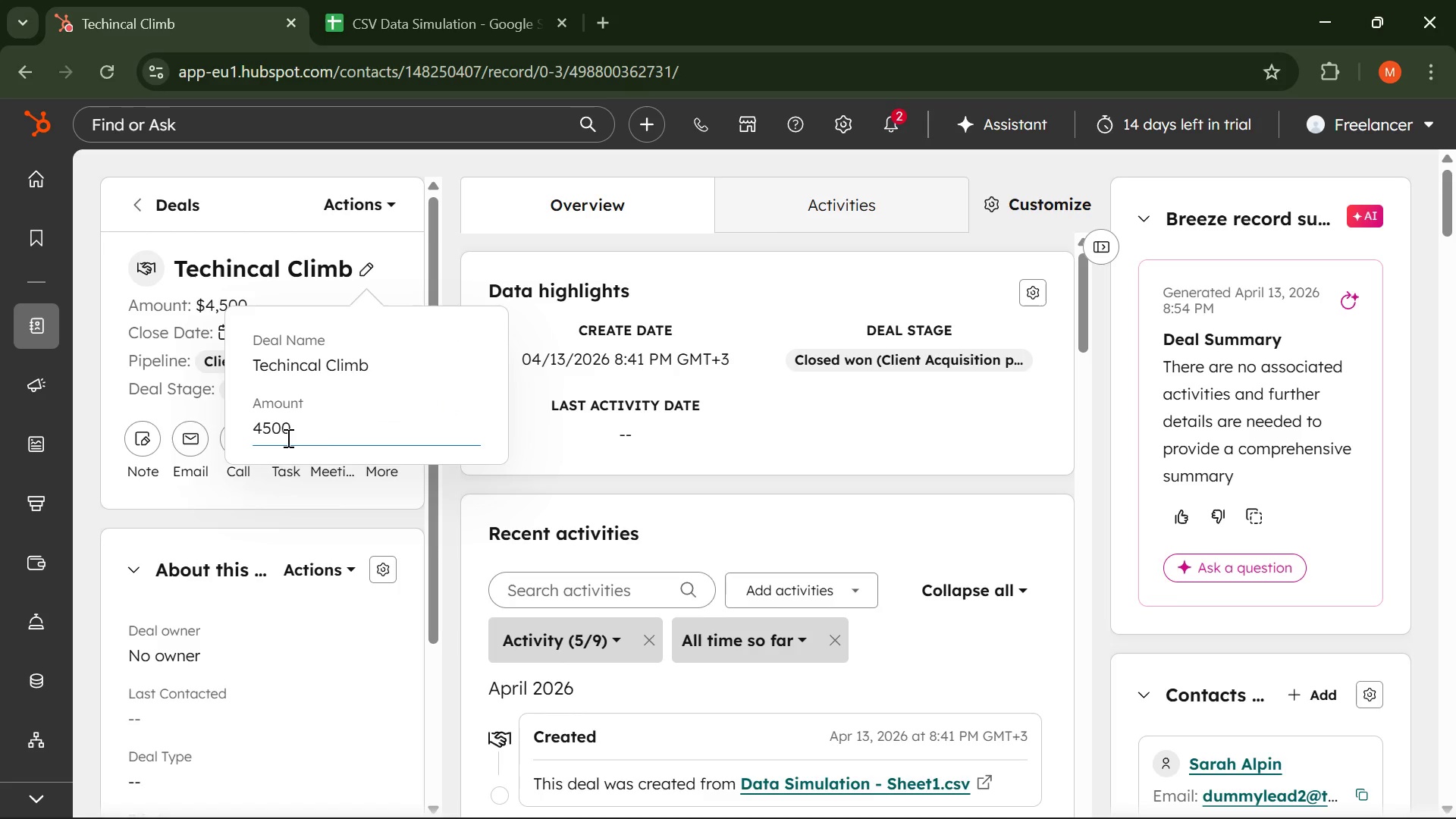 
key(Enter)
 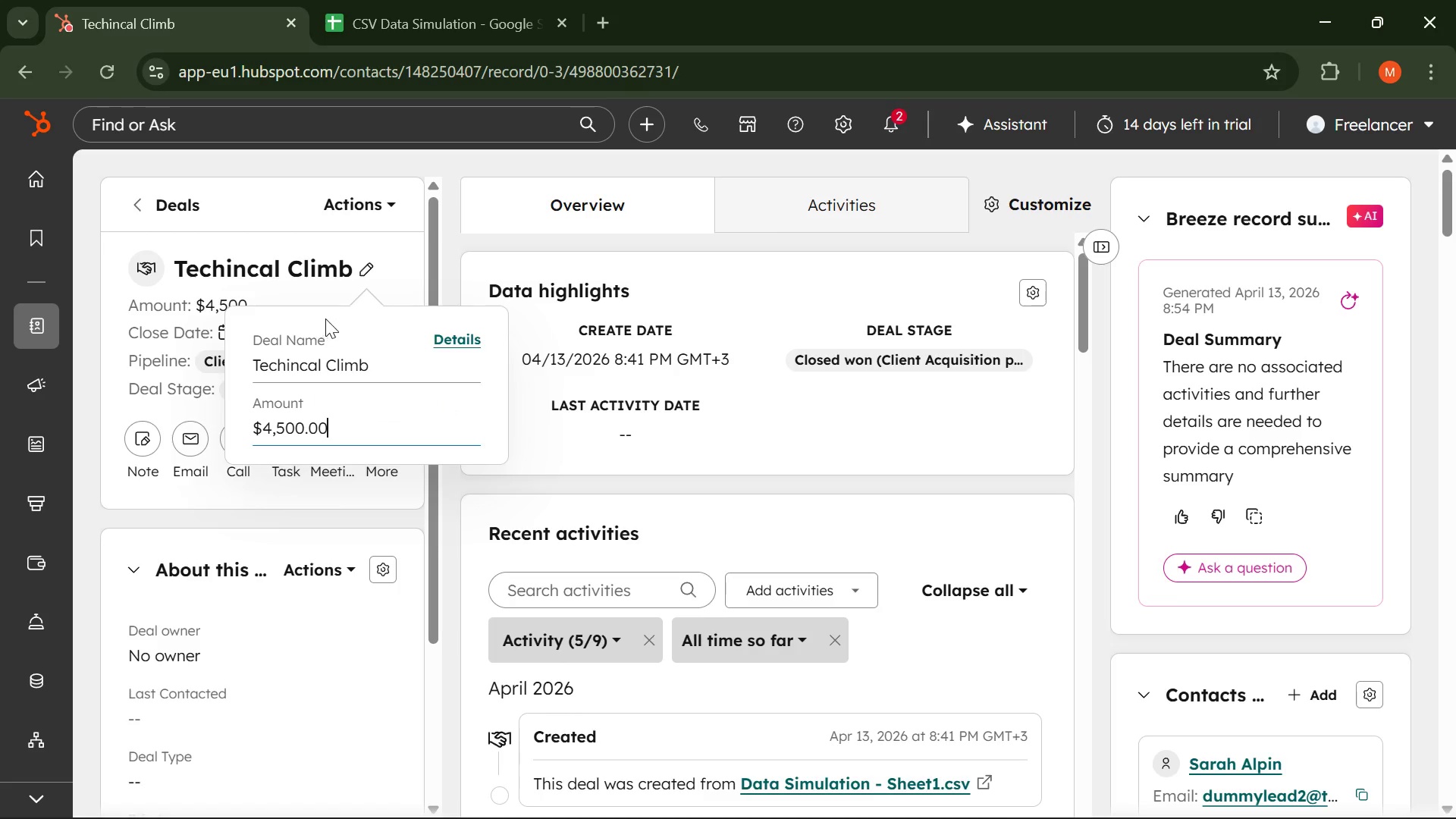 
left_click([346, 273])
 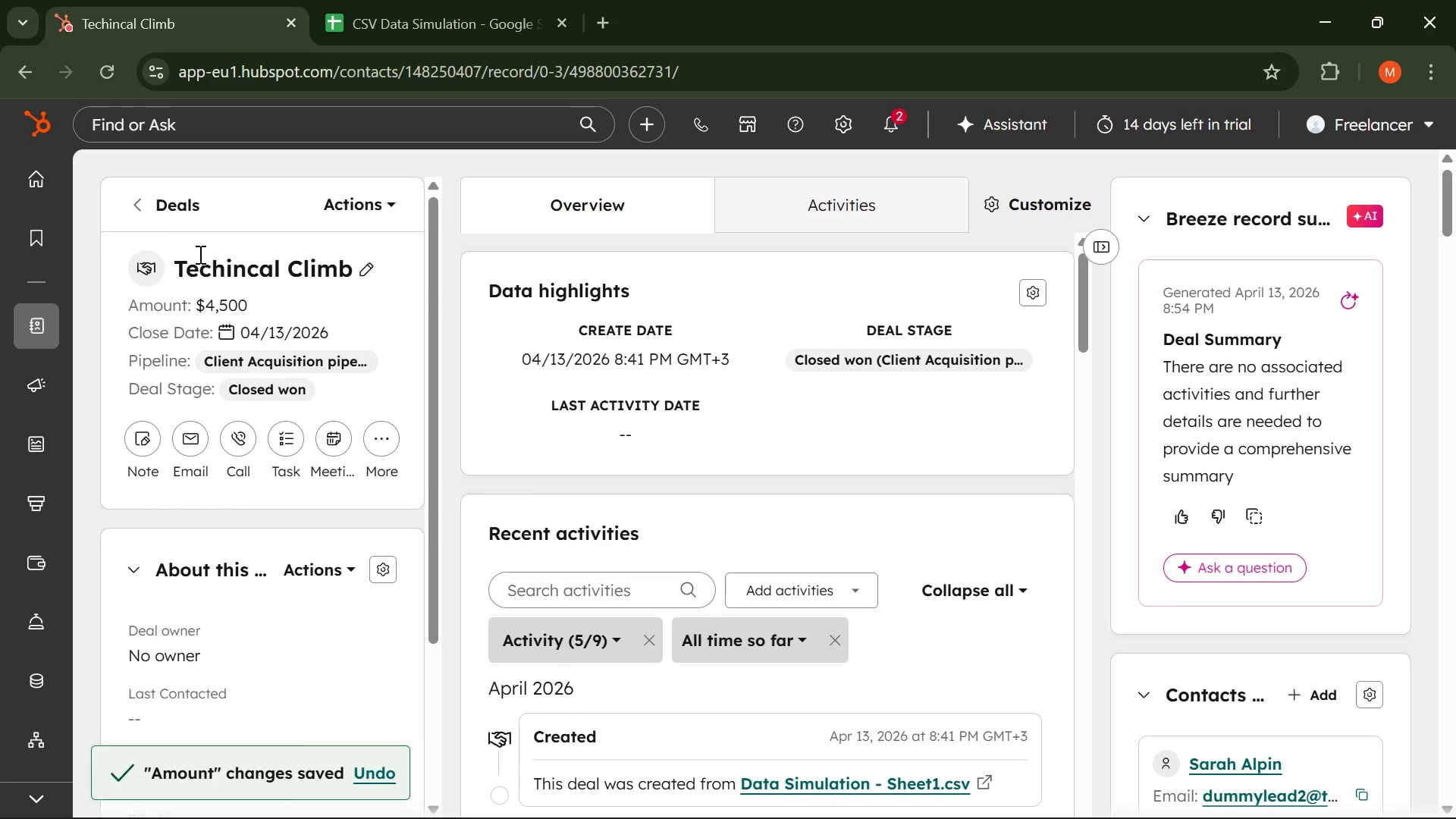 
left_click([131, 196])
 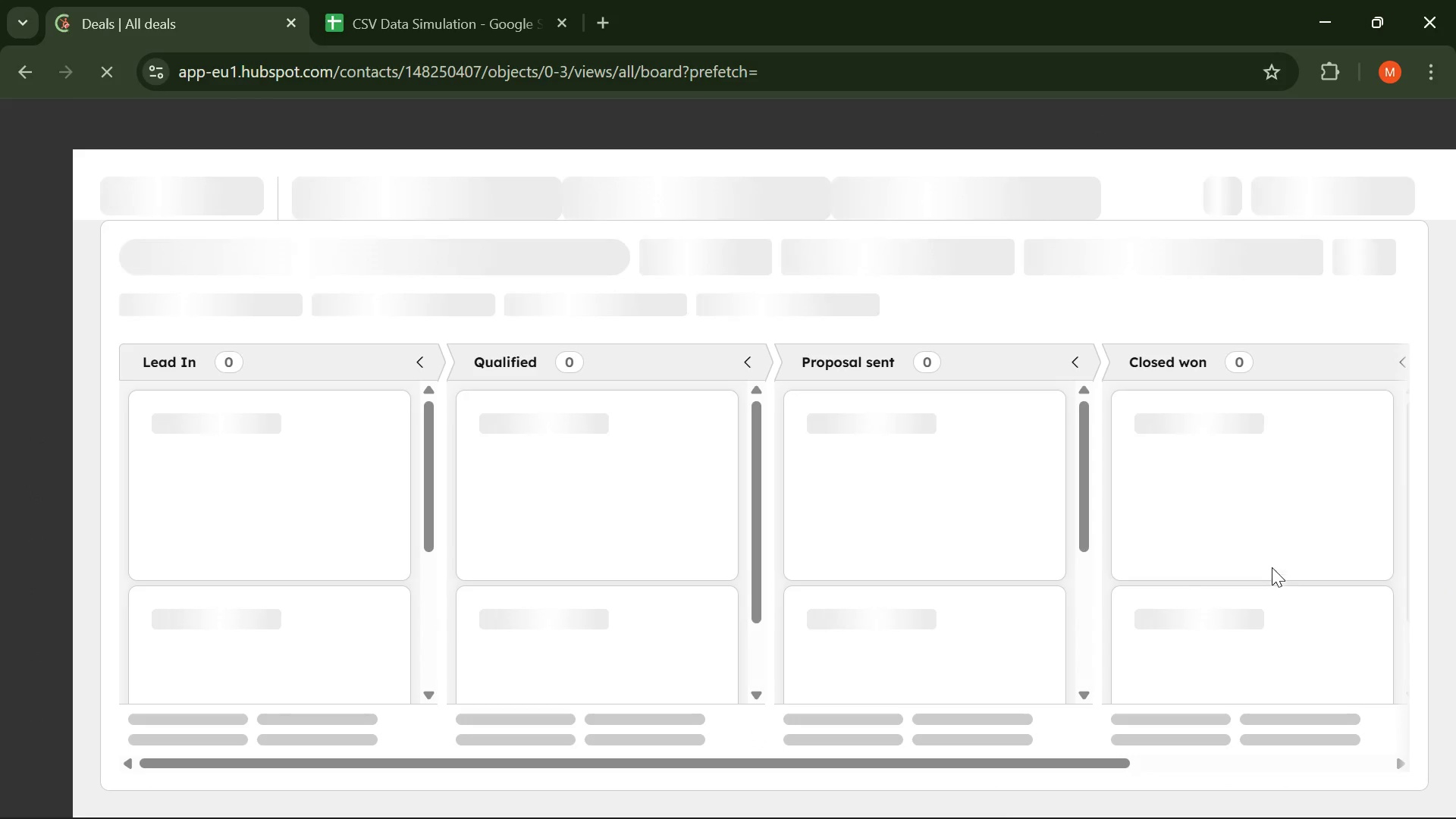 
scroll: coordinate [1254, 535], scroll_direction: down, amount: 1.0
 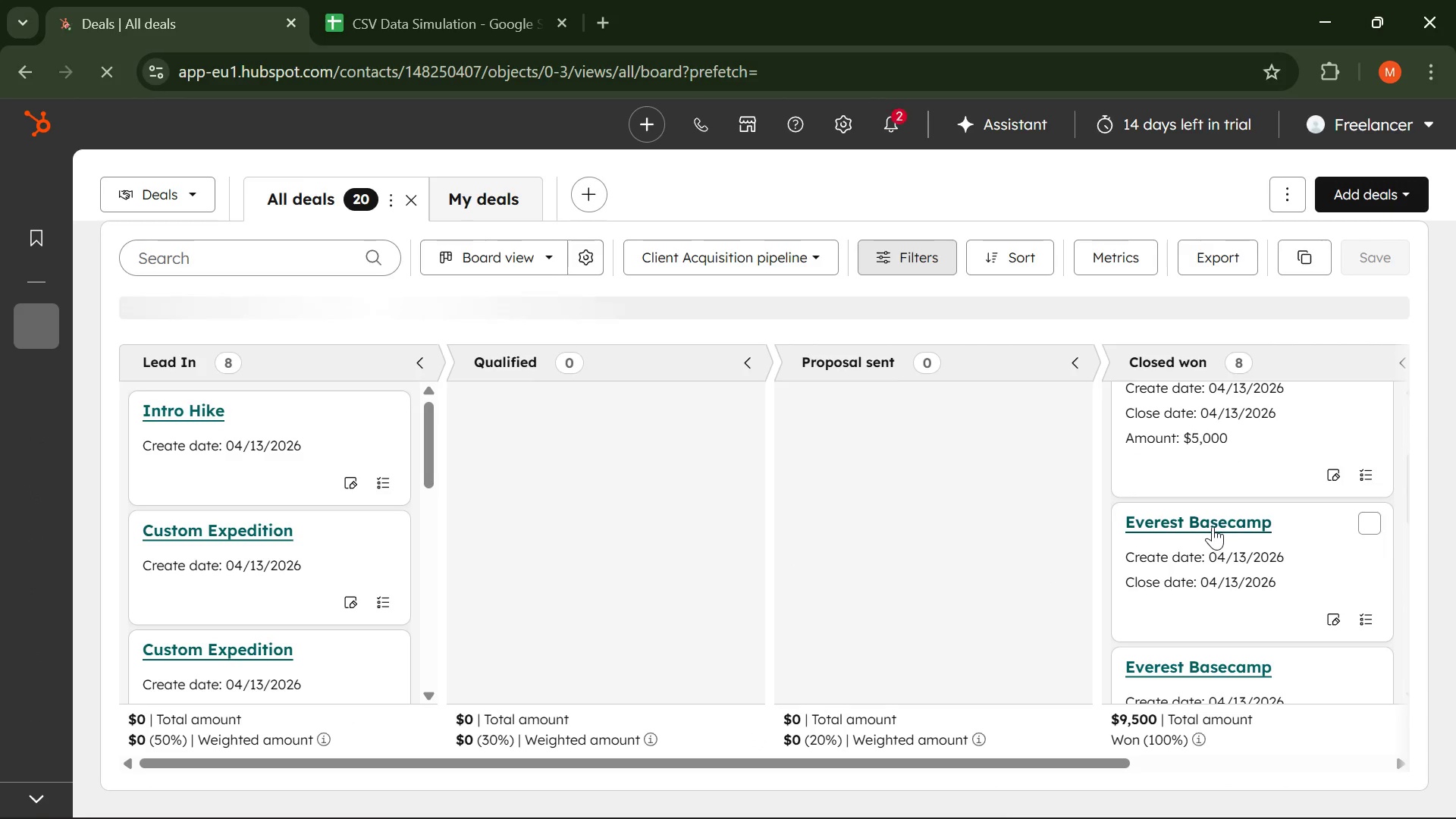 
left_click([1213, 526])
 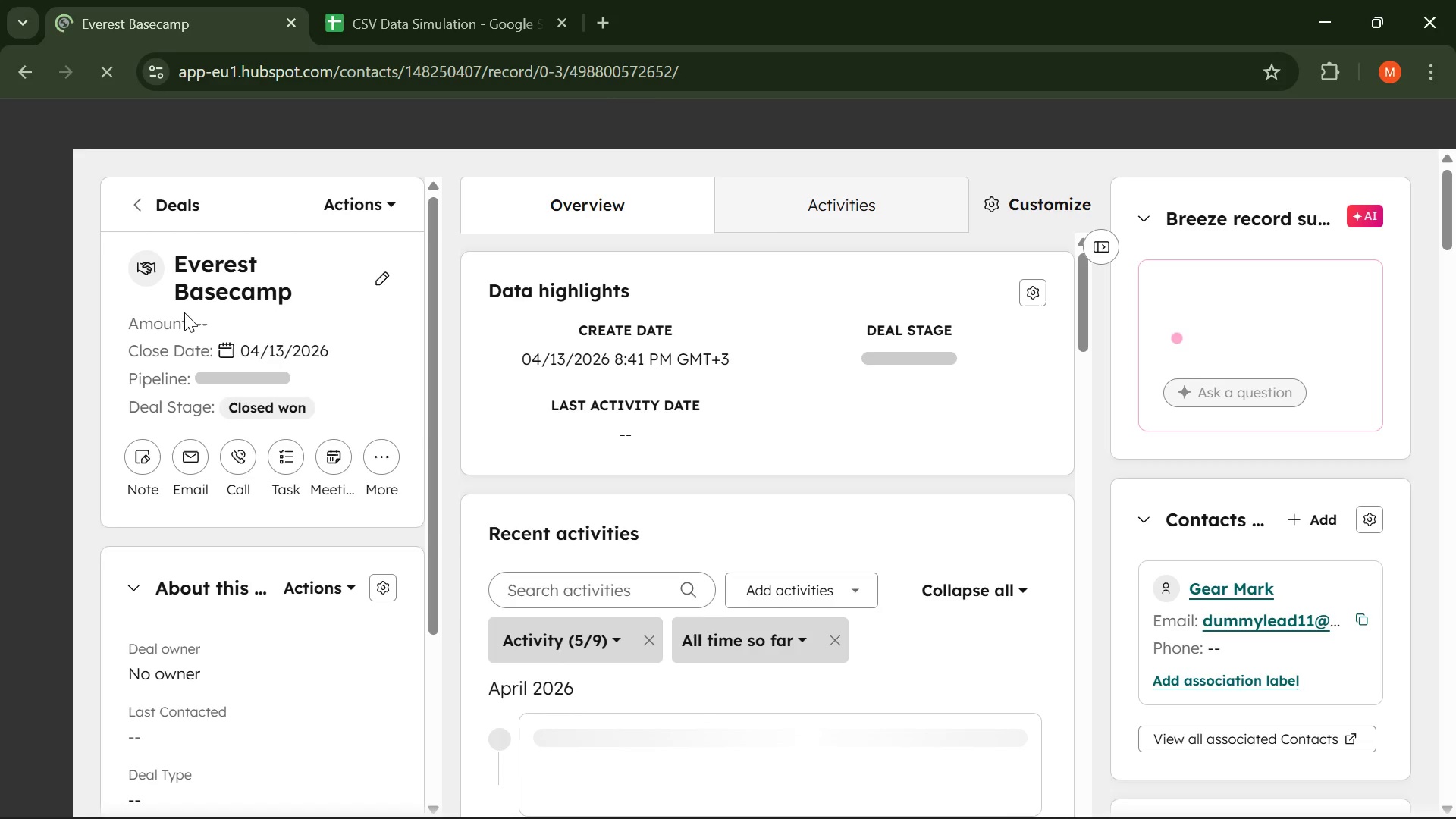 
wait(5.67)
 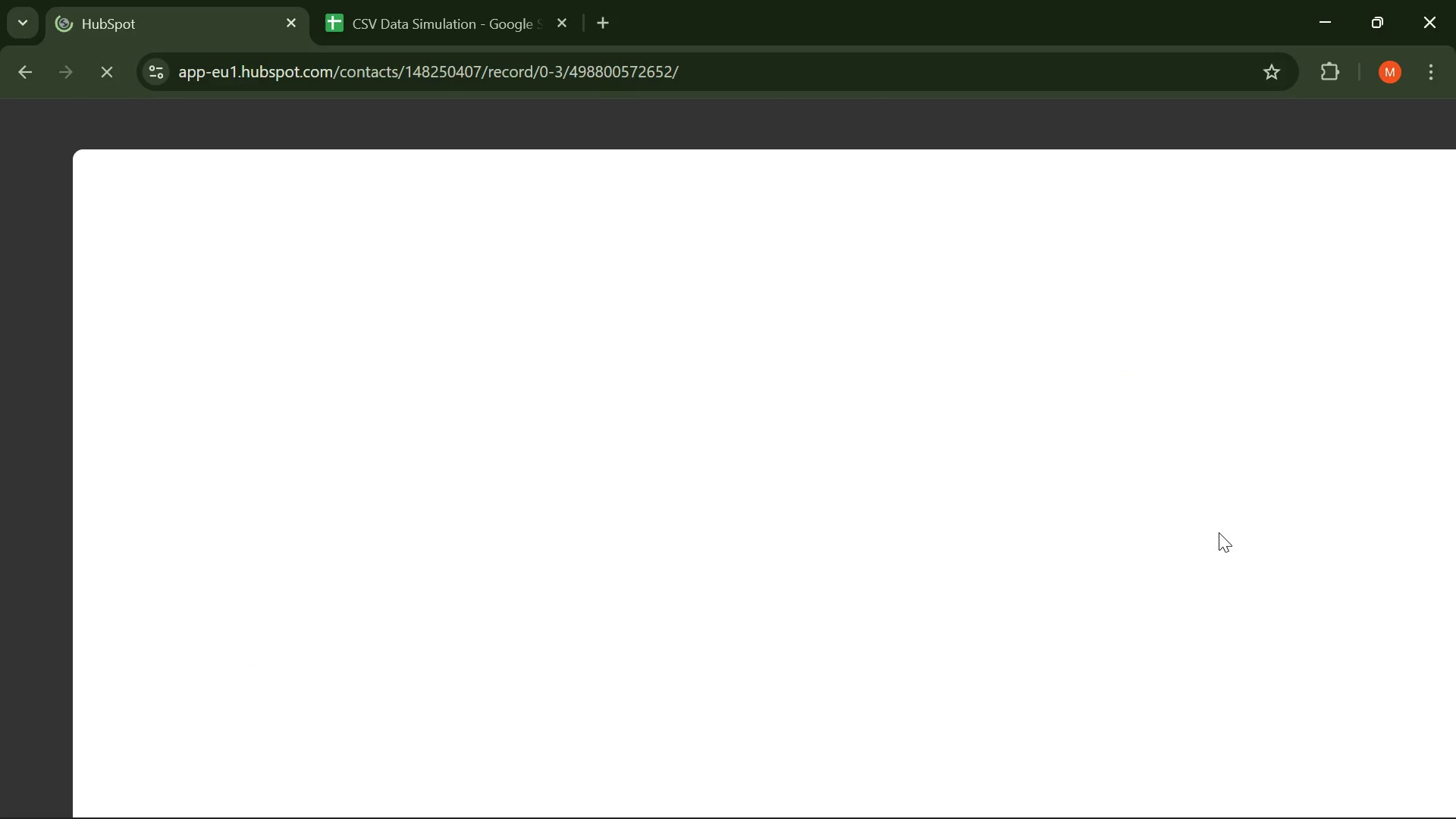 
left_click([380, 279])
 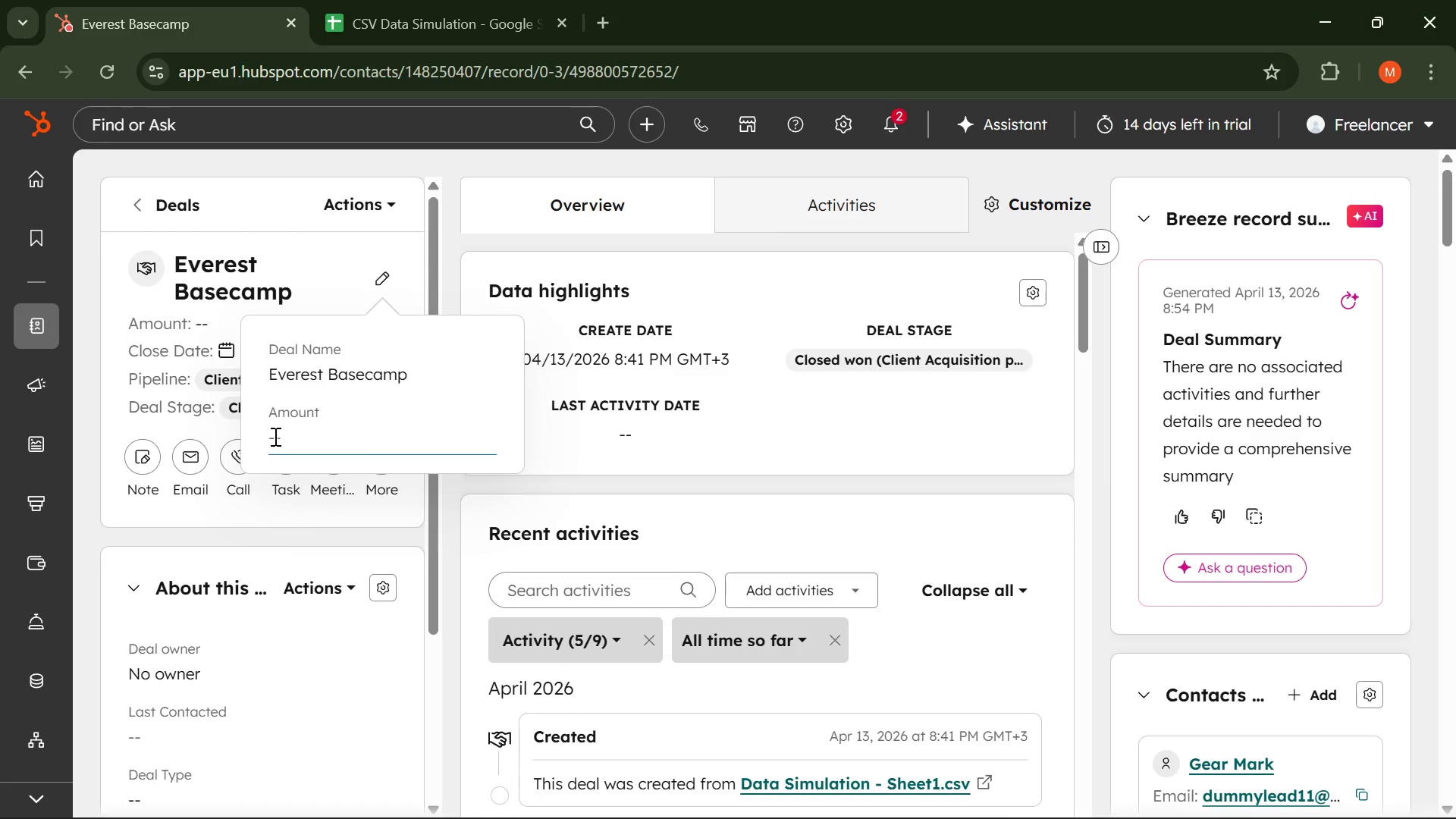 
type(2)
key(Backspace)
type(3400)
 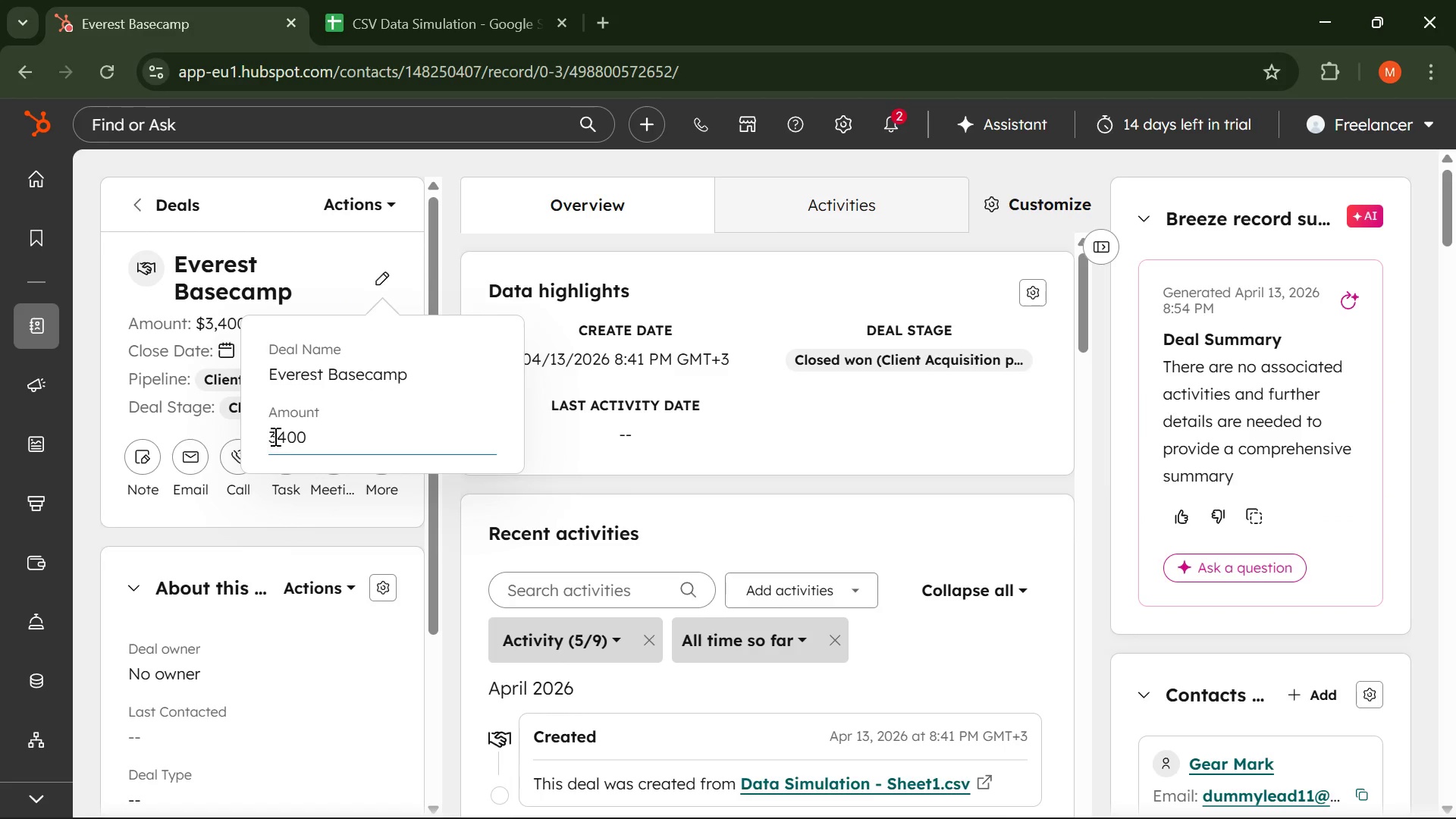 
key(Enter)
 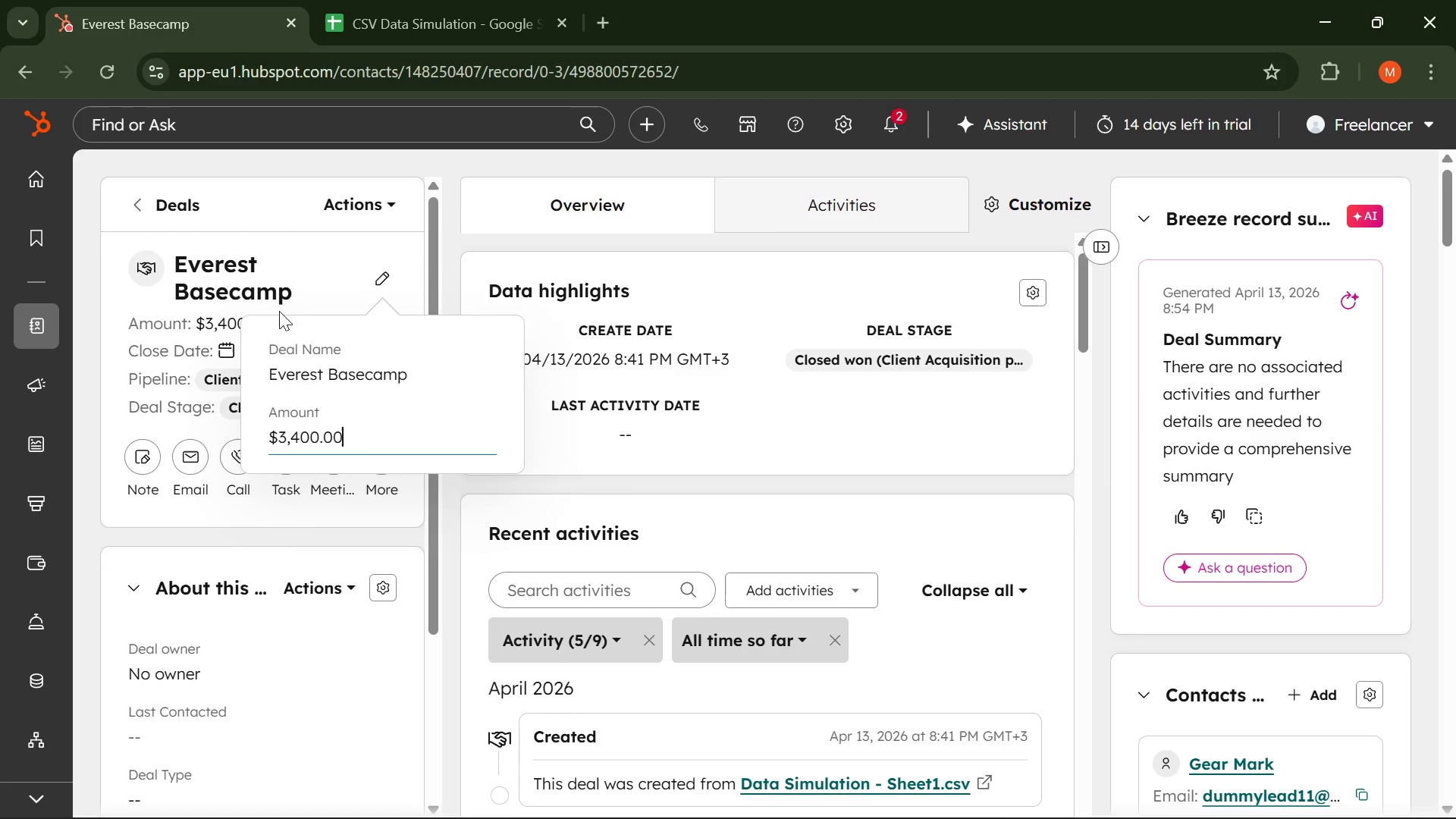 
left_click([319, 271])
 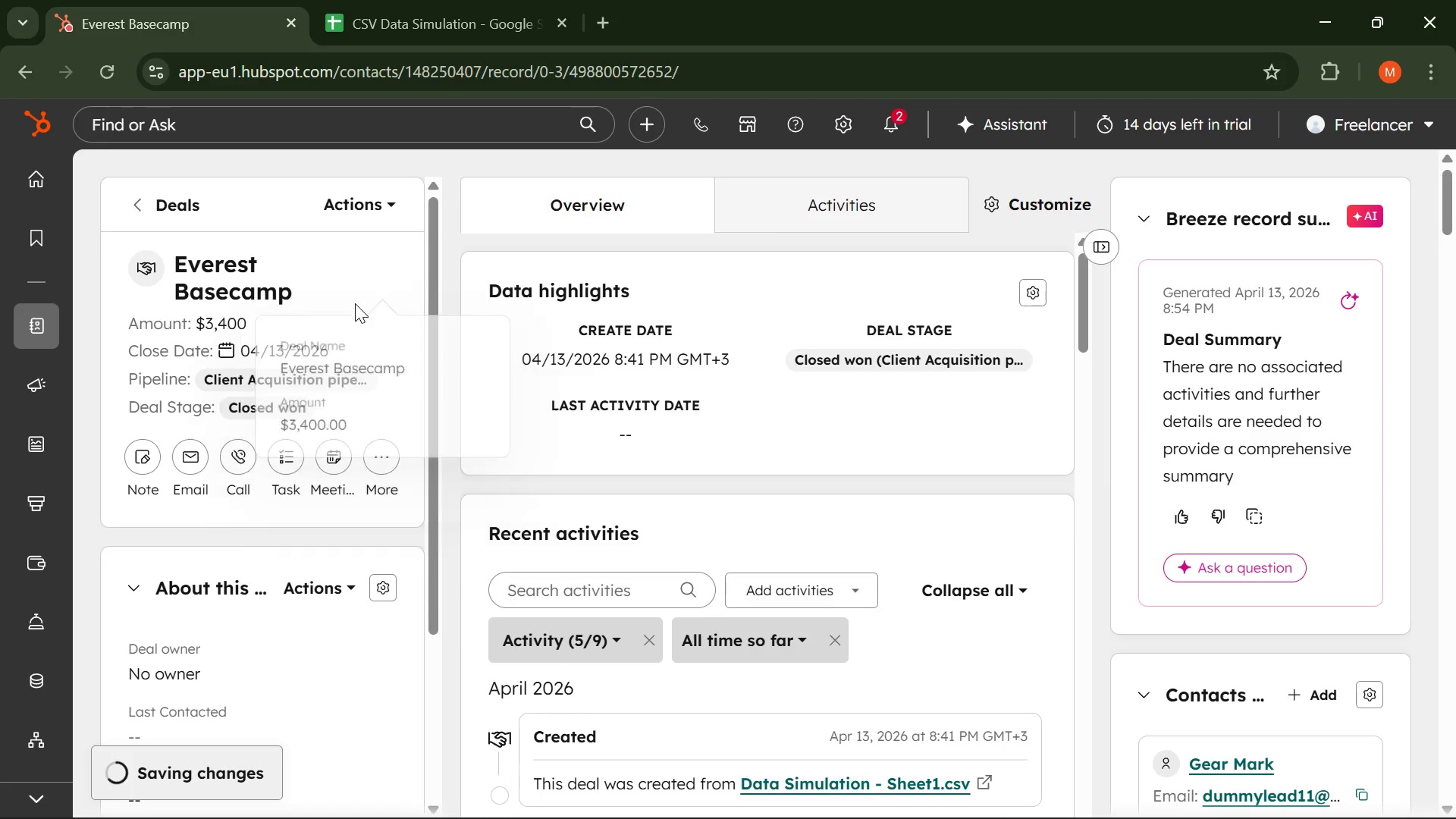 
left_click([350, 278])
 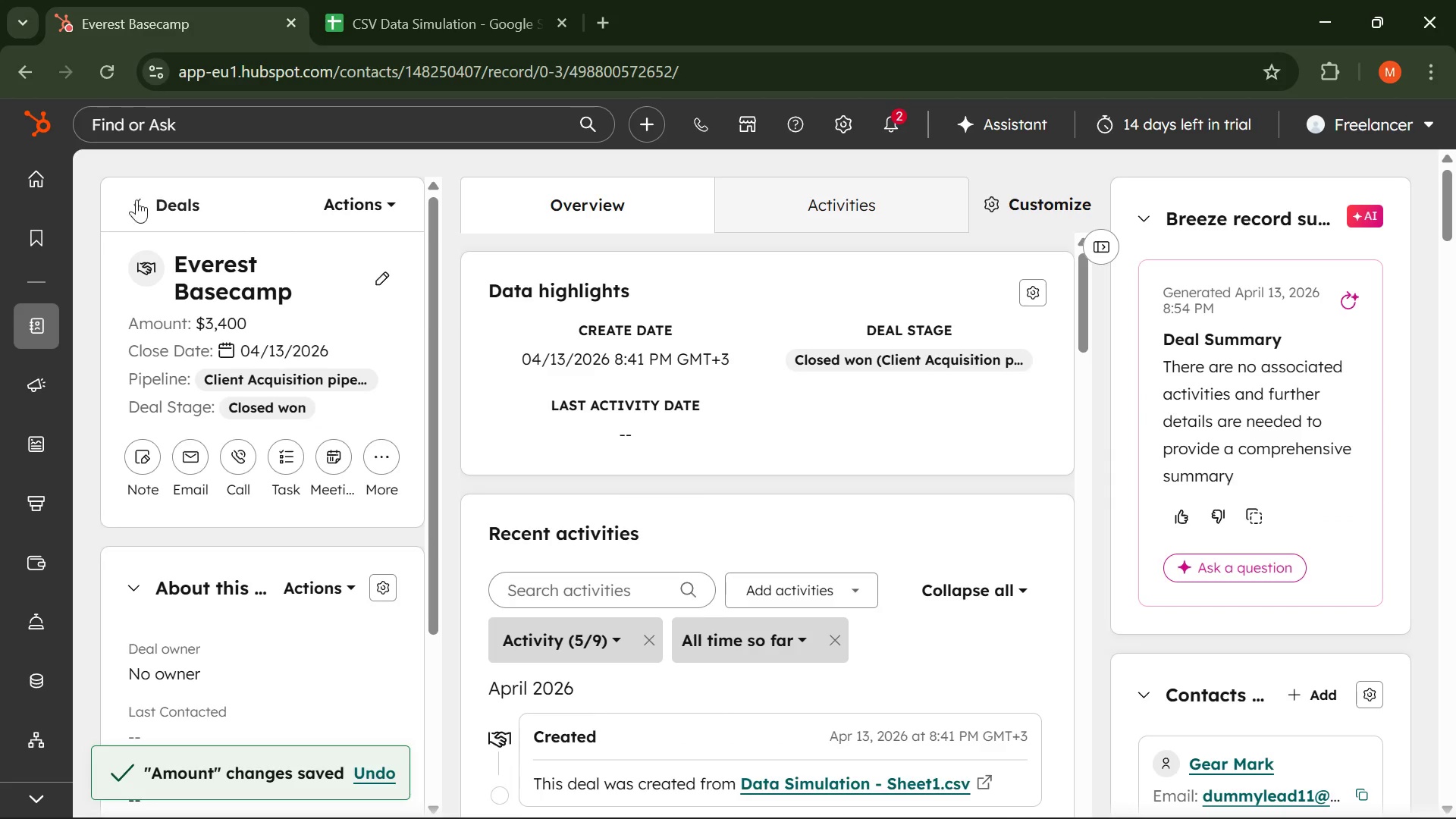 
left_click([155, 205])
 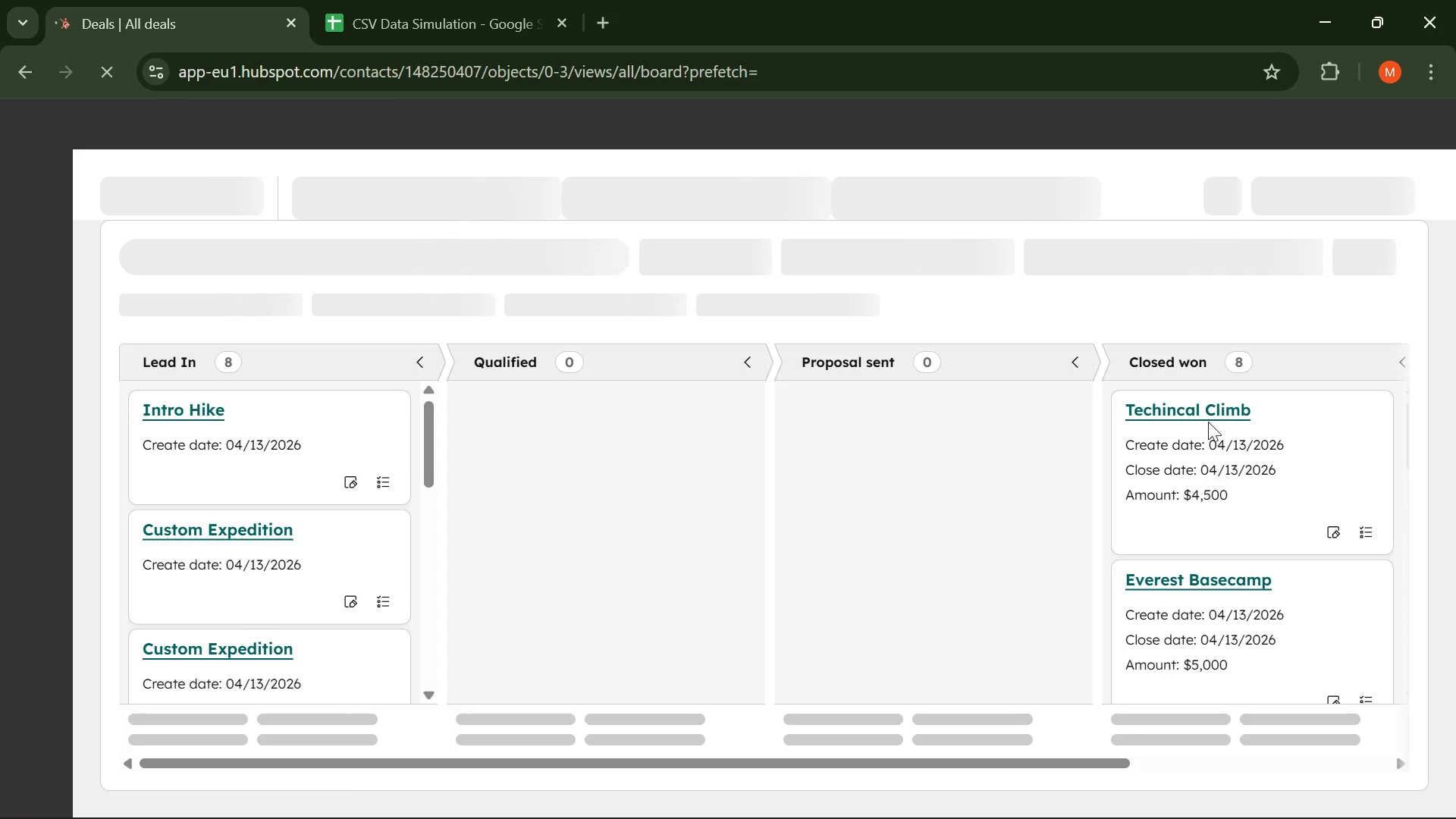 
wait(5.41)
 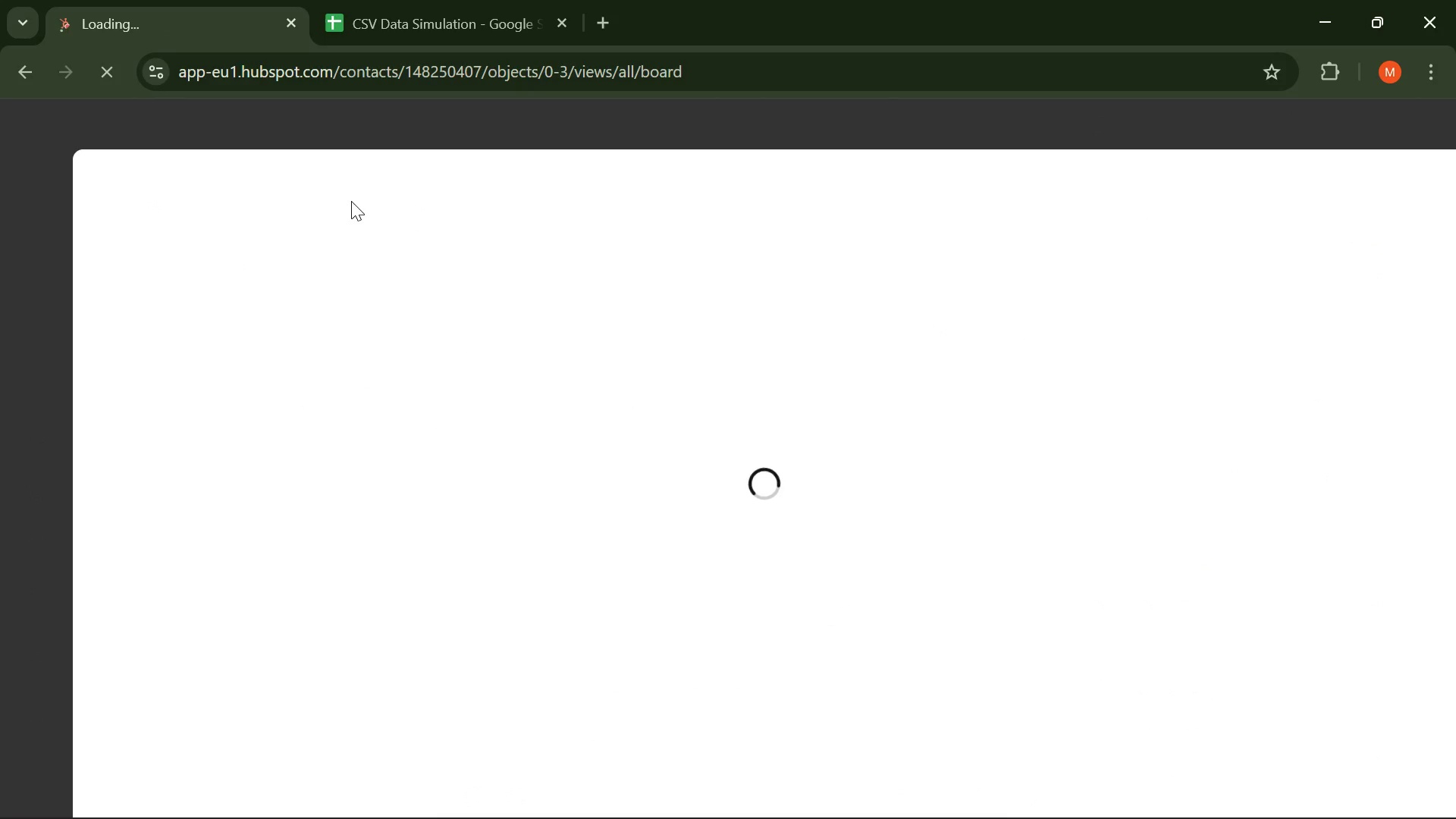 
scroll: coordinate [1188, 557], scroll_direction: down, amount: 3.0
 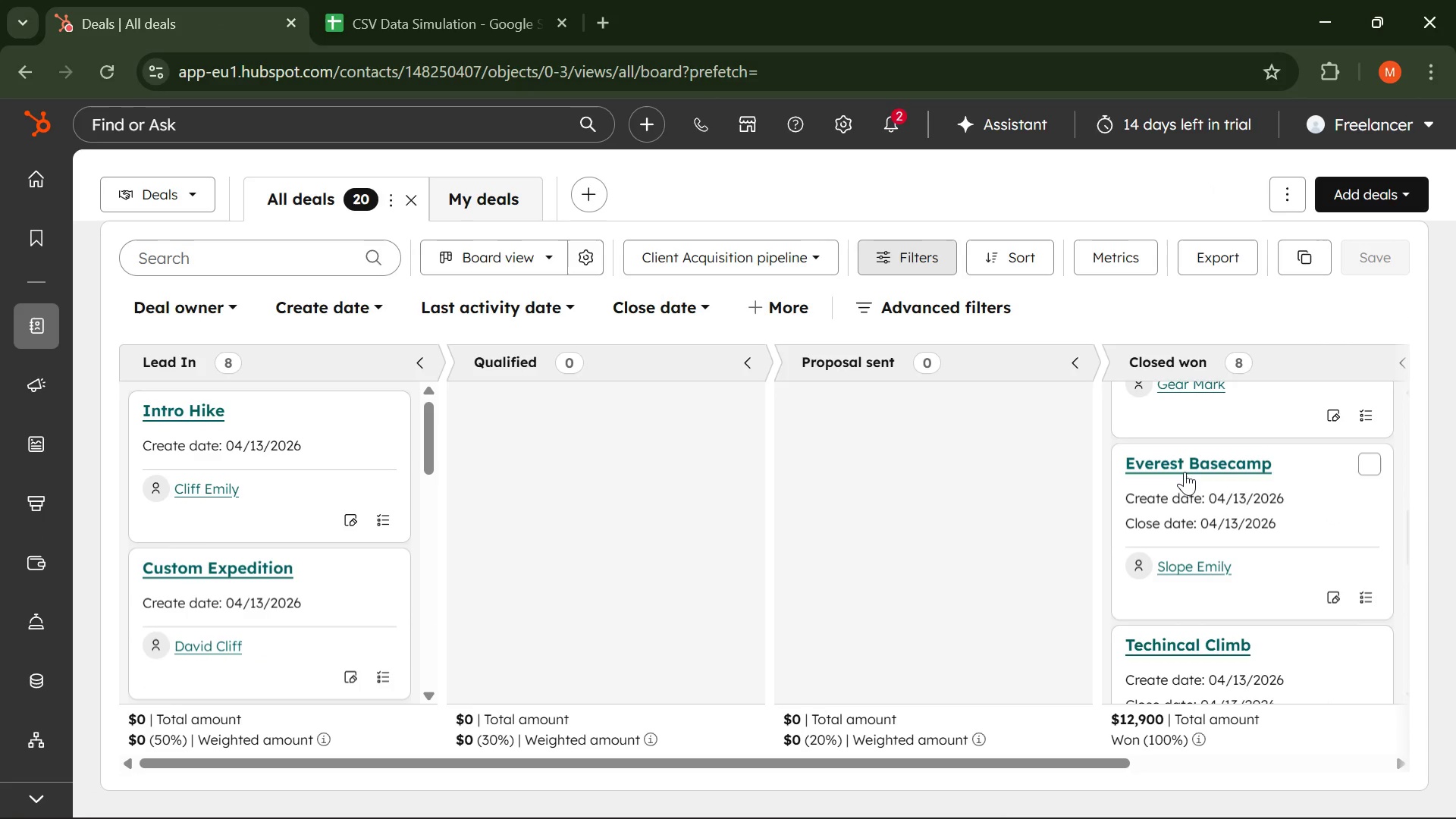 
left_click([1185, 472])
 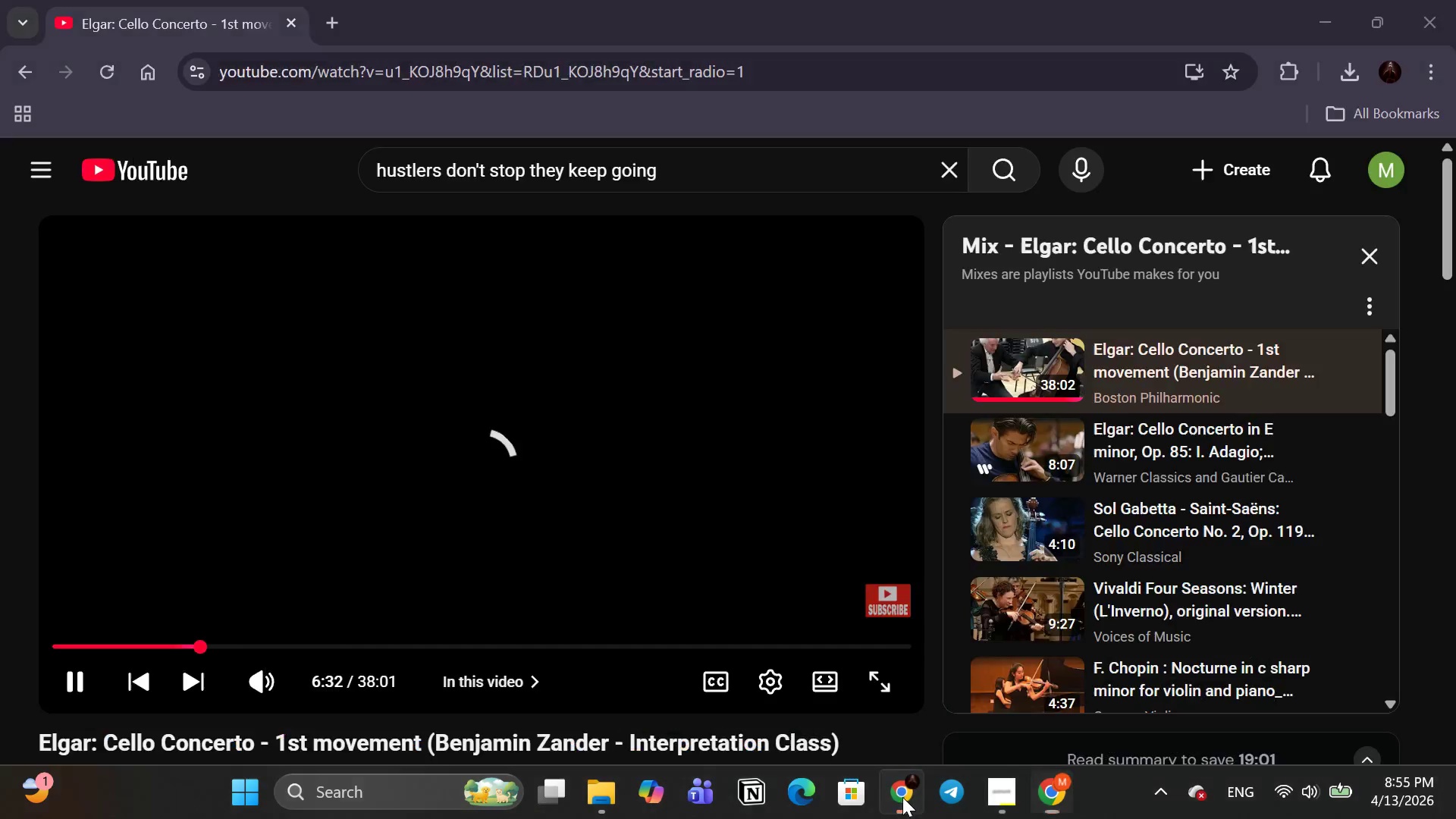 
wait(6.3)
 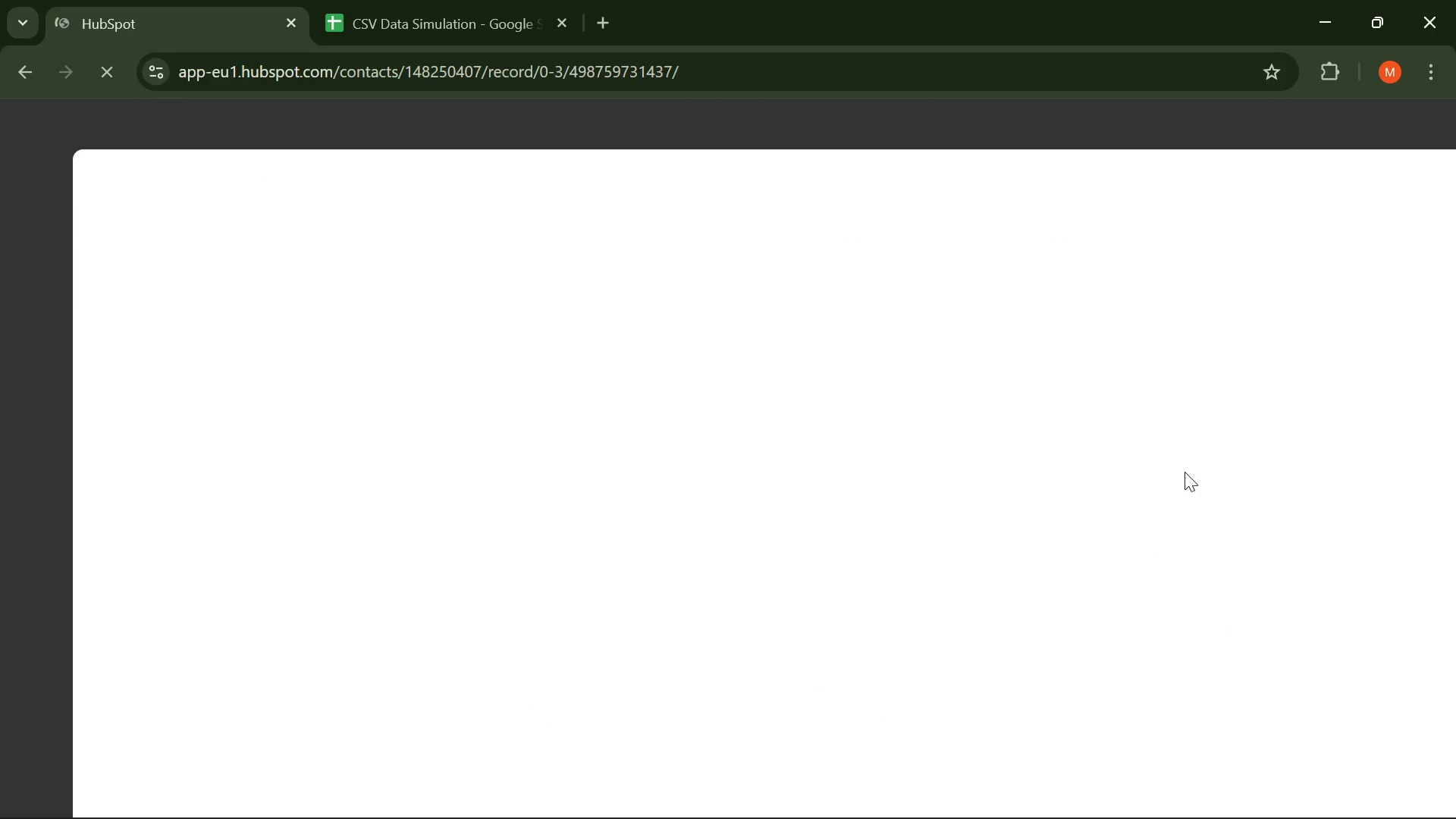 
left_click([104, 75])
 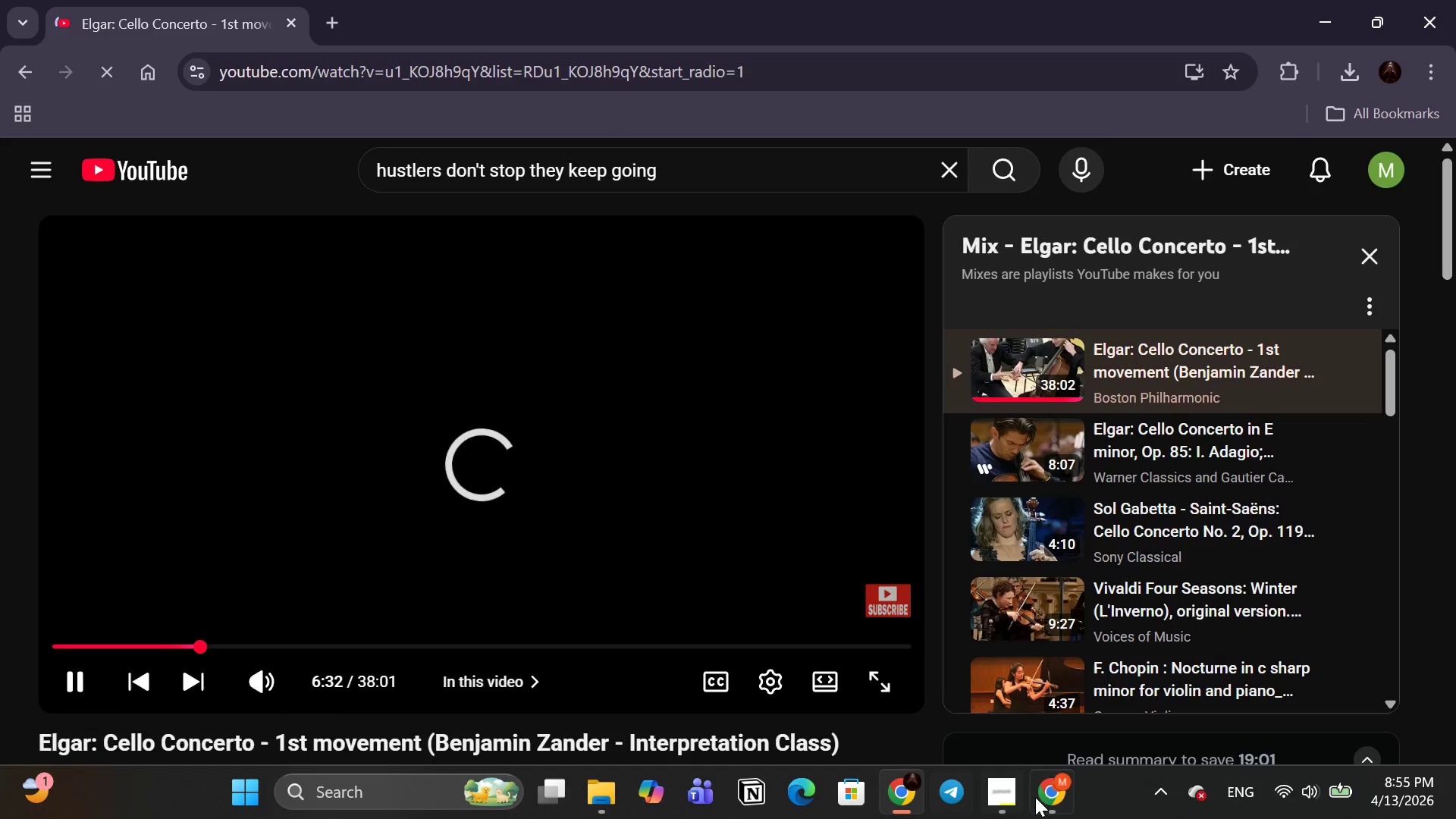 
left_click([1055, 789])
 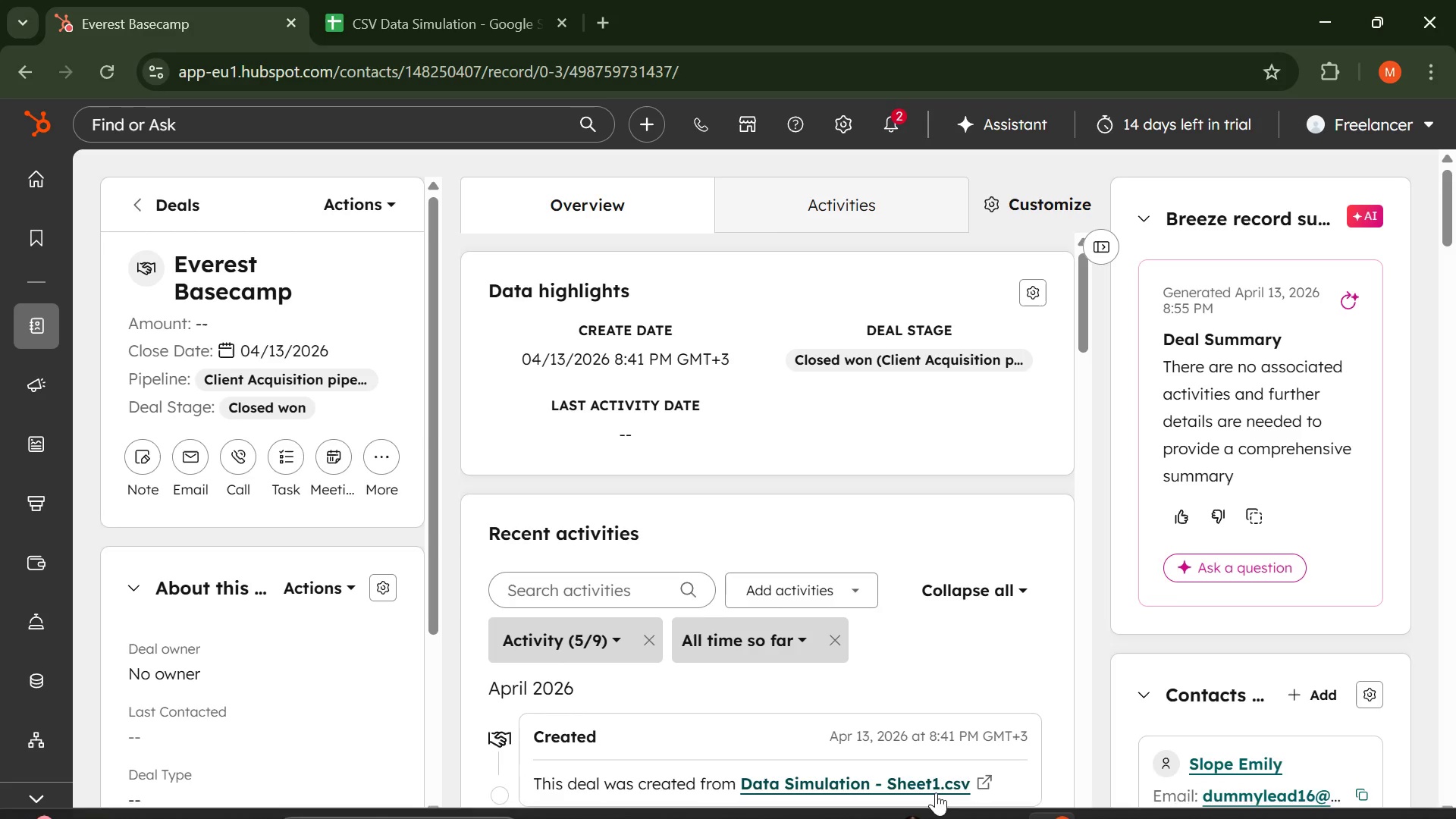 
mouse_move([902, 803])
 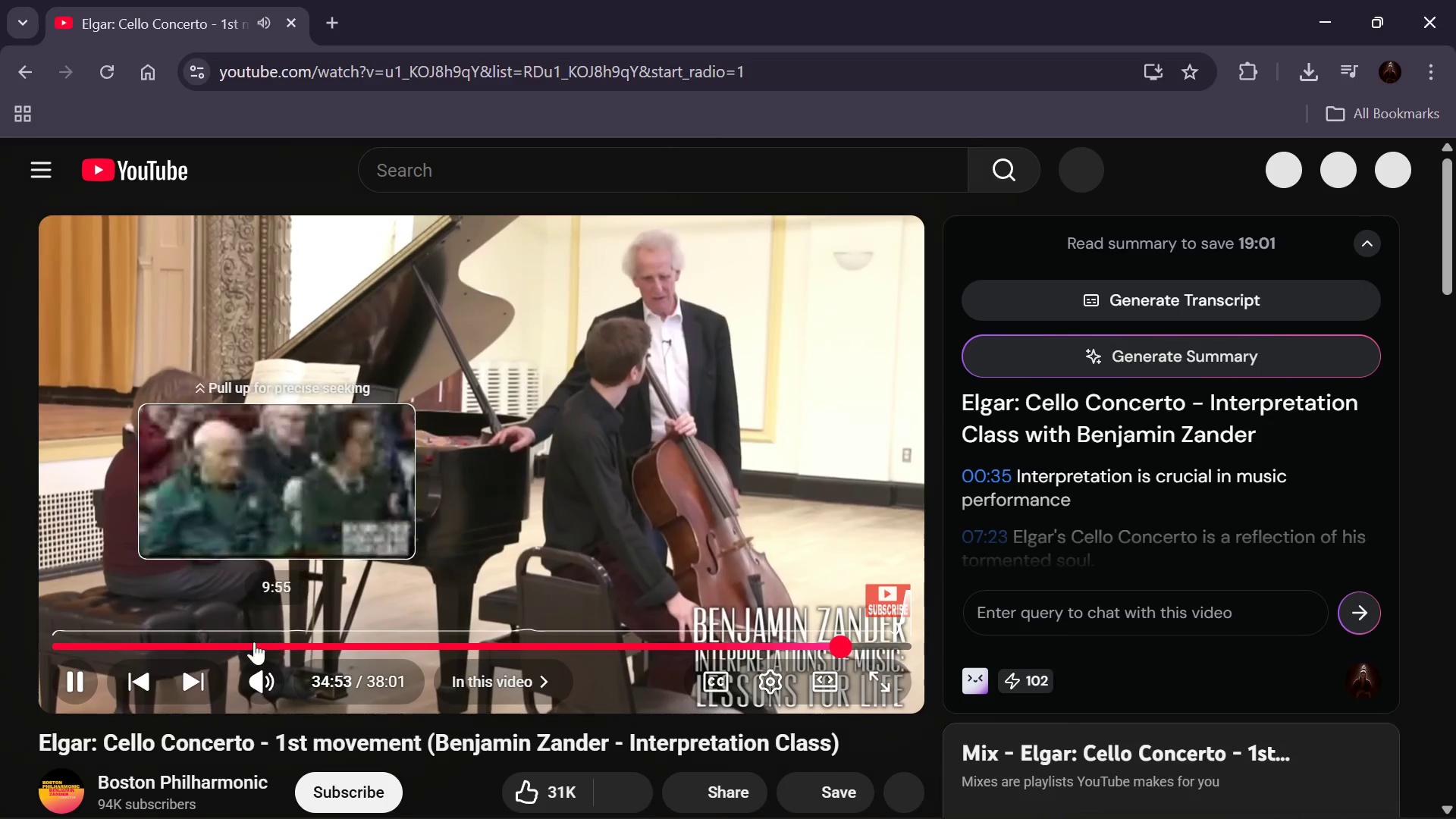 
left_click([246, 642])
 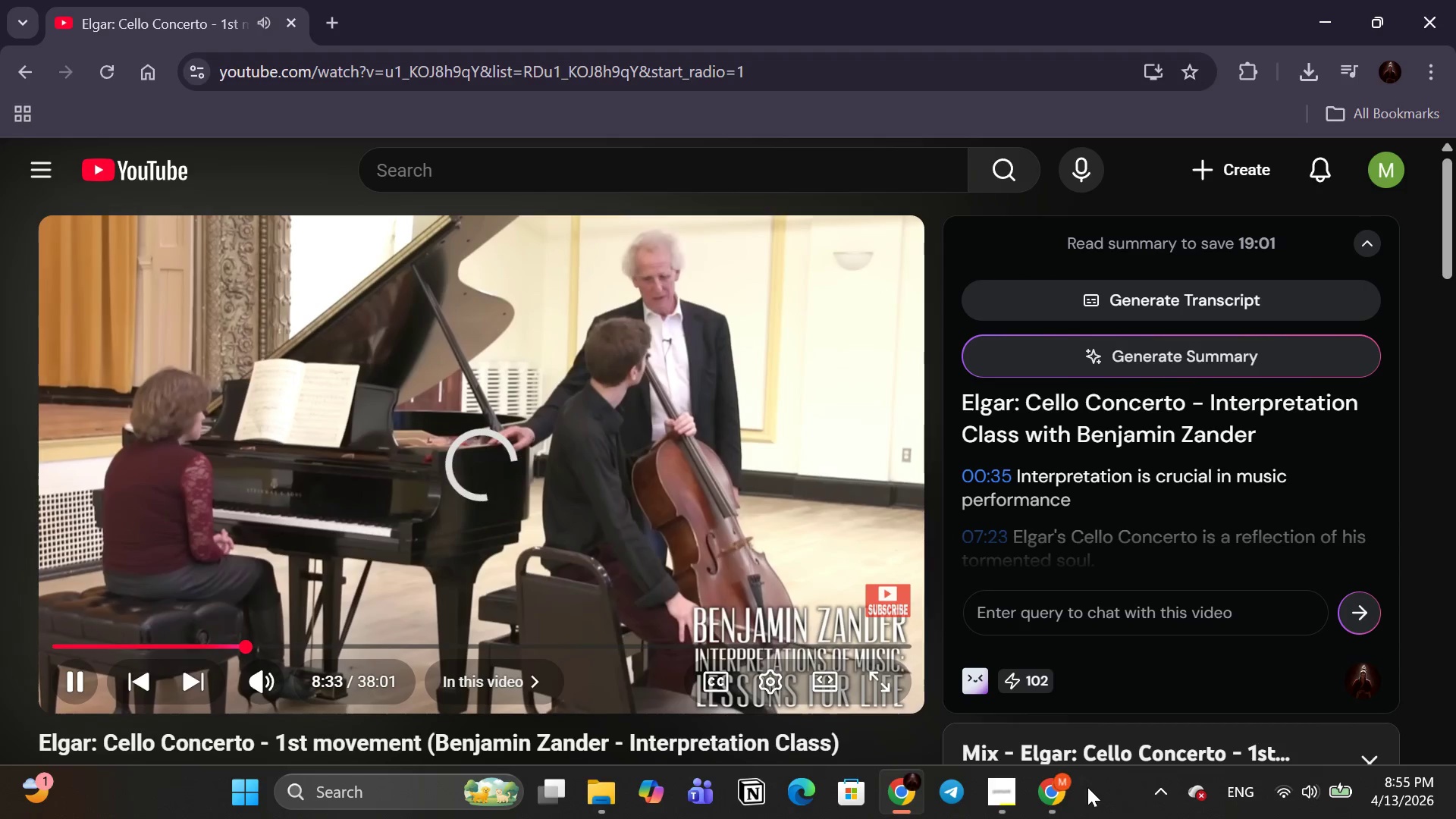 
left_click([1065, 792])
 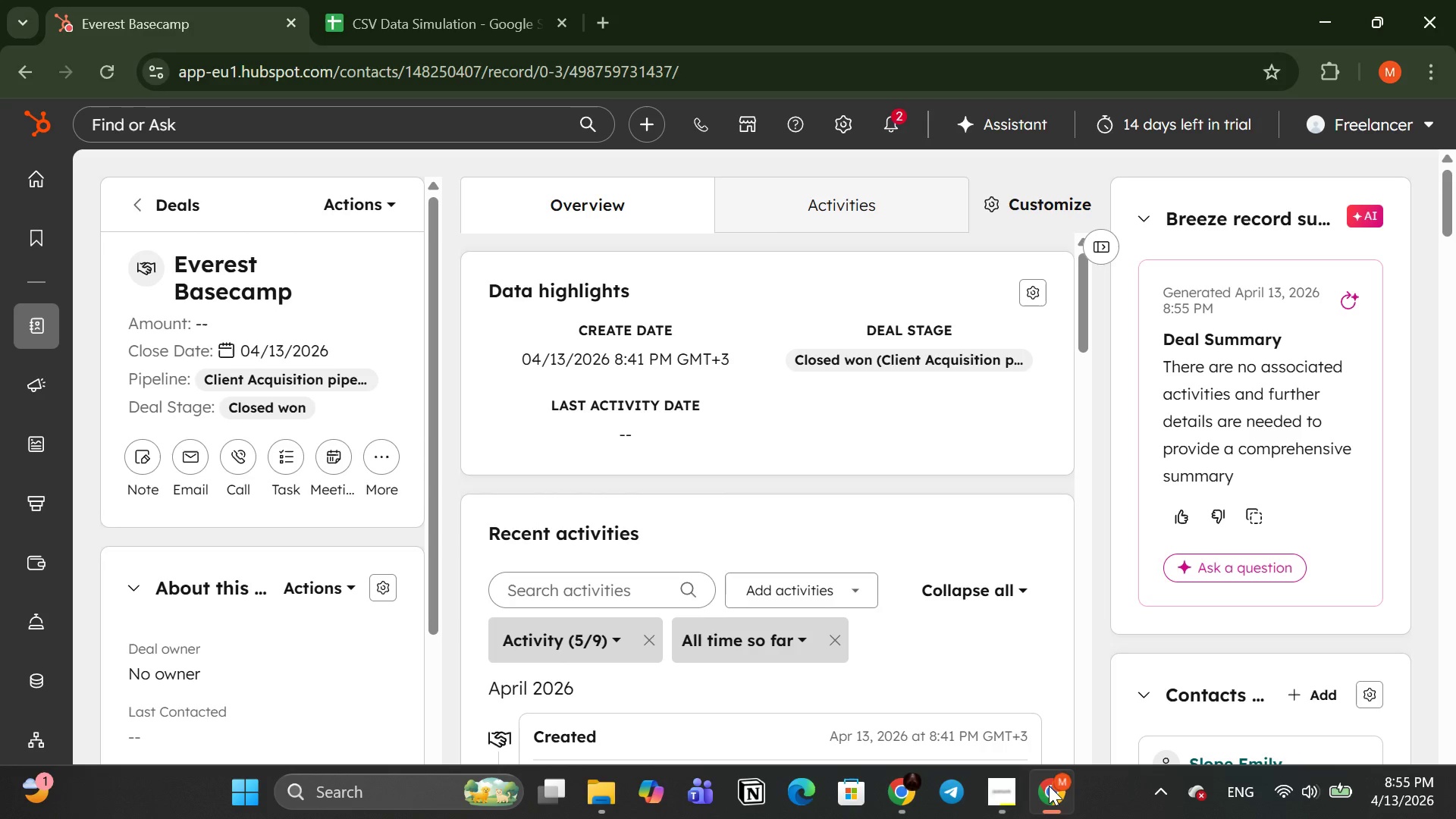 
key(VolumeUp)
 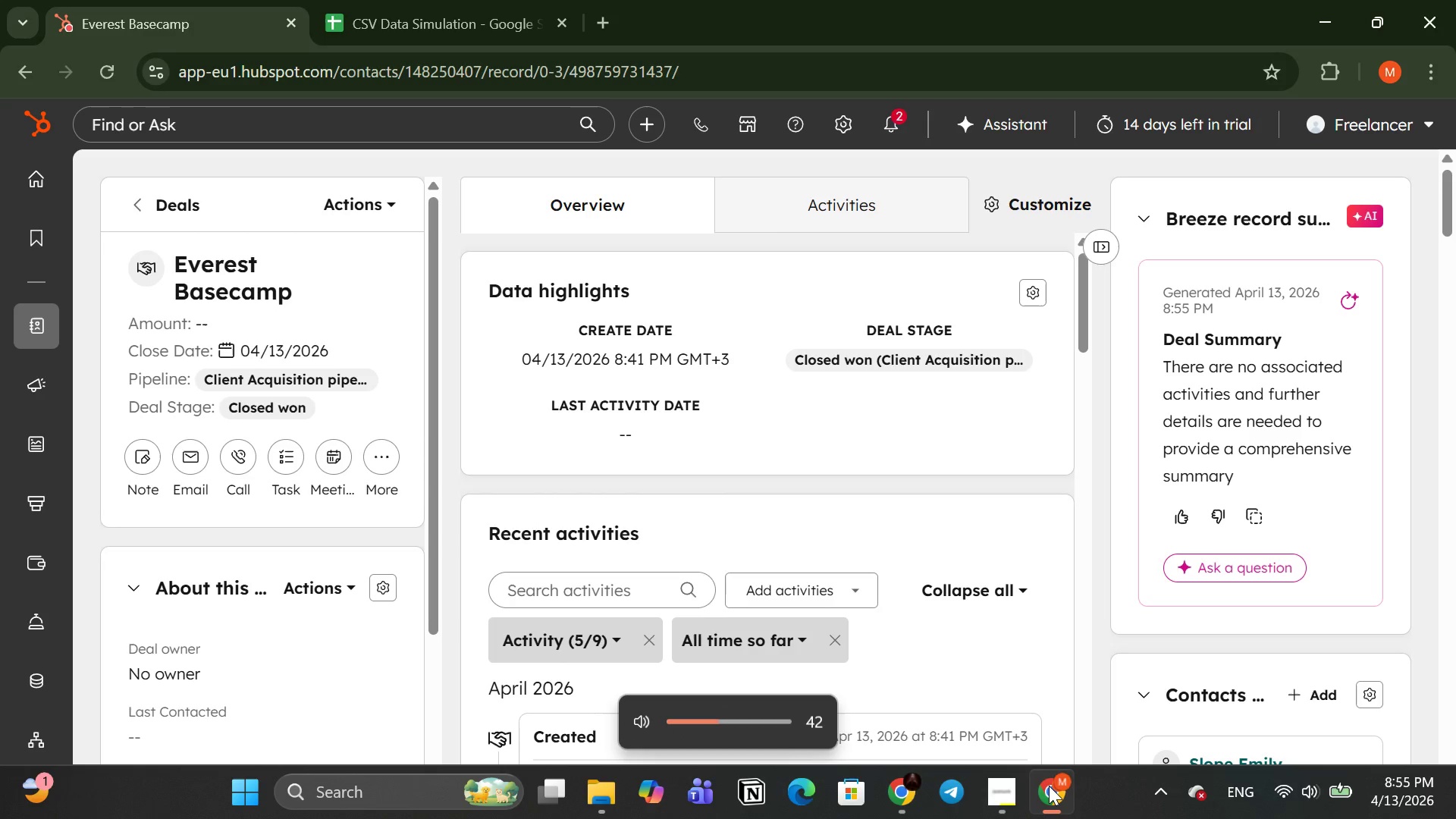 
key(VolumeUp)
 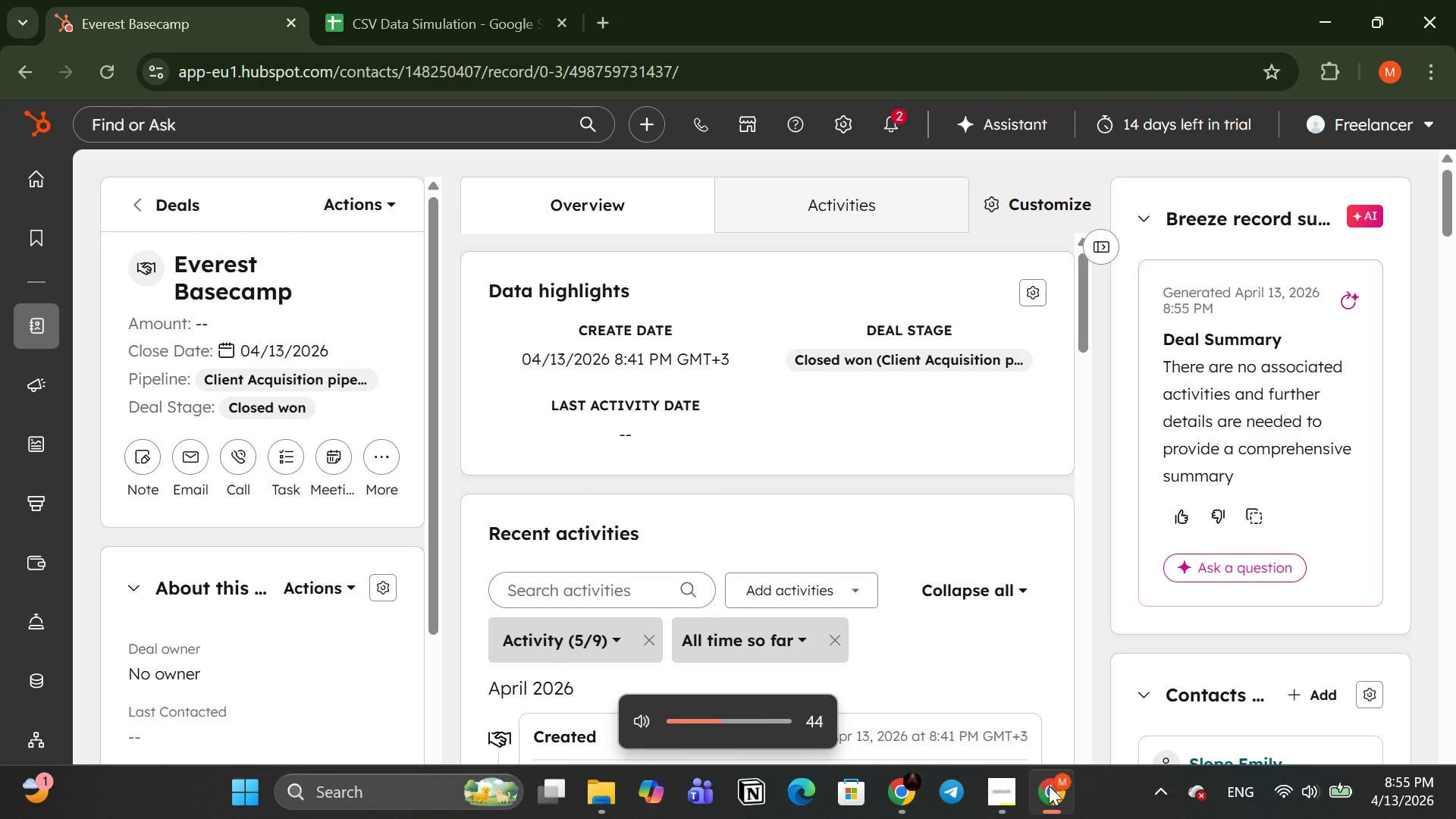 
key(VolumeUp)
 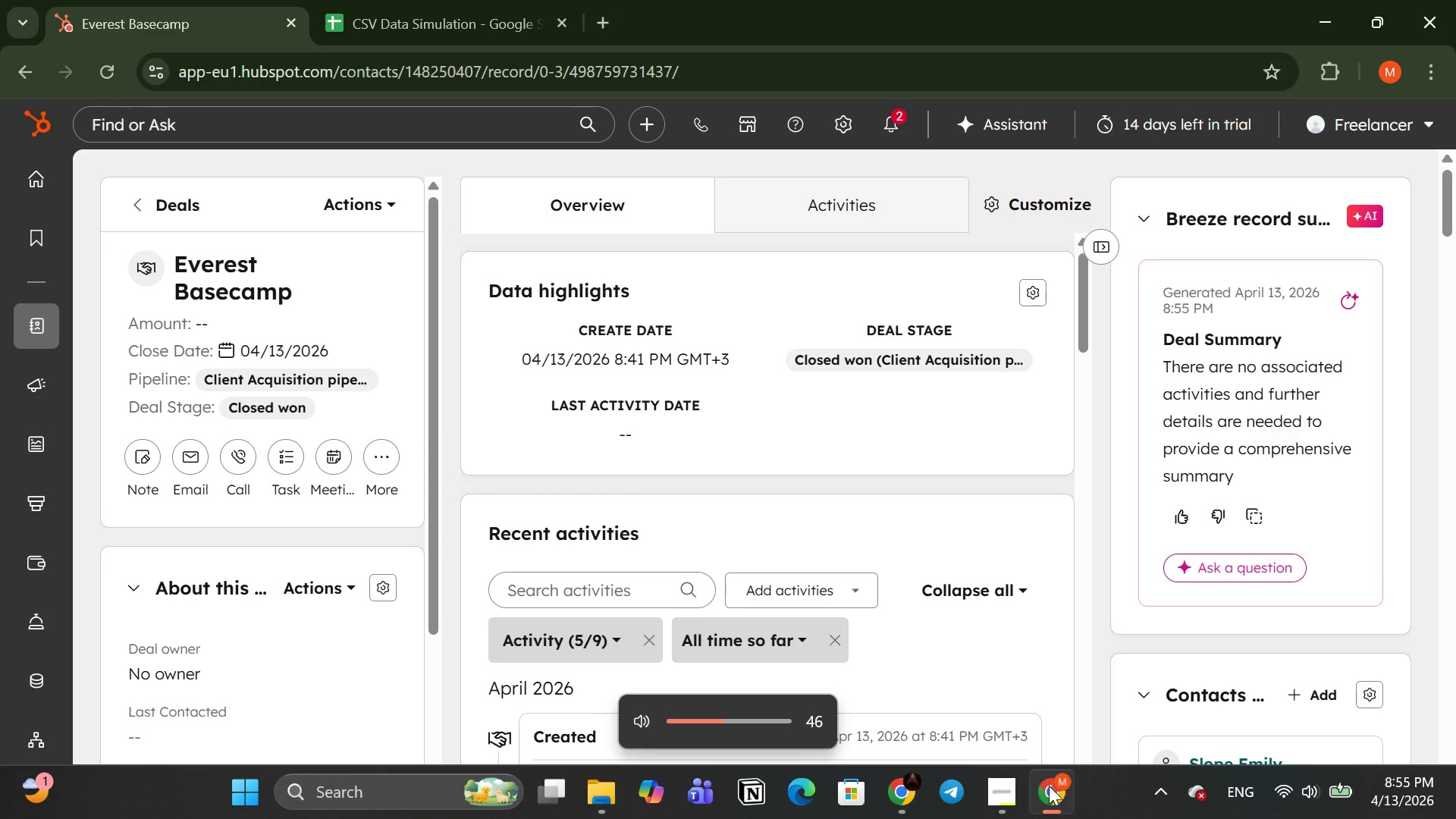 
key(VolumeUp)
 